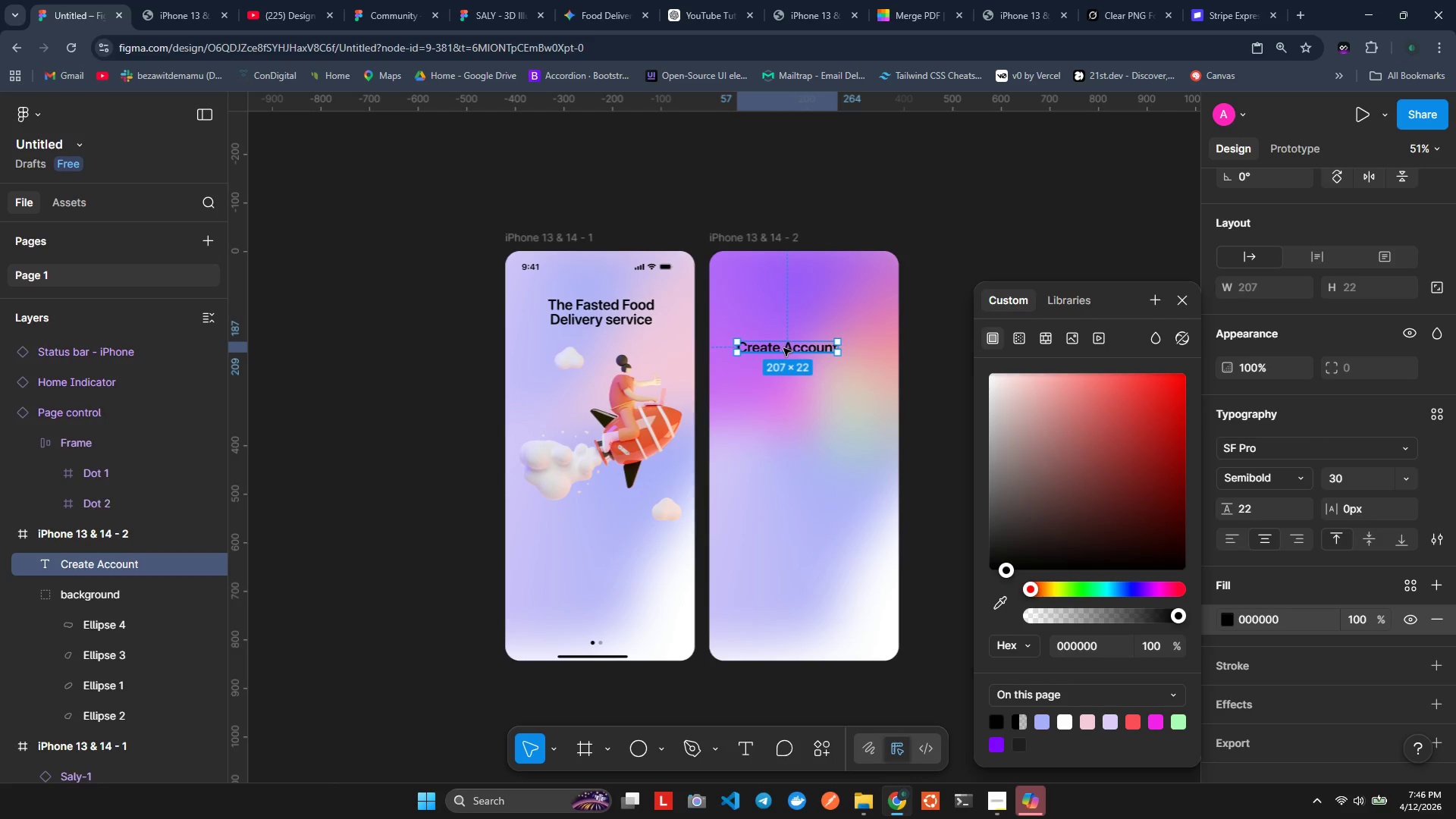 
wait(12.78)
 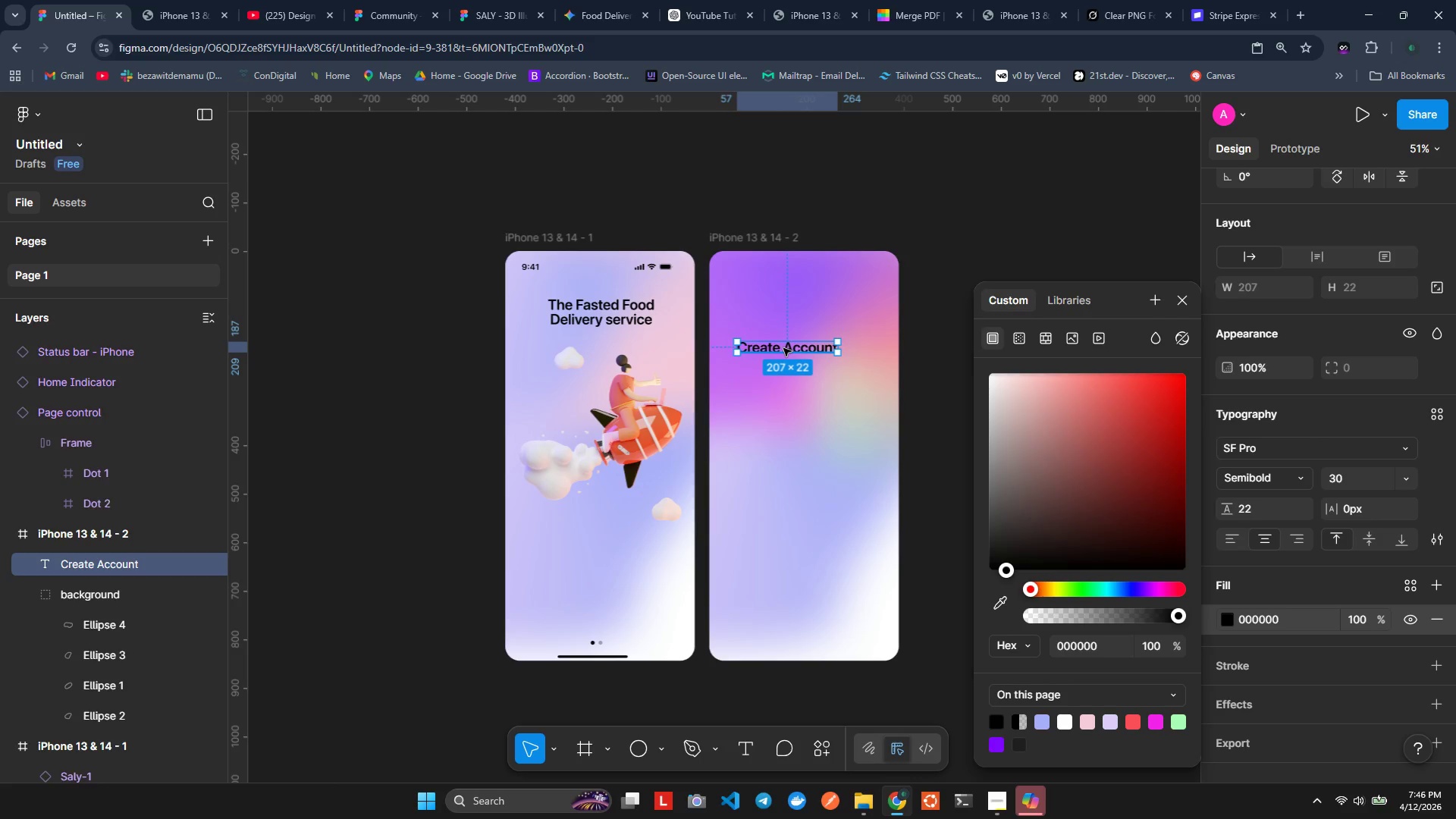 
left_click([1348, 481])
 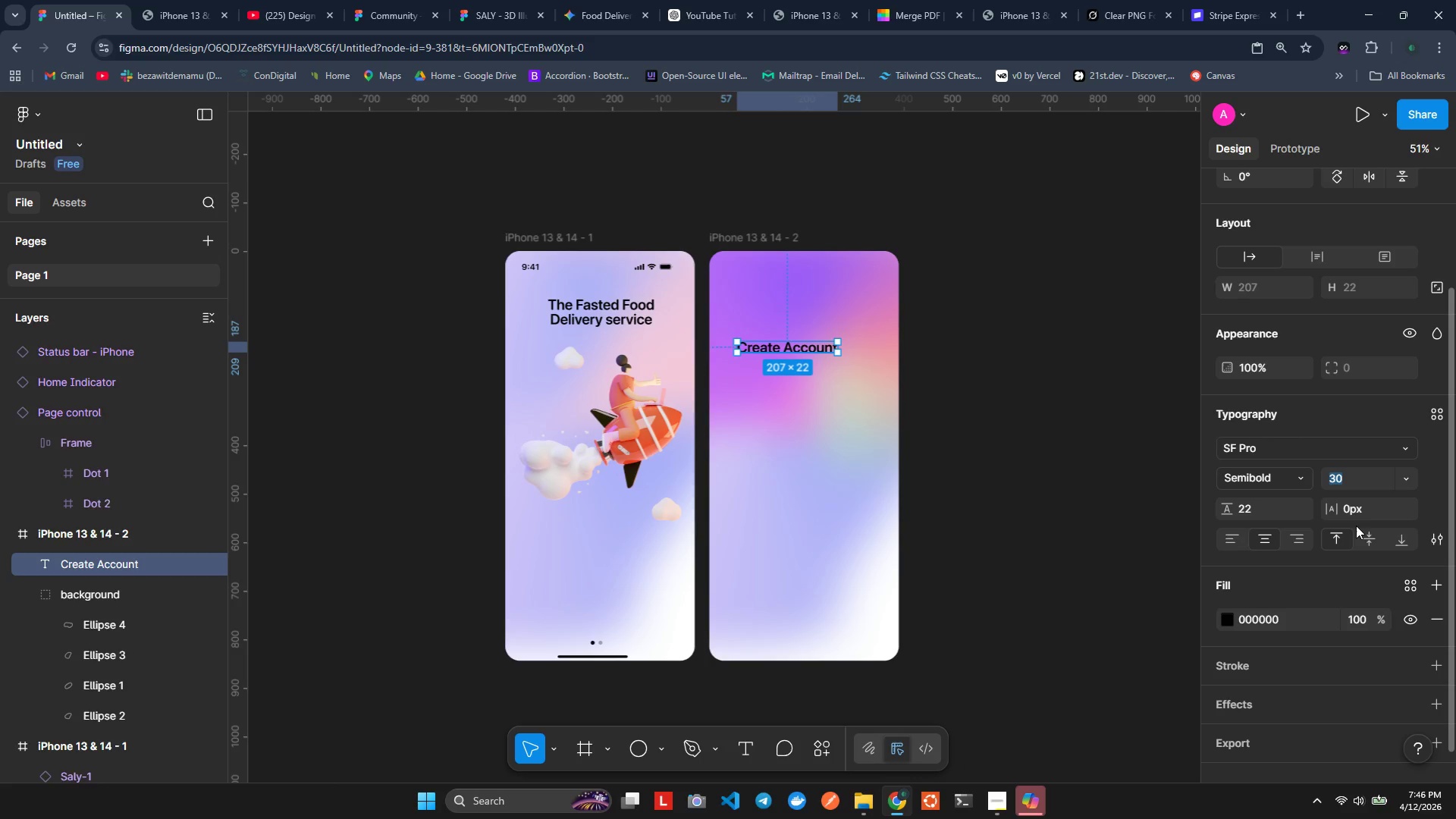 
type(17)
 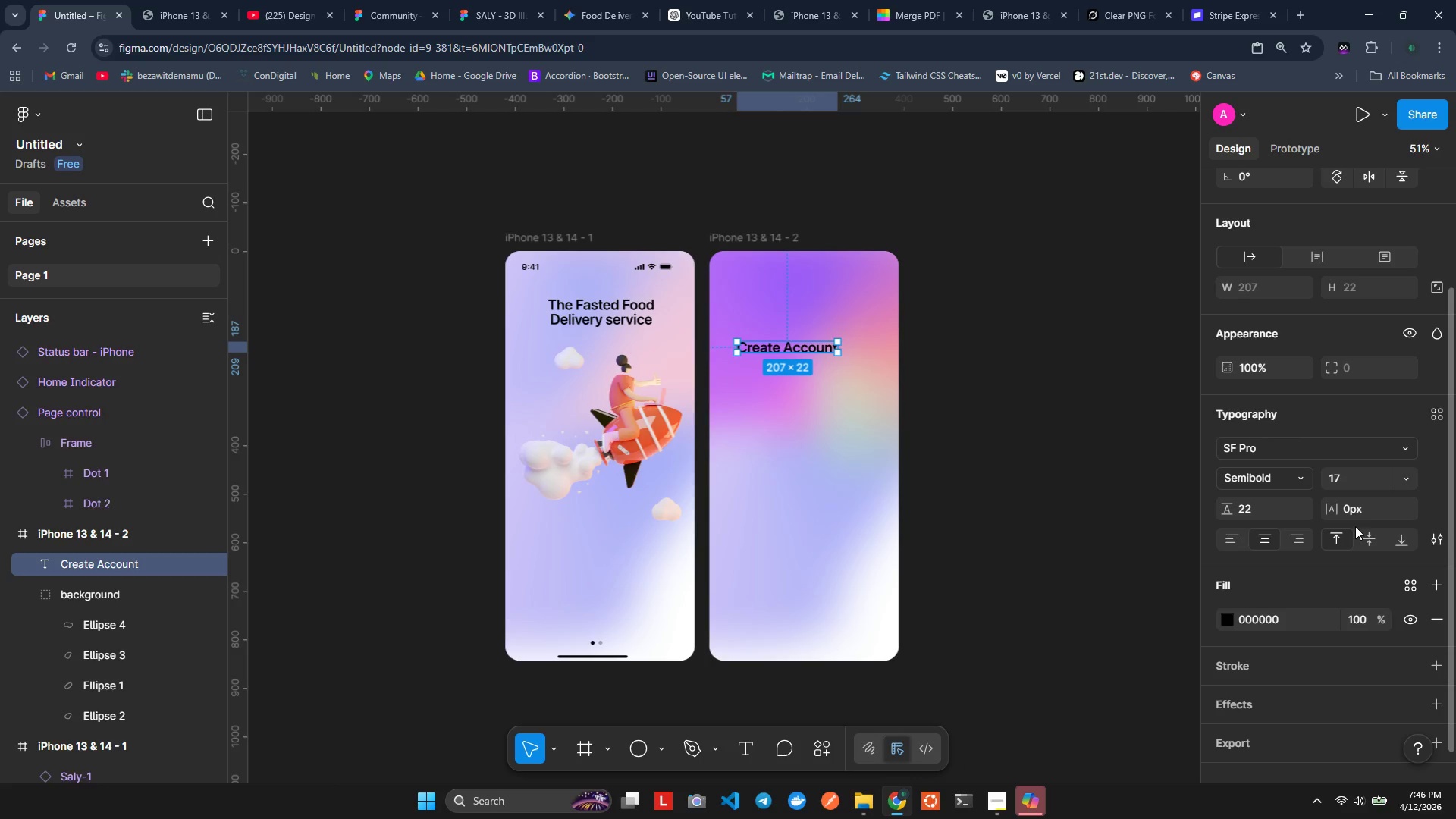 
key(Enter)
 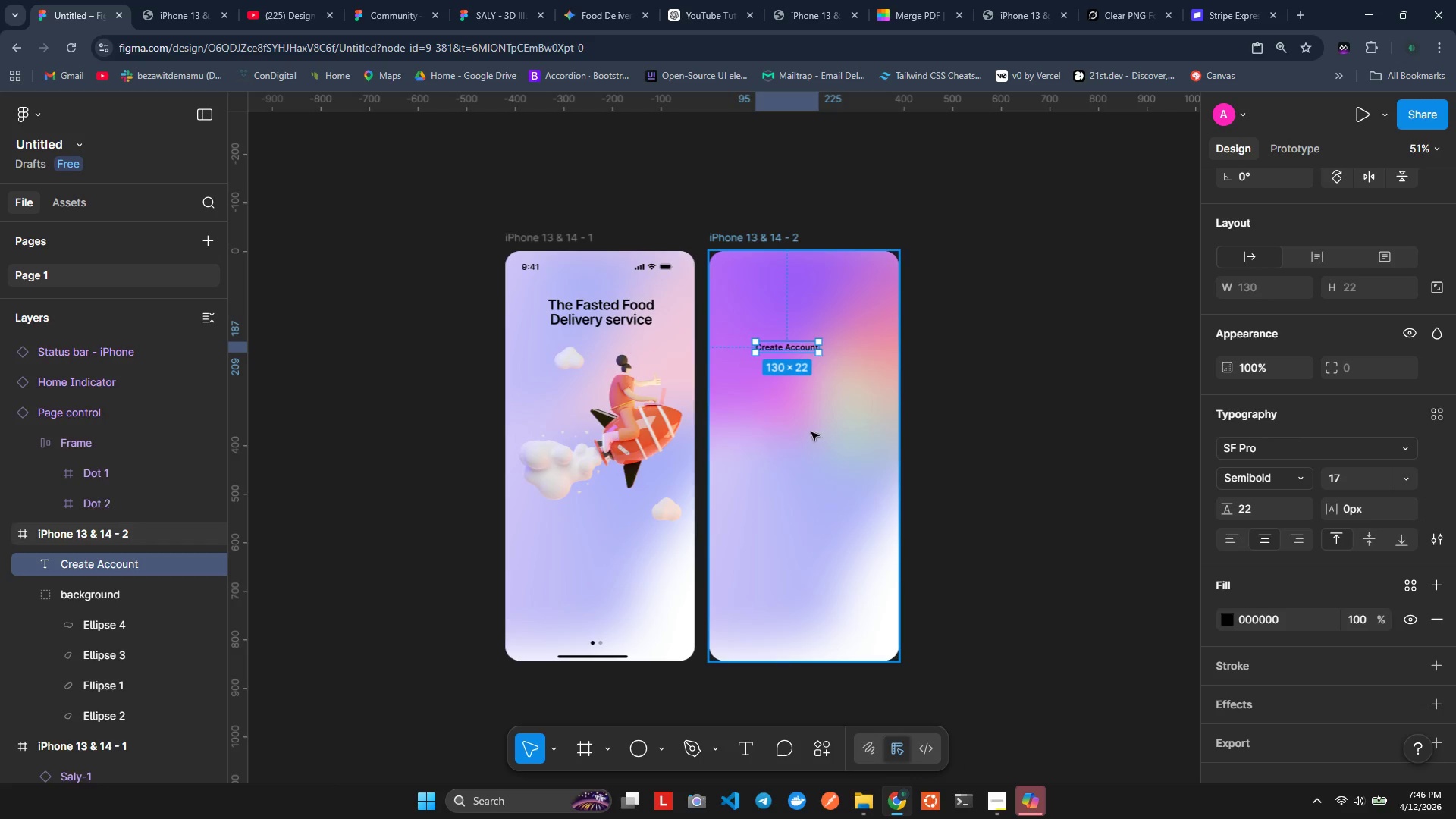 
hold_key(key=ControlLeft, duration=1.16)
scroll: coordinate [803, 398], scroll_direction: up, amount: 4.0
 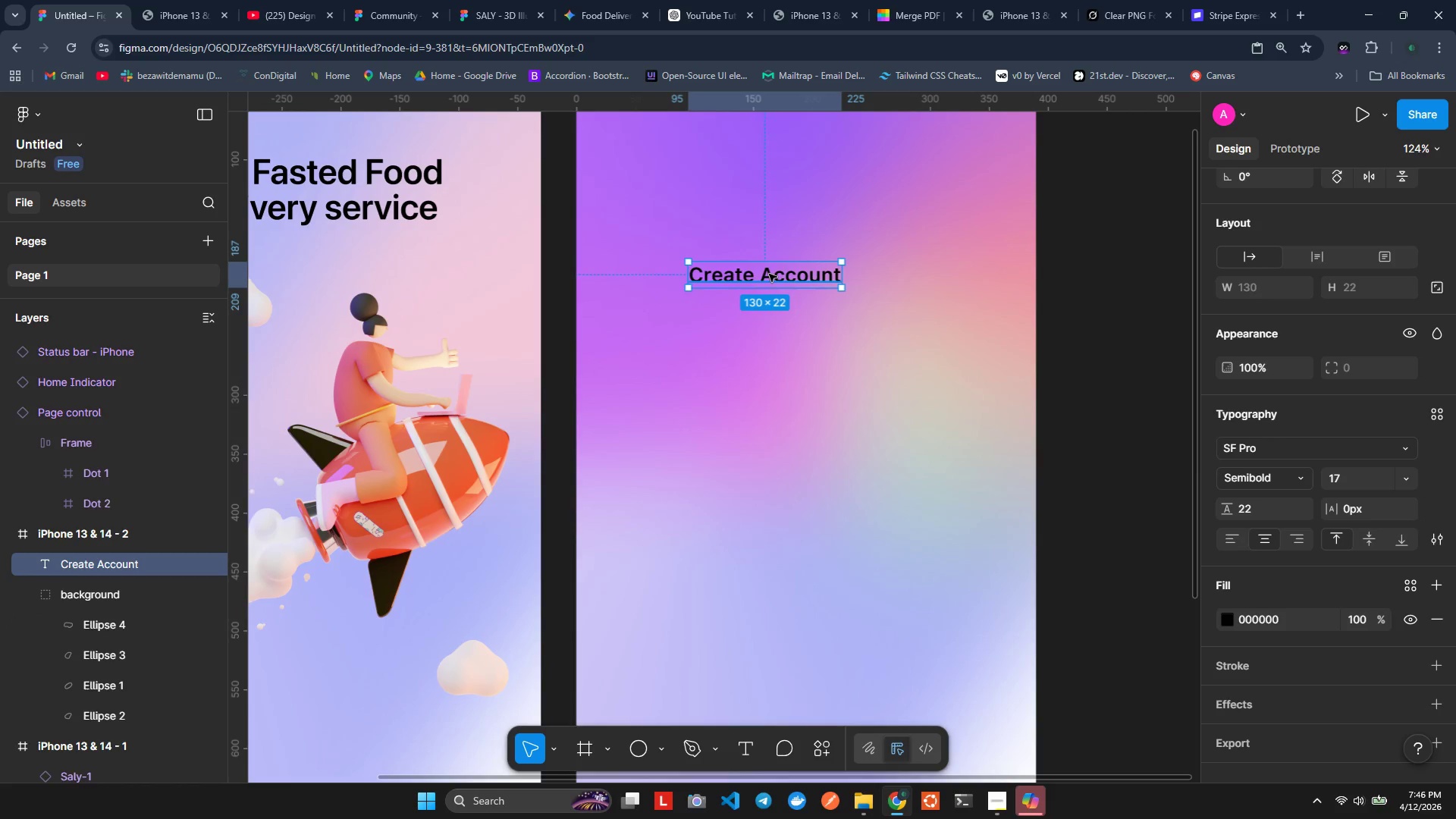 
left_click_drag(start_coordinate=[769, 274], to_coordinate=[804, 333])
 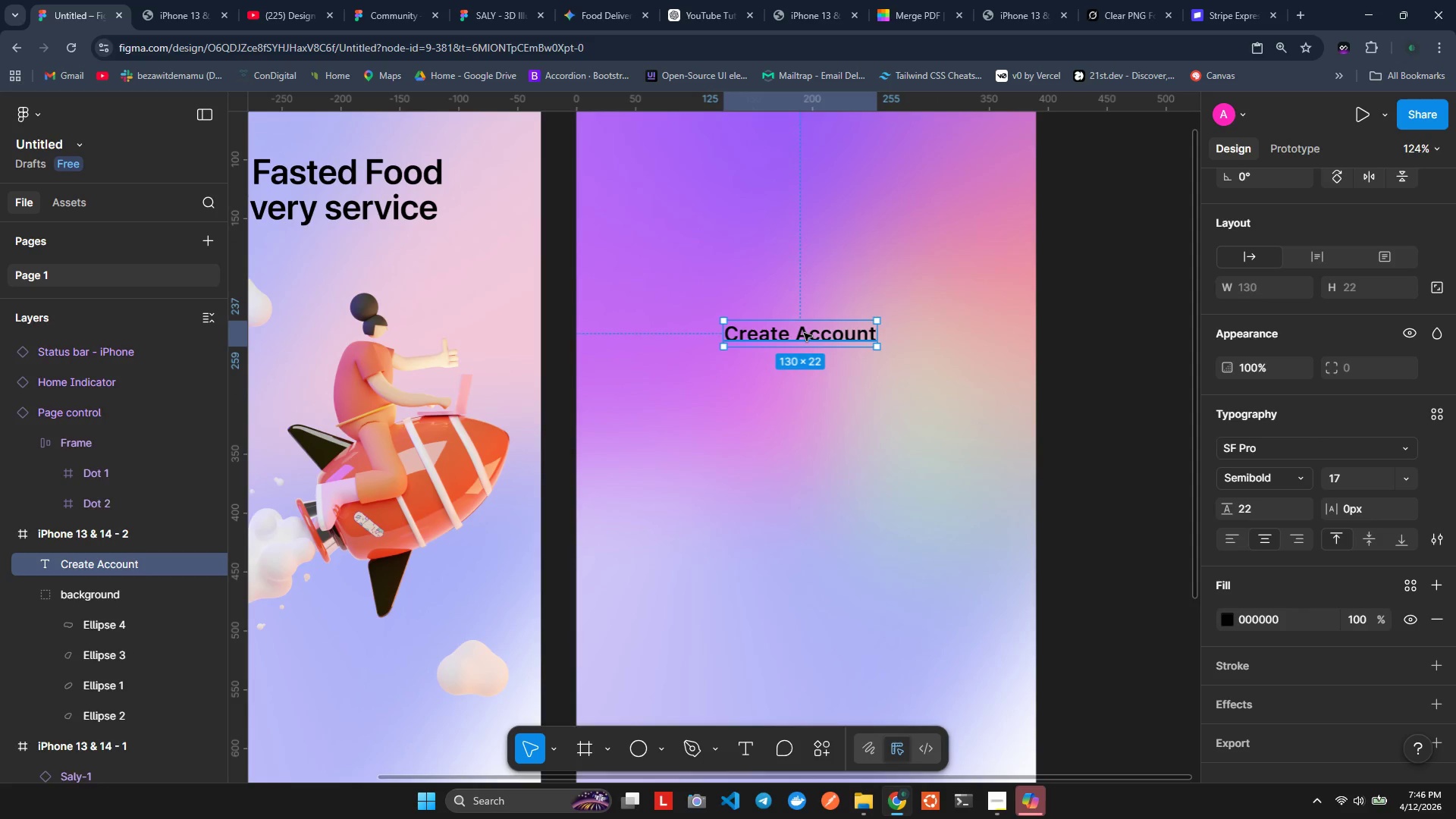 
hold_key(key=ControlLeft, duration=0.66)
scroll: coordinate [804, 333], scroll_direction: down, amount: 3.0
 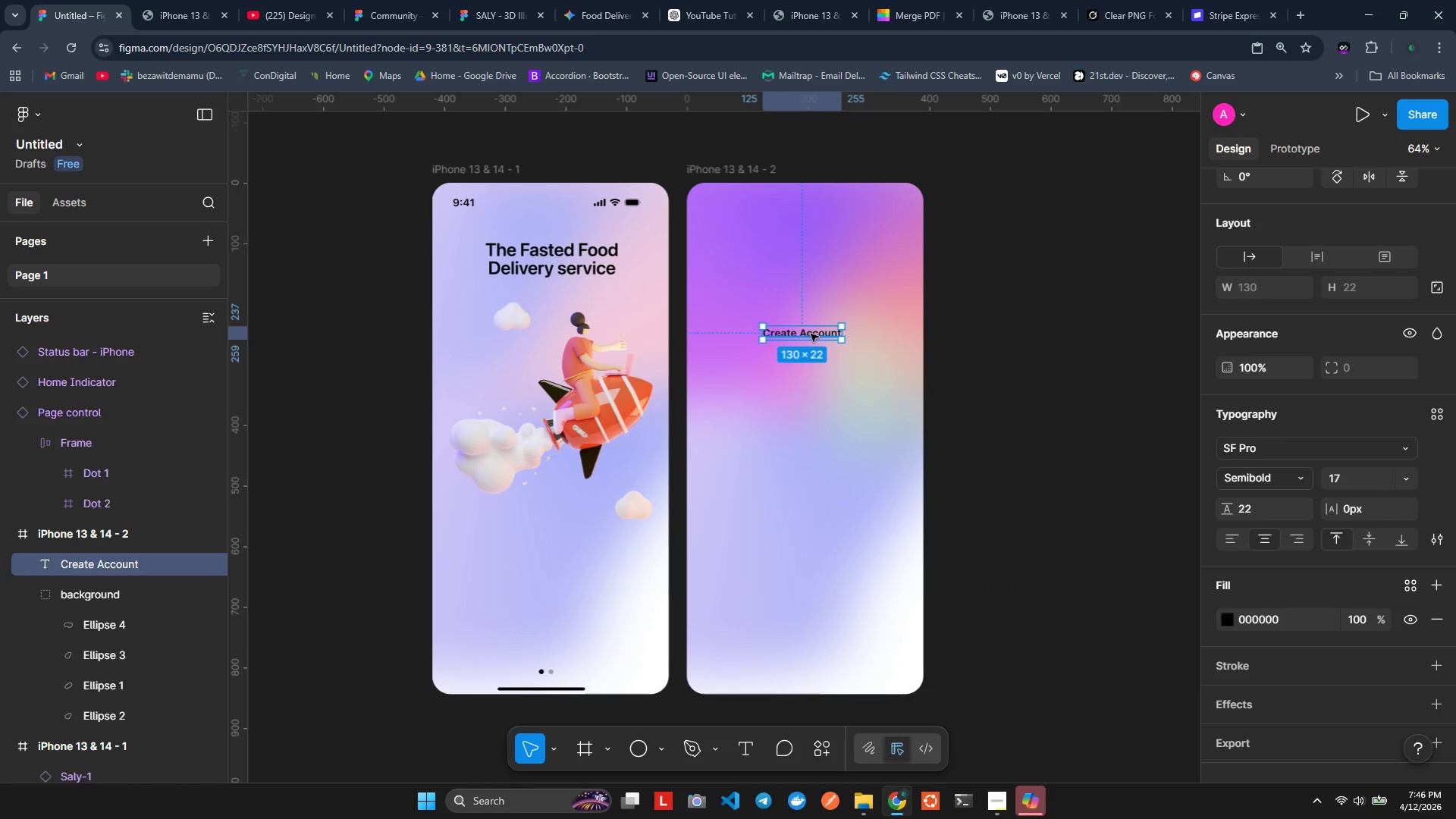 
left_click_drag(start_coordinate=[811, 334], to_coordinate=[817, 379])
 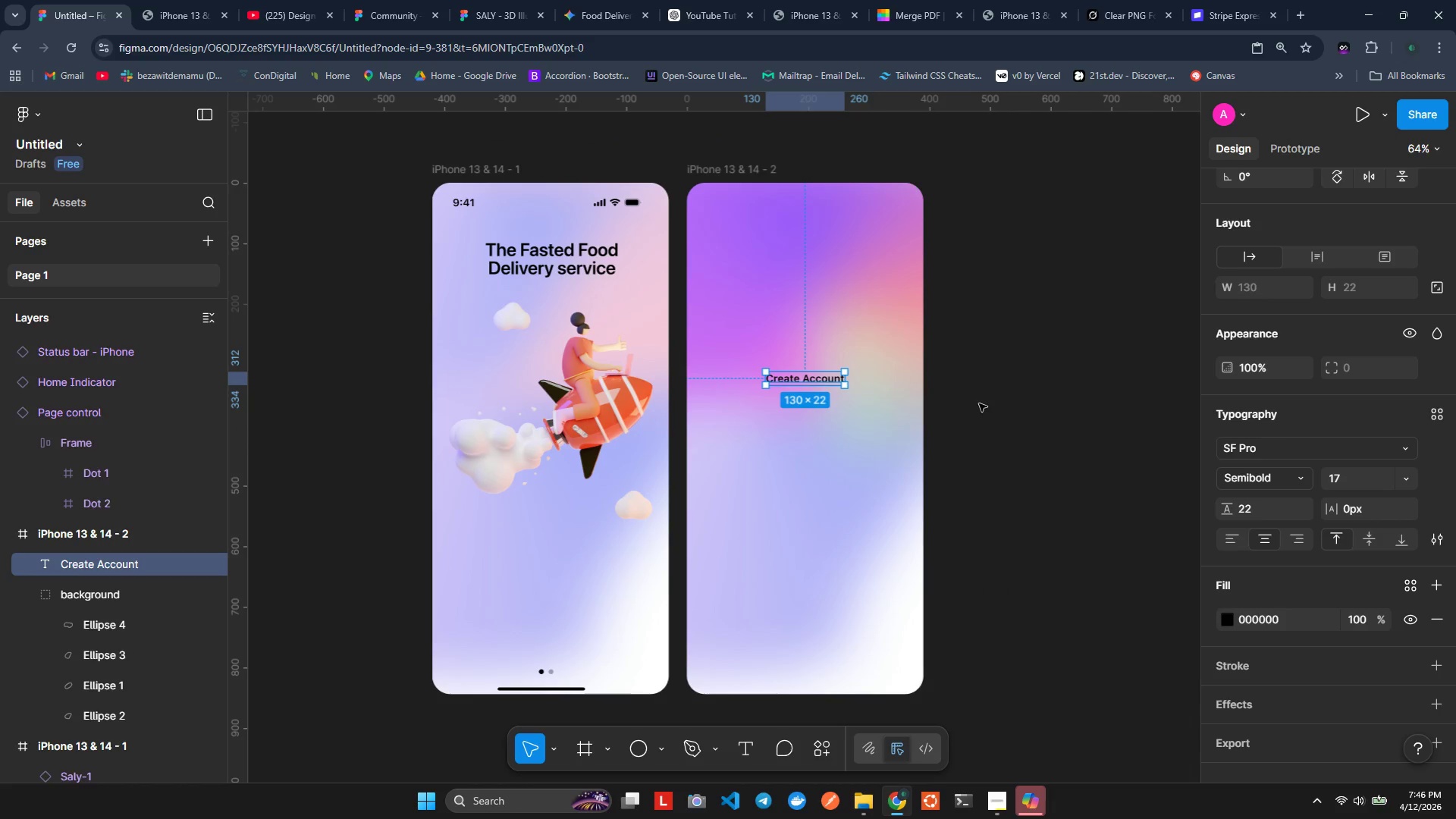 
left_click([980, 402])
 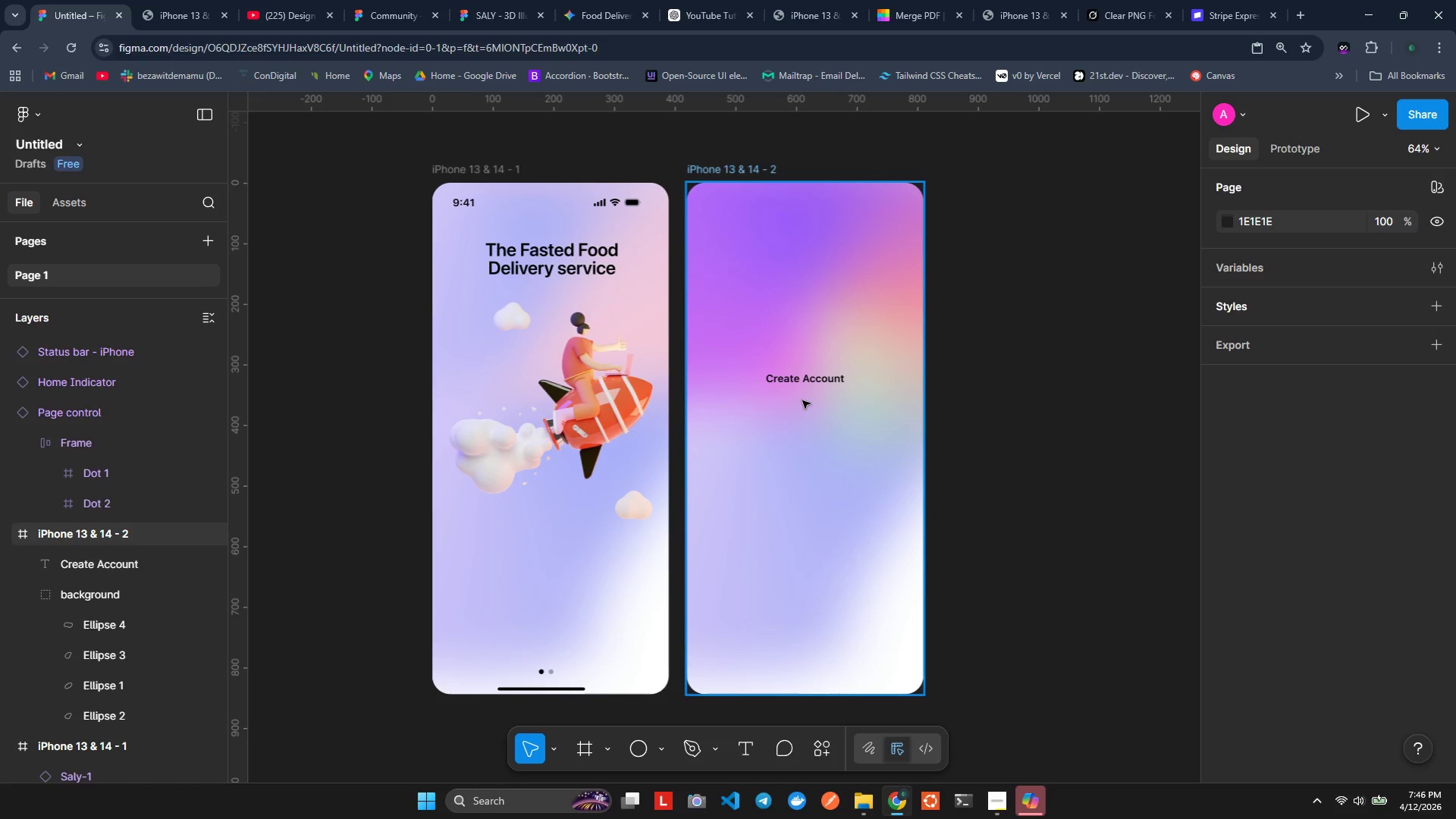 
left_click([805, 380])
 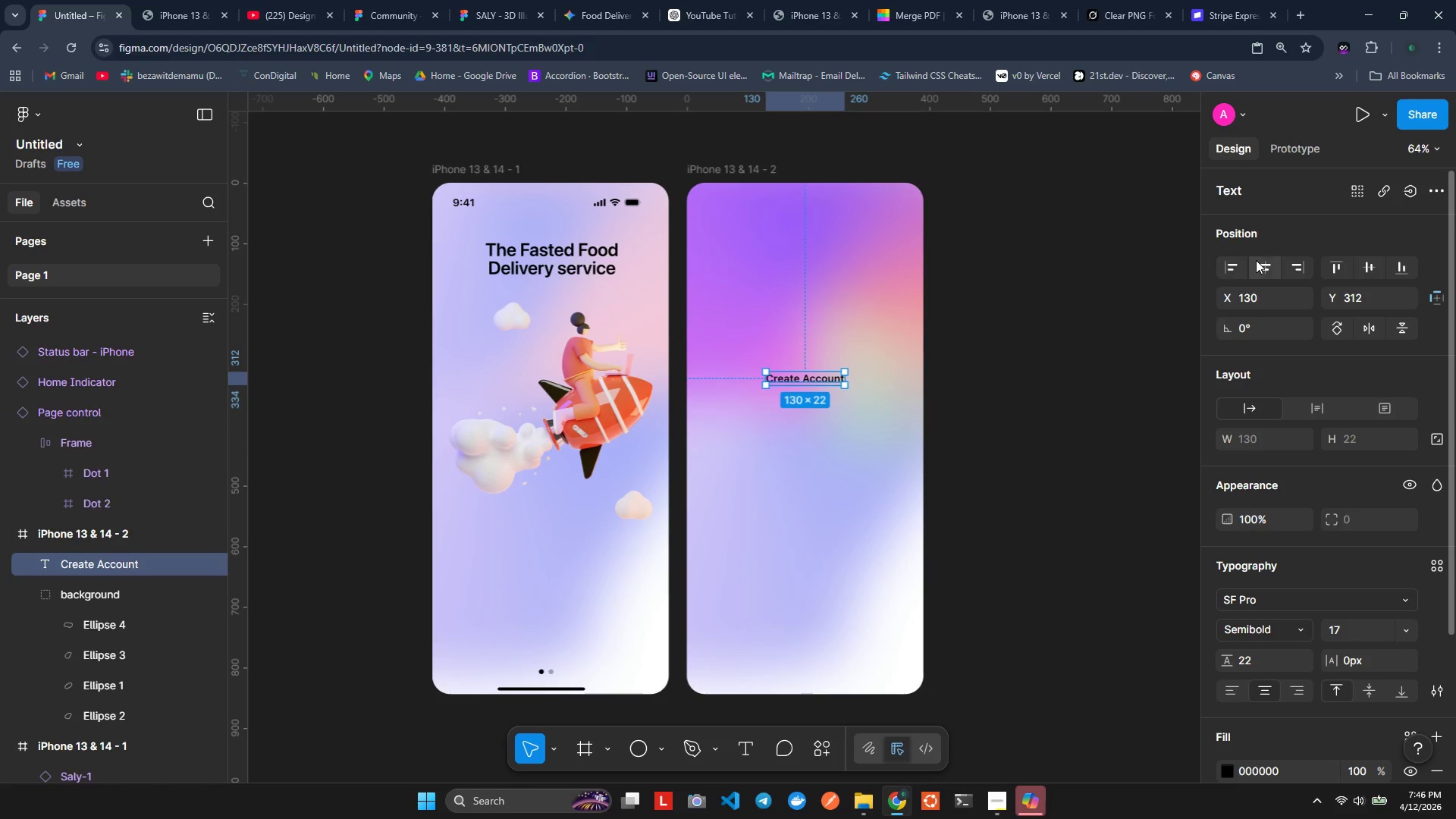 
left_click([1269, 264])
 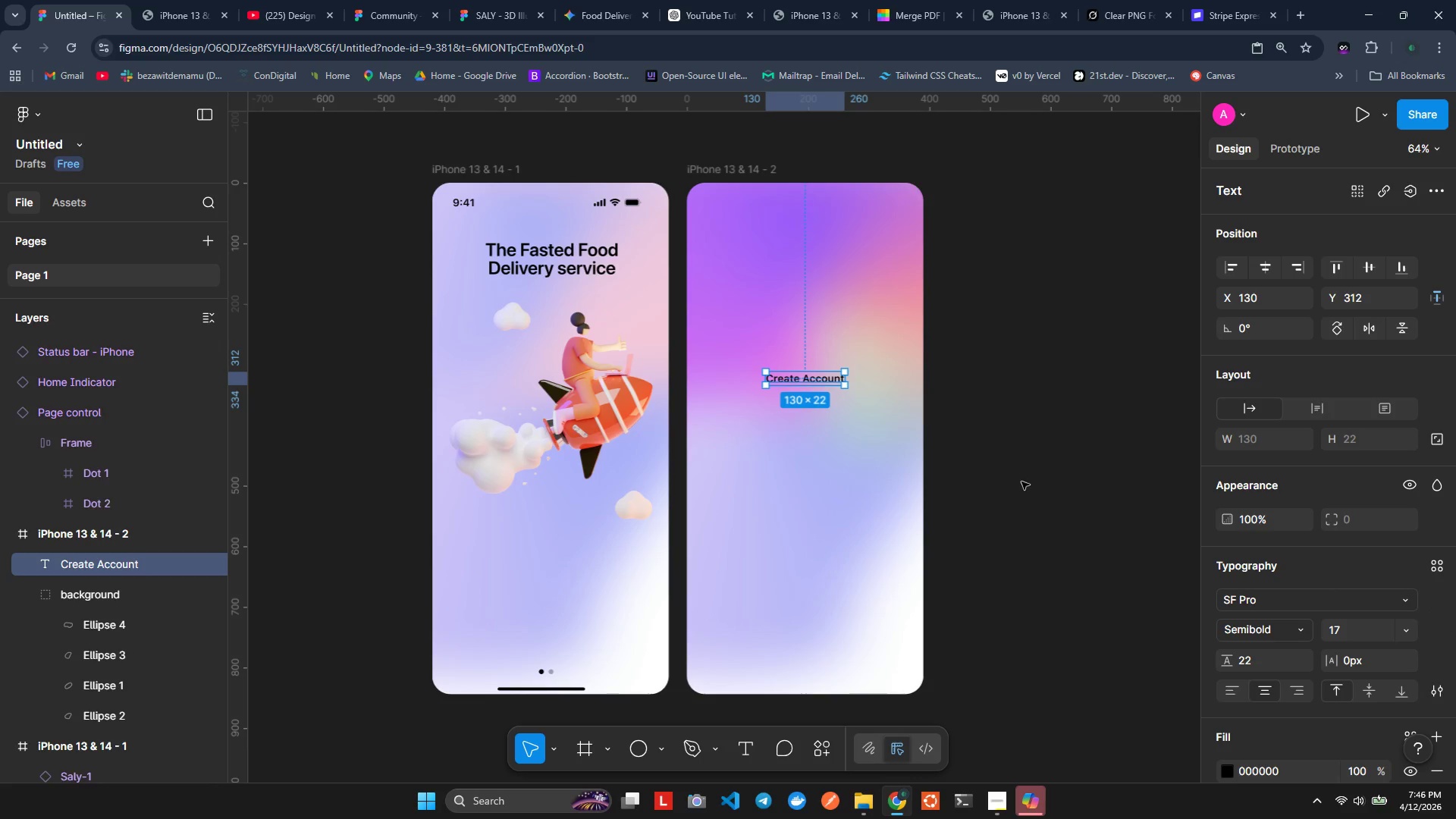 
left_click([1021, 482])
 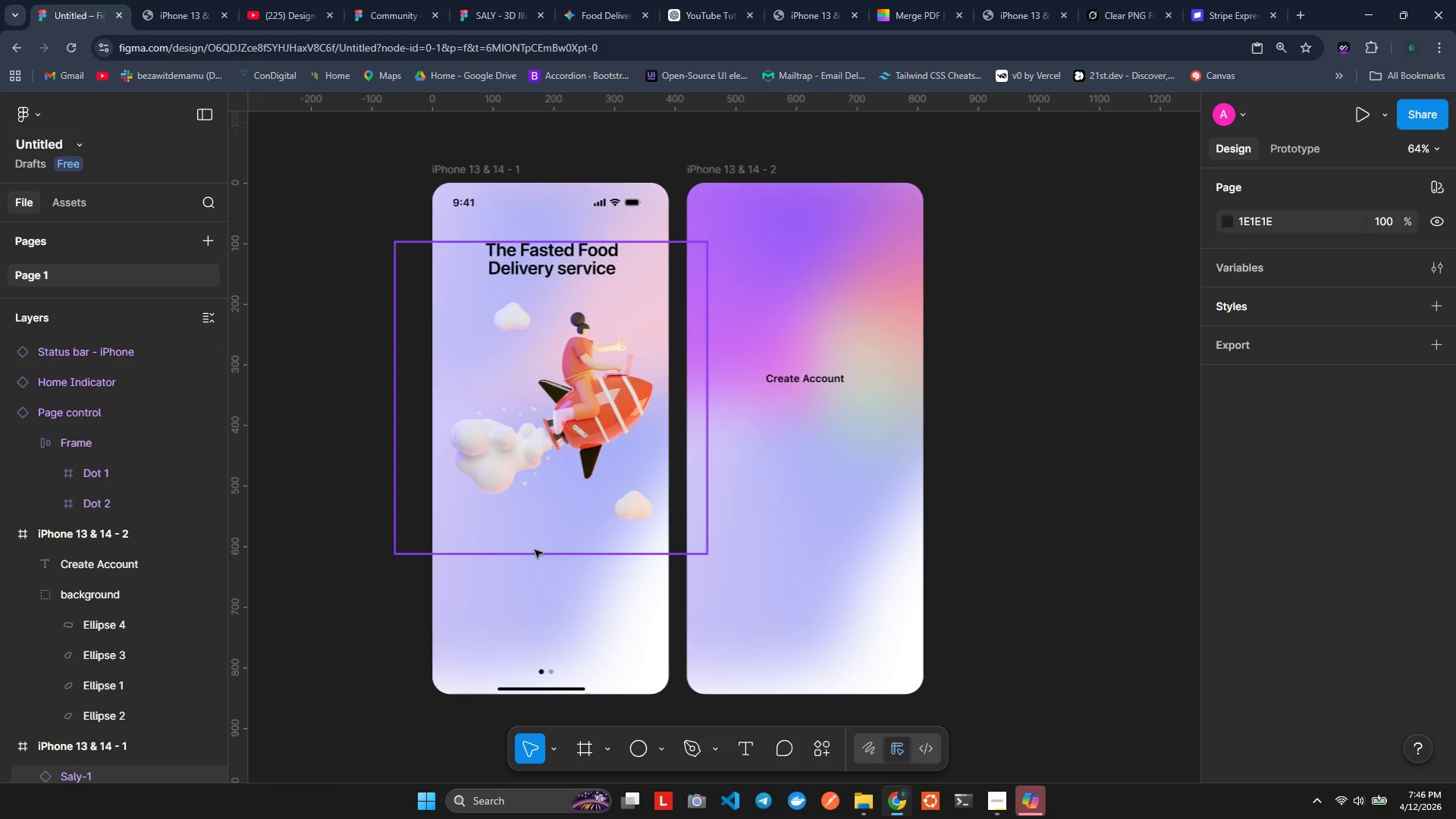 
wait(8.27)
 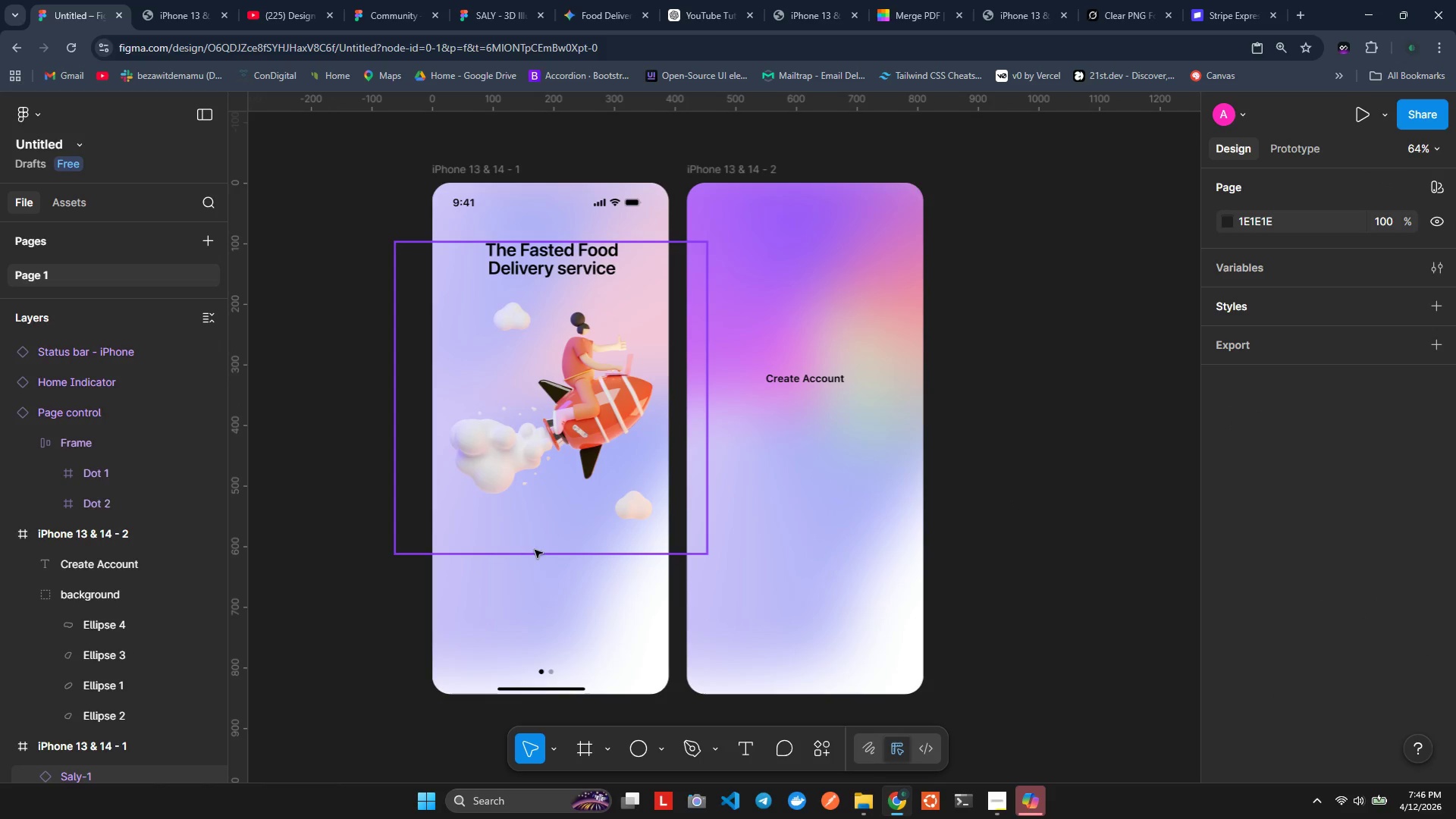 
left_click([1006, 551])
 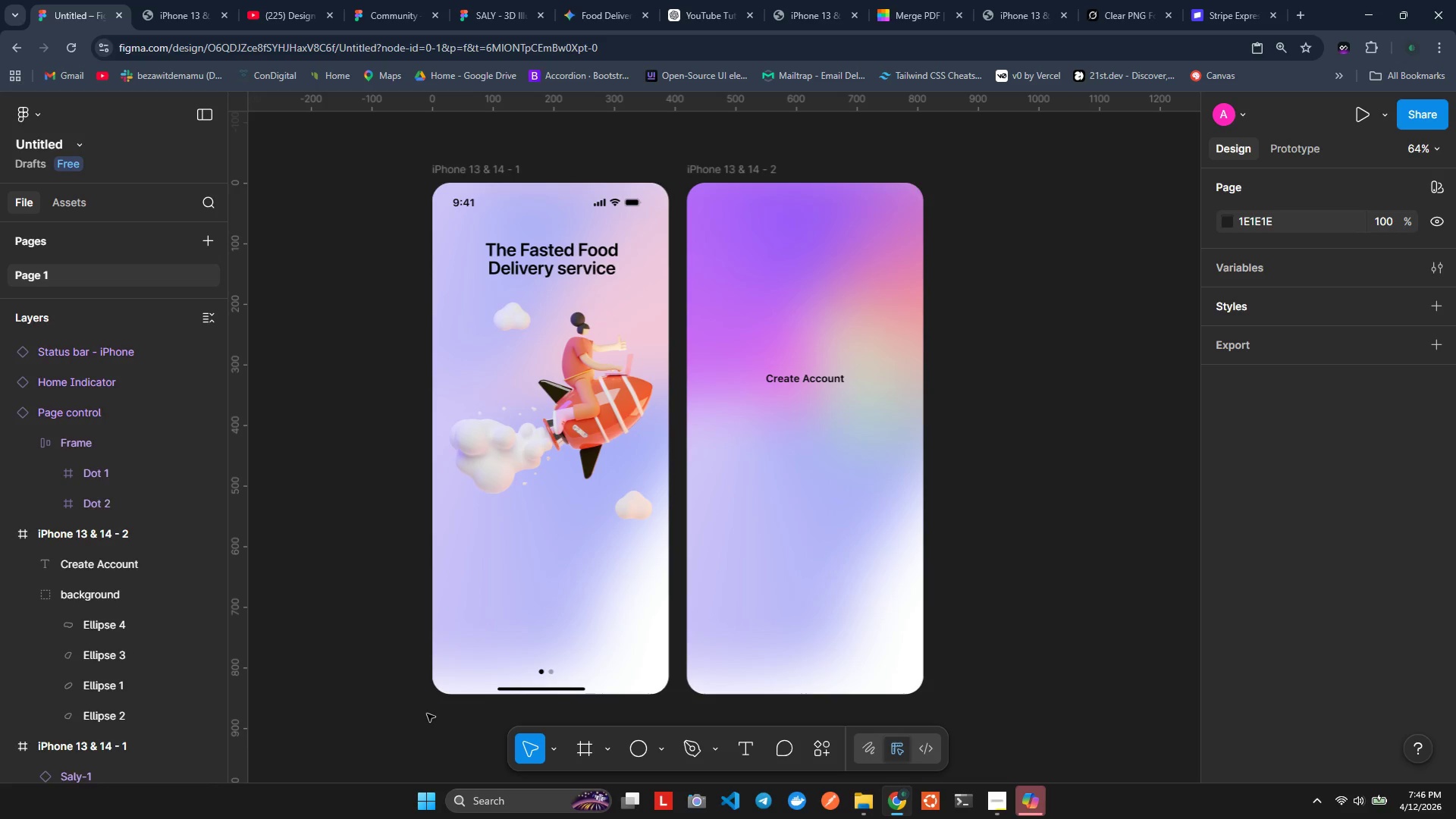 
wait(12.12)
 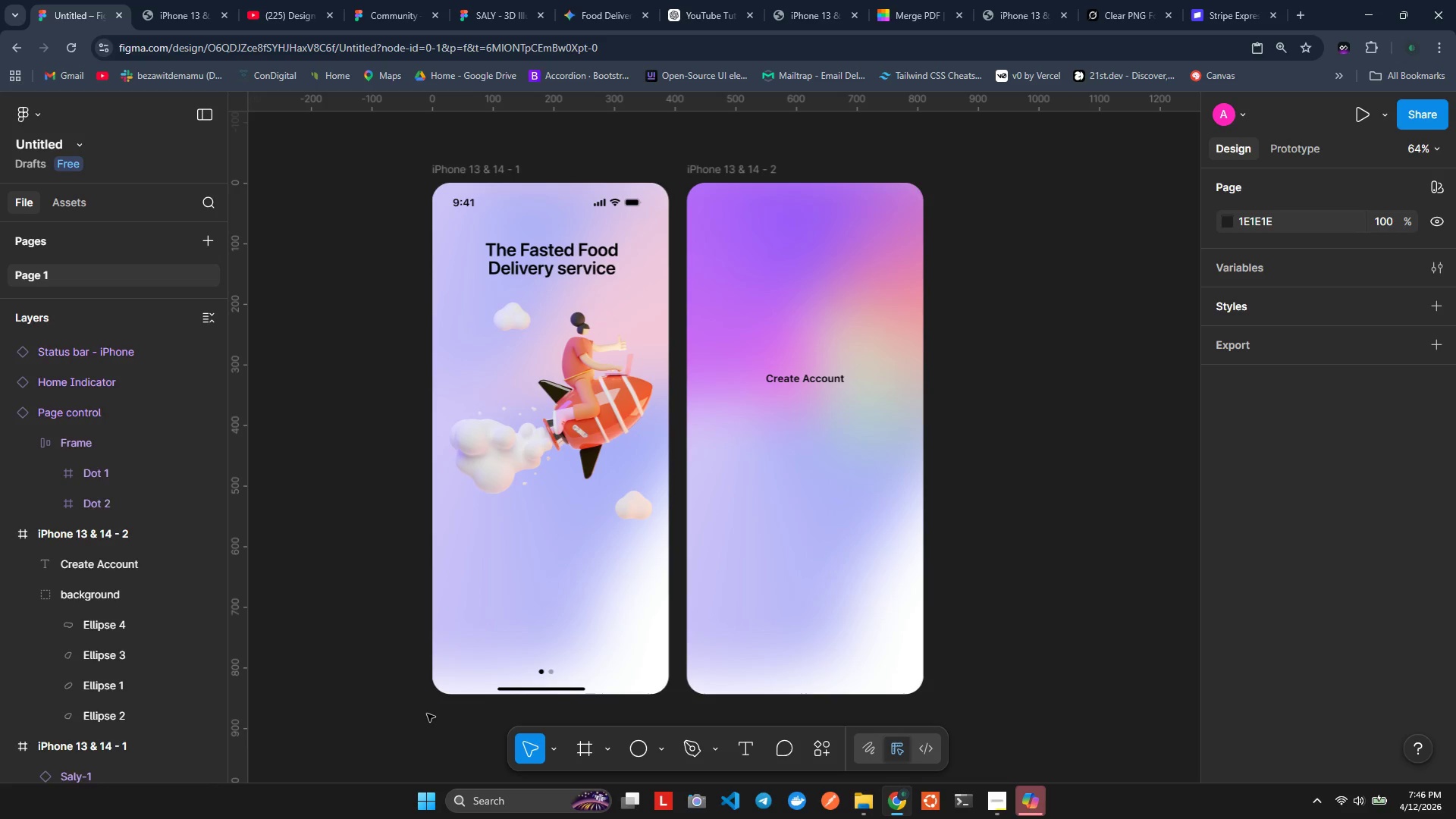 
key(Shift+A)
 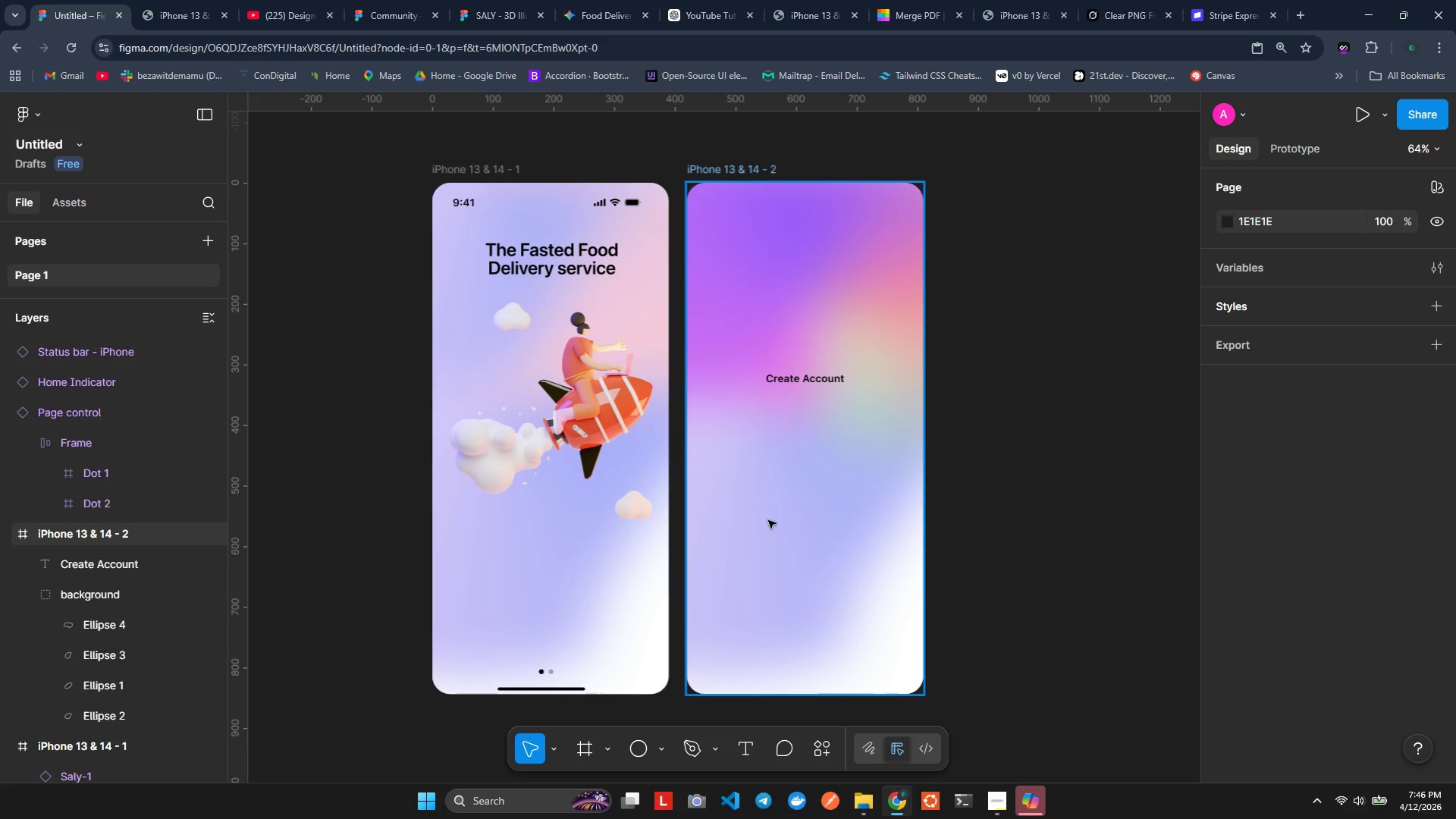 
left_click([784, 388])
 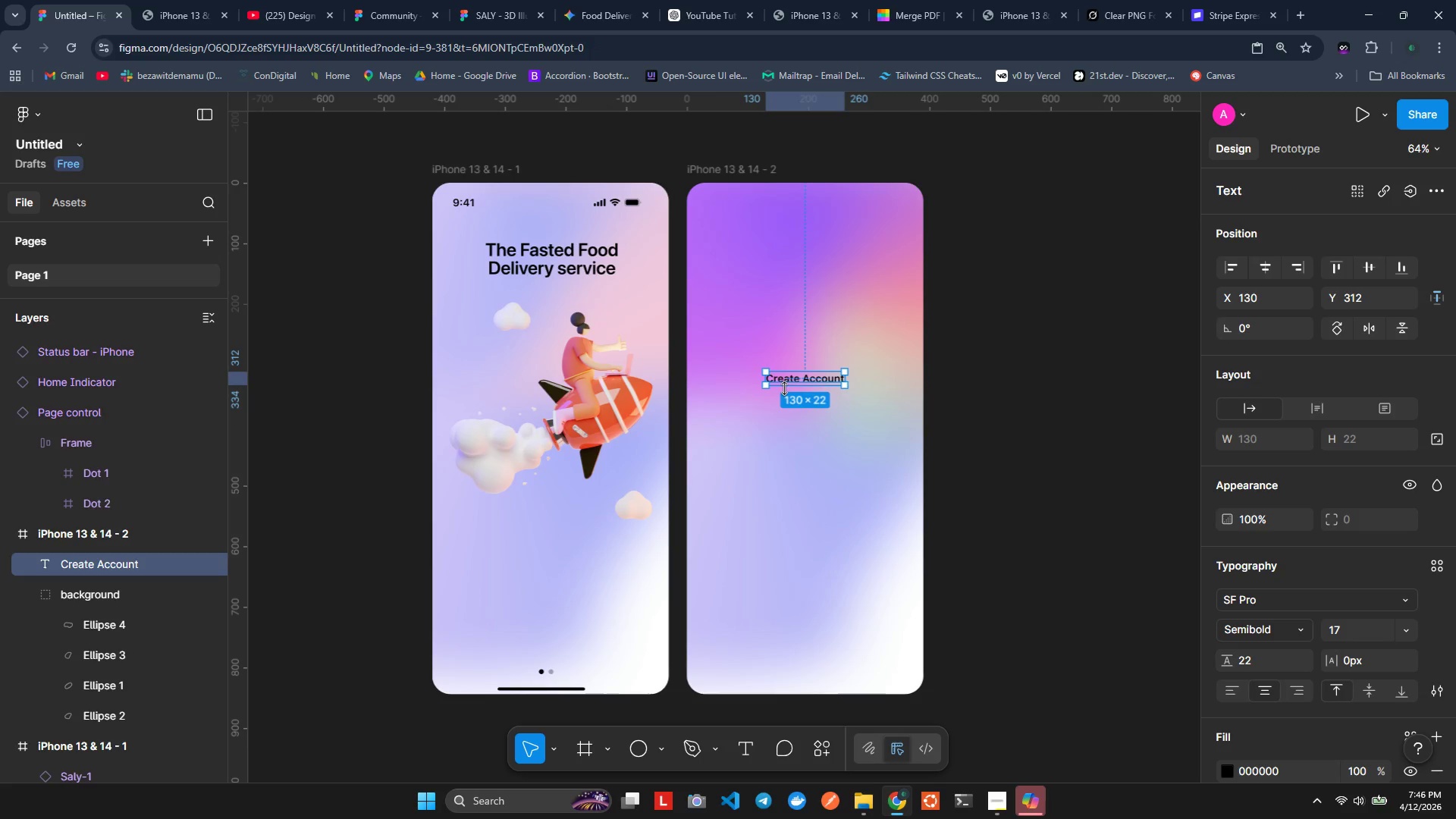 
key(Shift+A)
 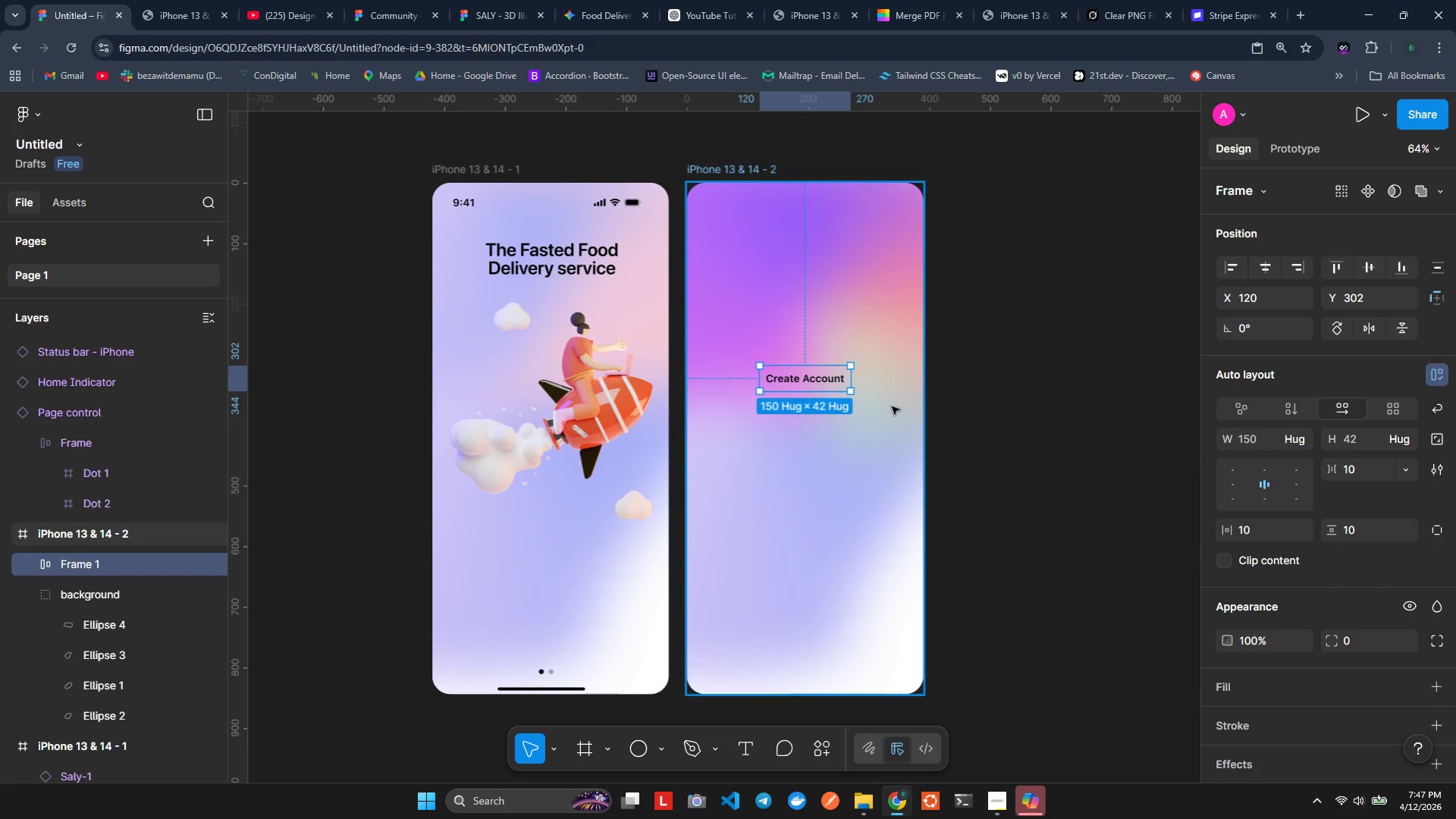 
wait(6.3)
 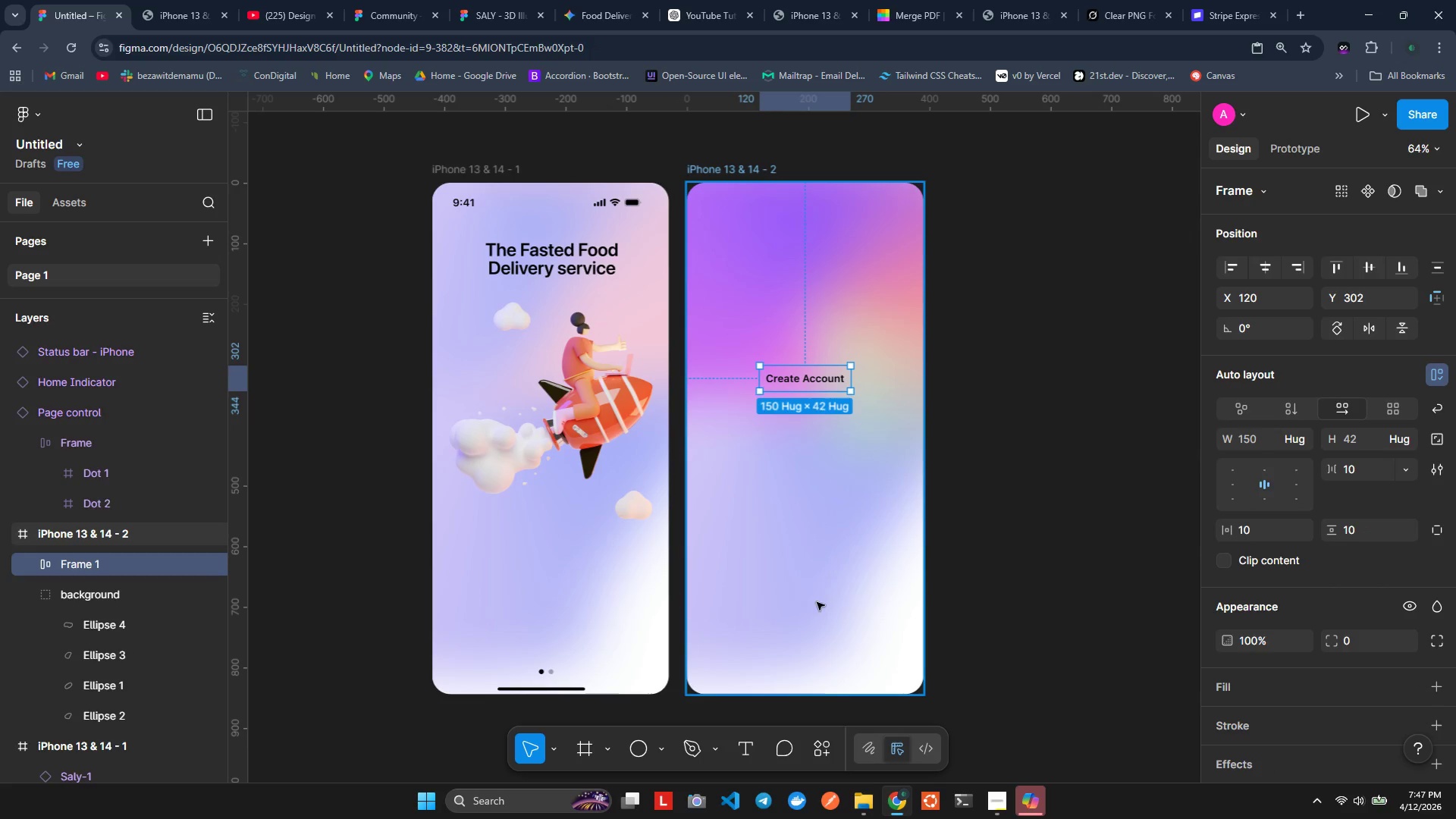 
scroll: coordinate [1250, 573], scroll_direction: down, amount: 3.0
 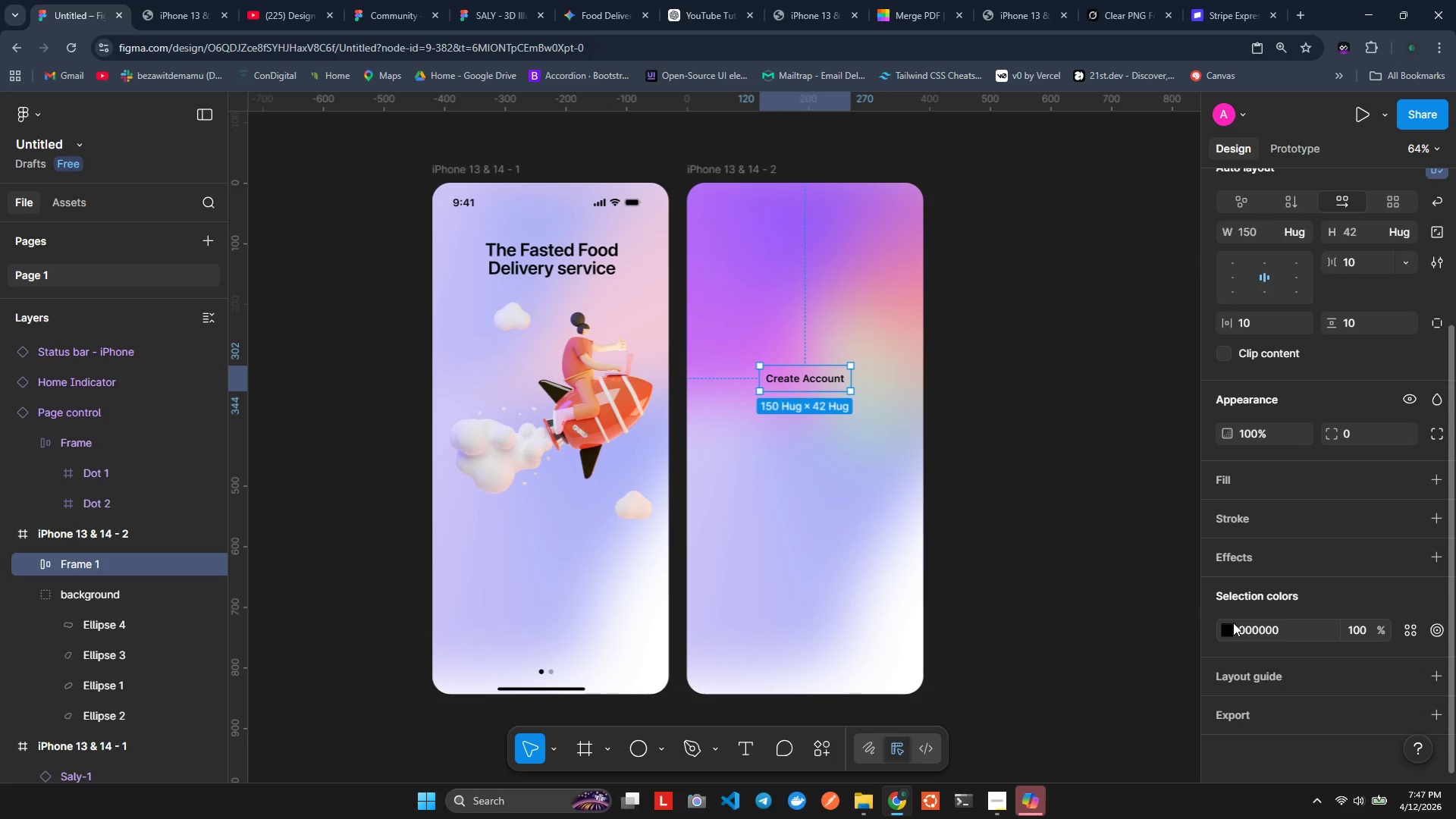 
left_click([1232, 629])
 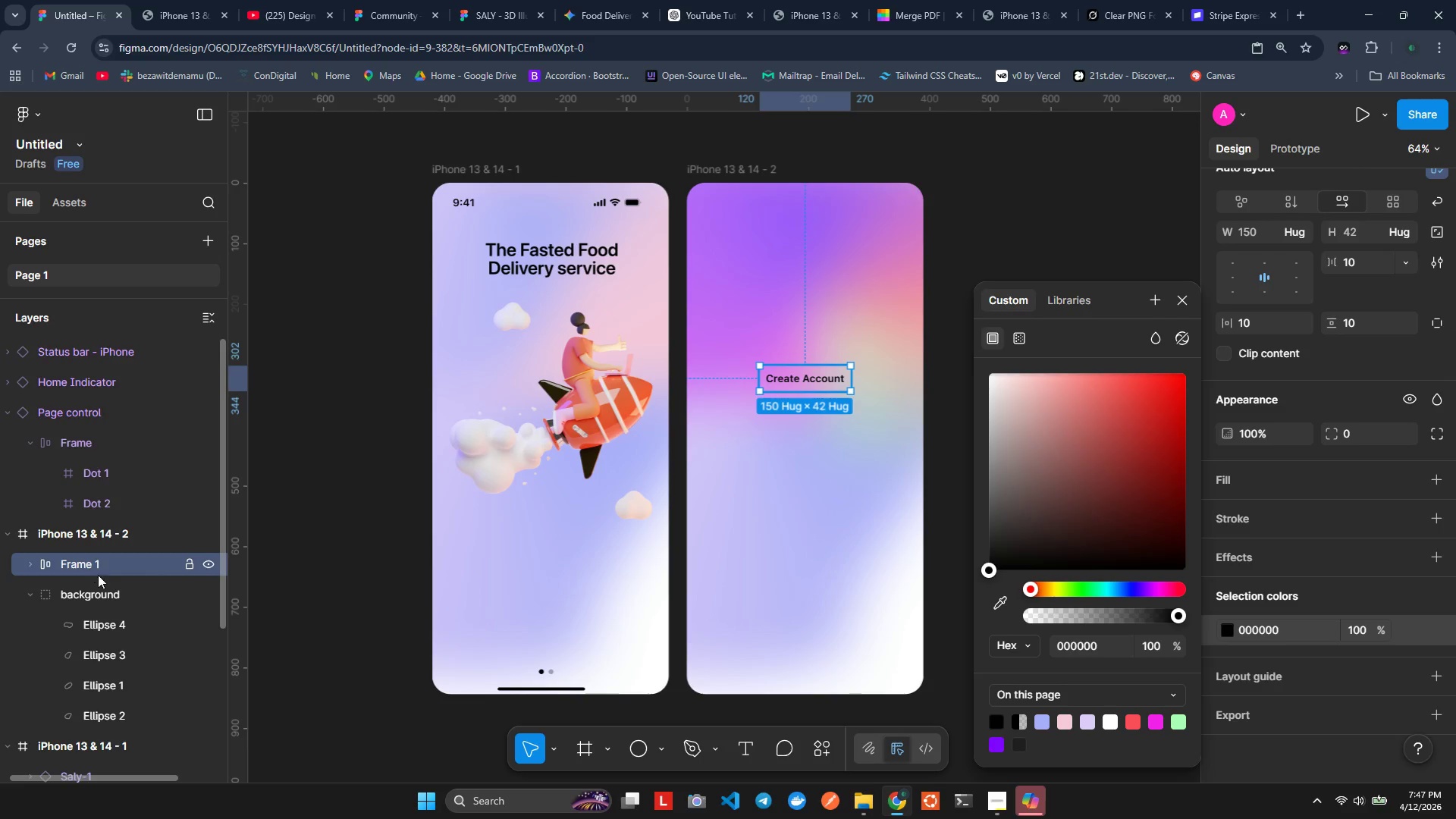 
left_click([28, 565])
 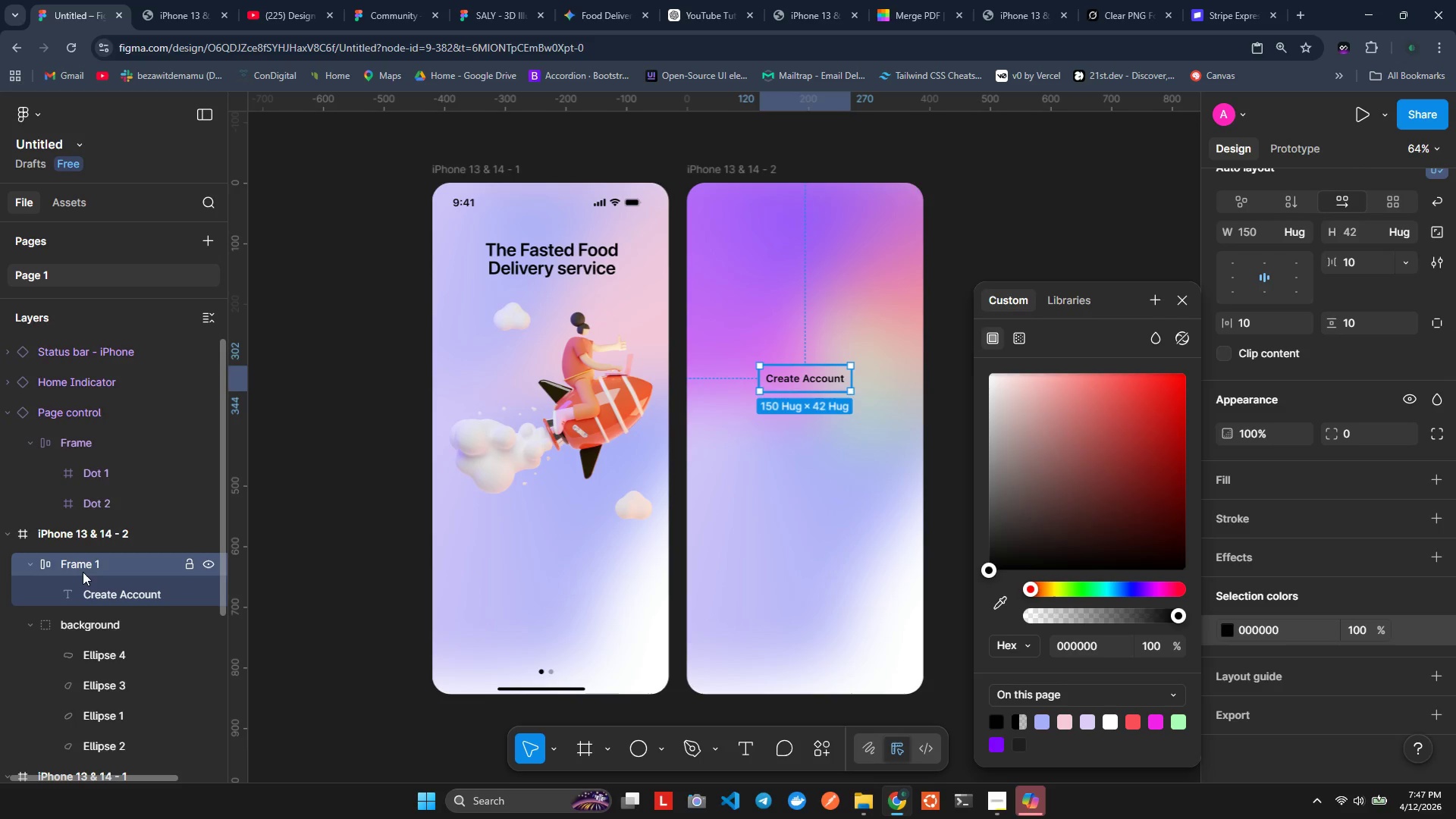 
left_click([87, 567])
 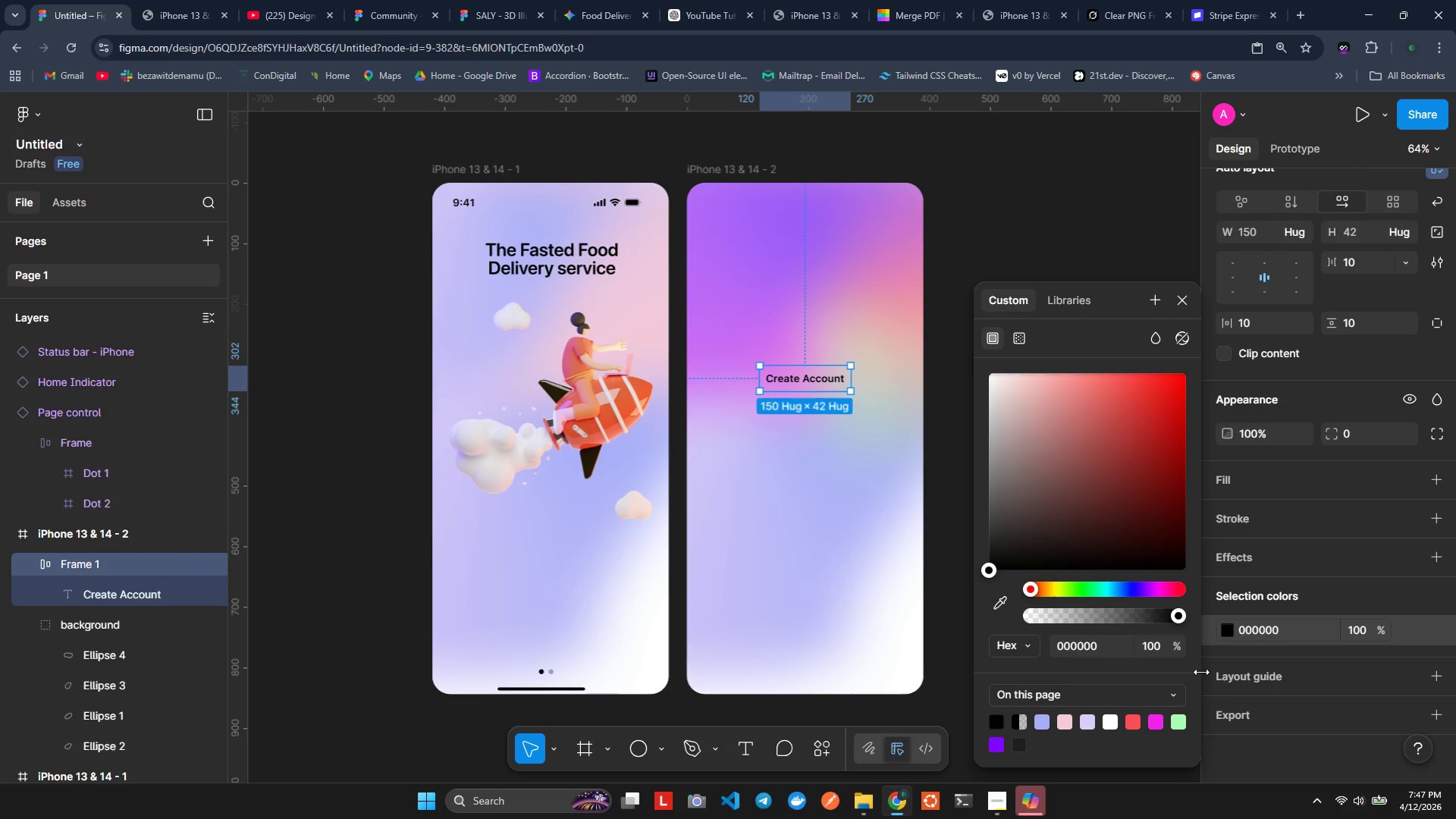 
wait(8.39)
 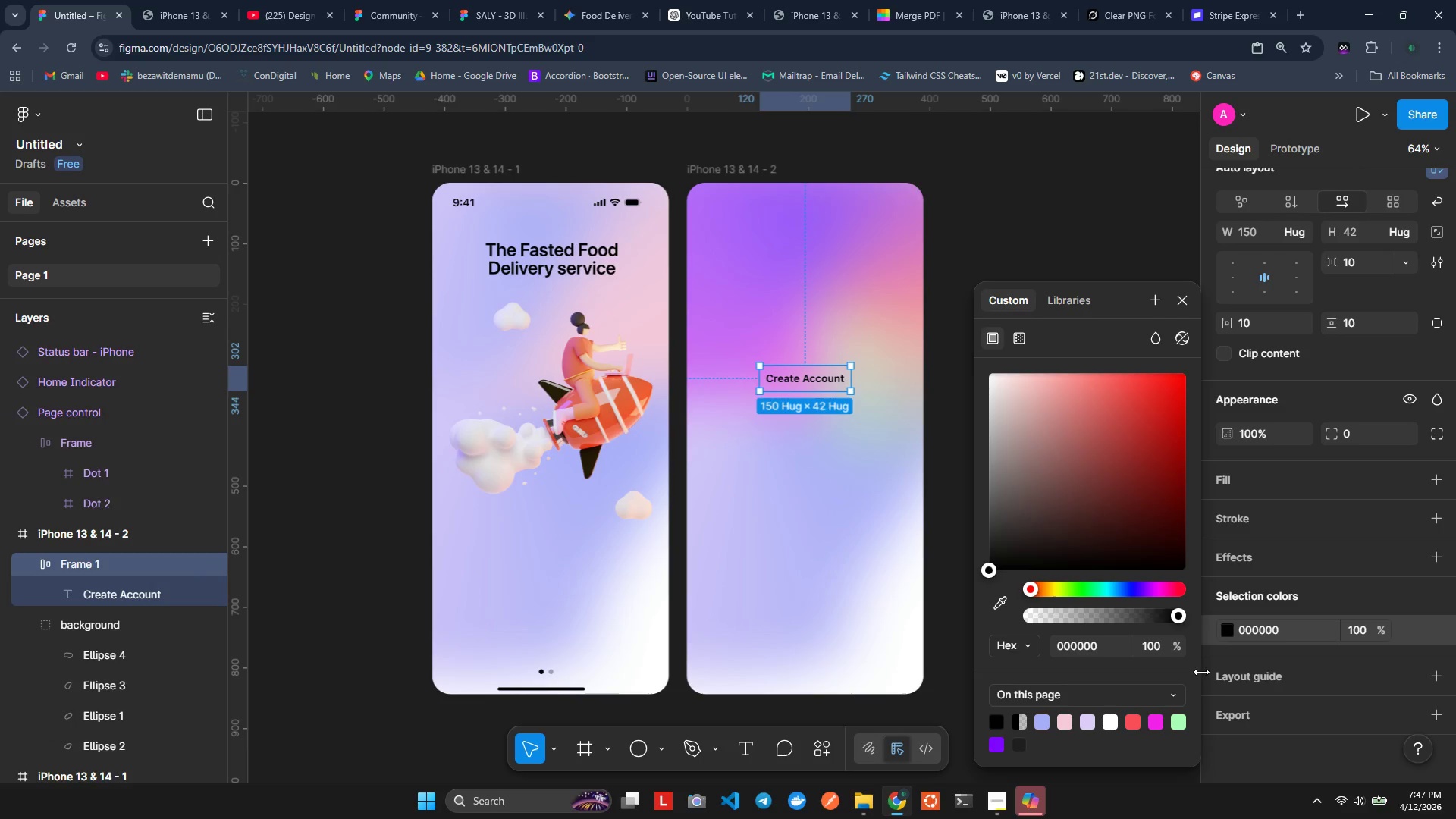 
left_click([999, 375])
 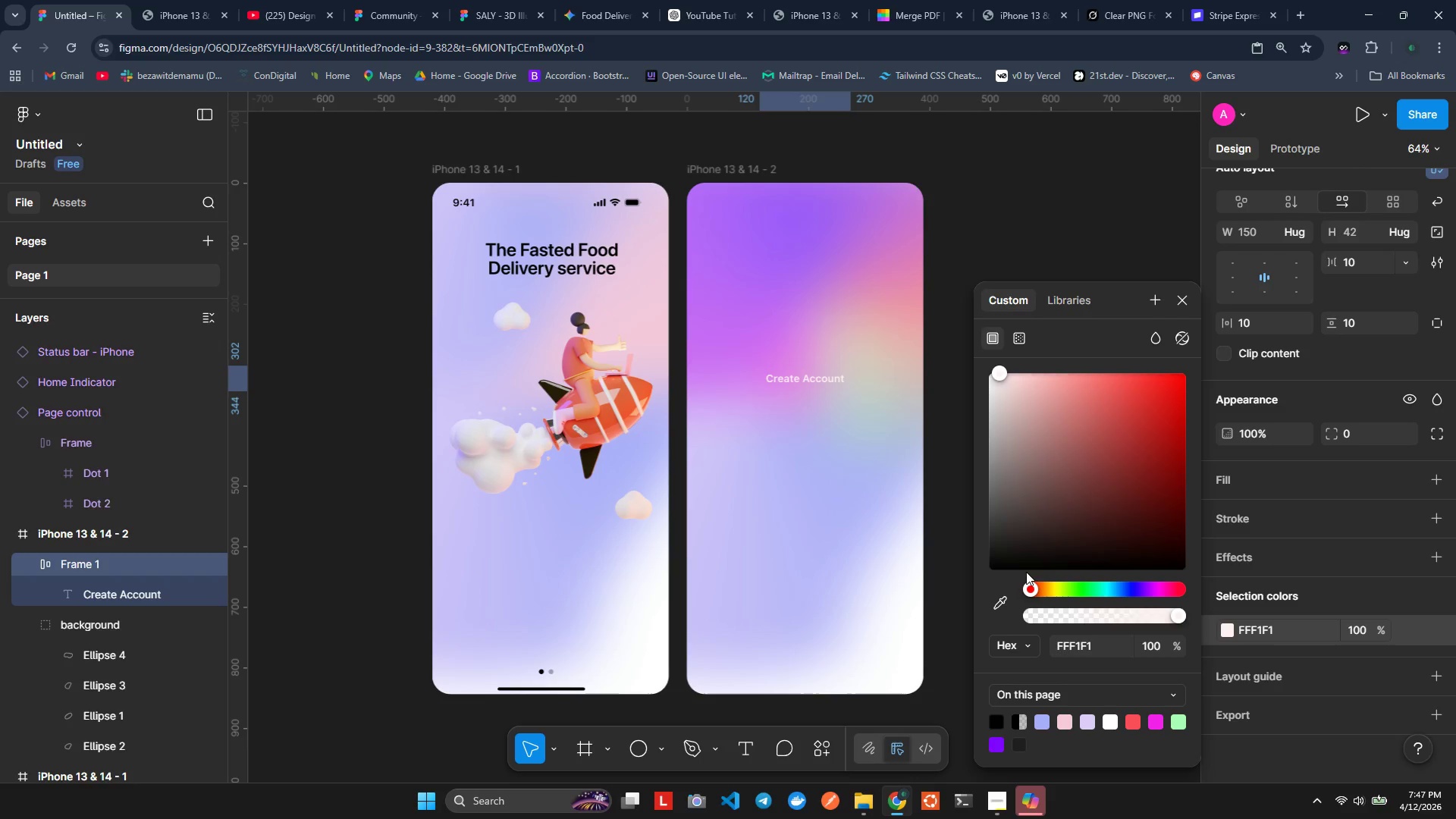 
key(Control+ControlLeft)
 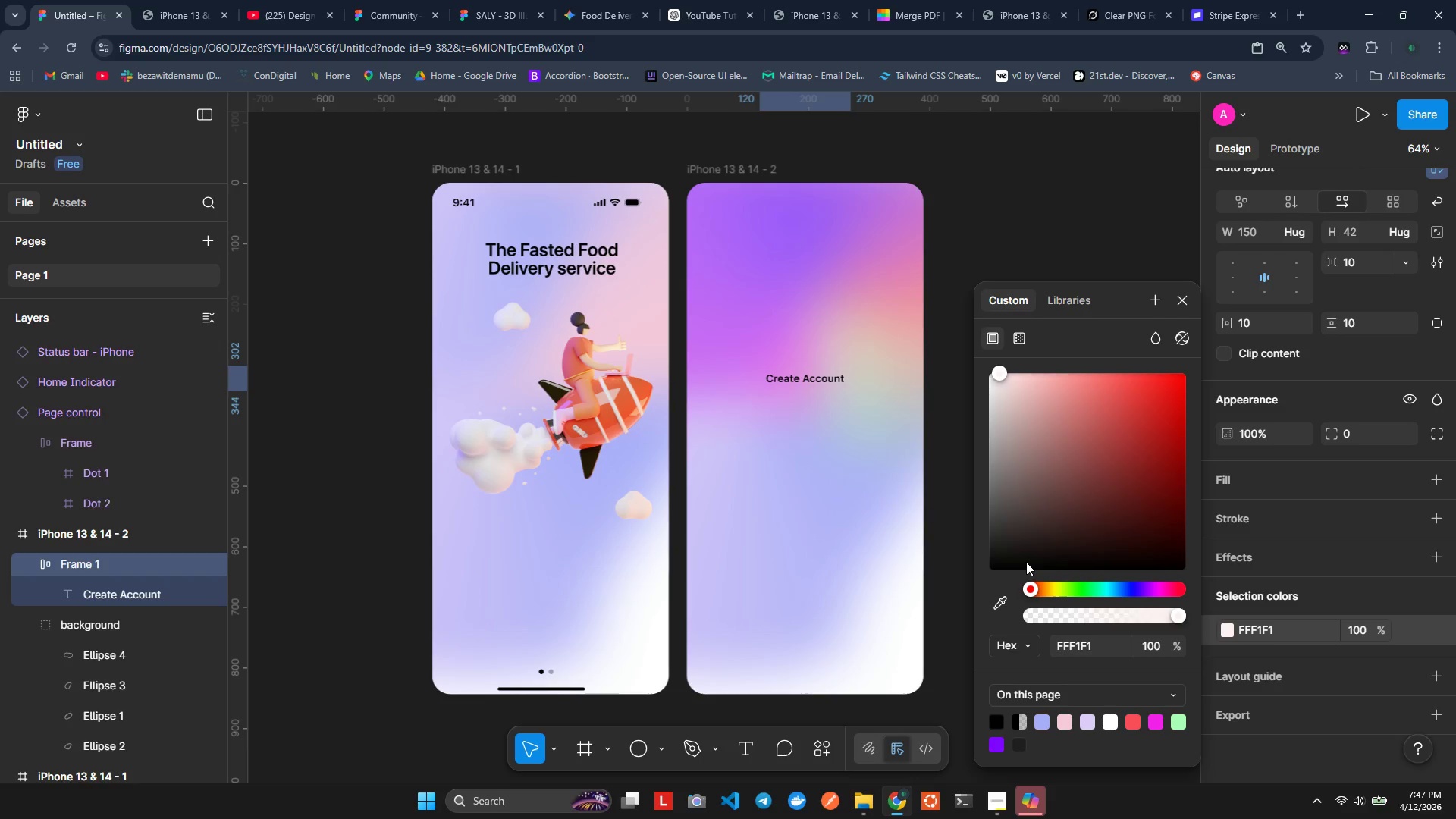 
key(Control+Z)
 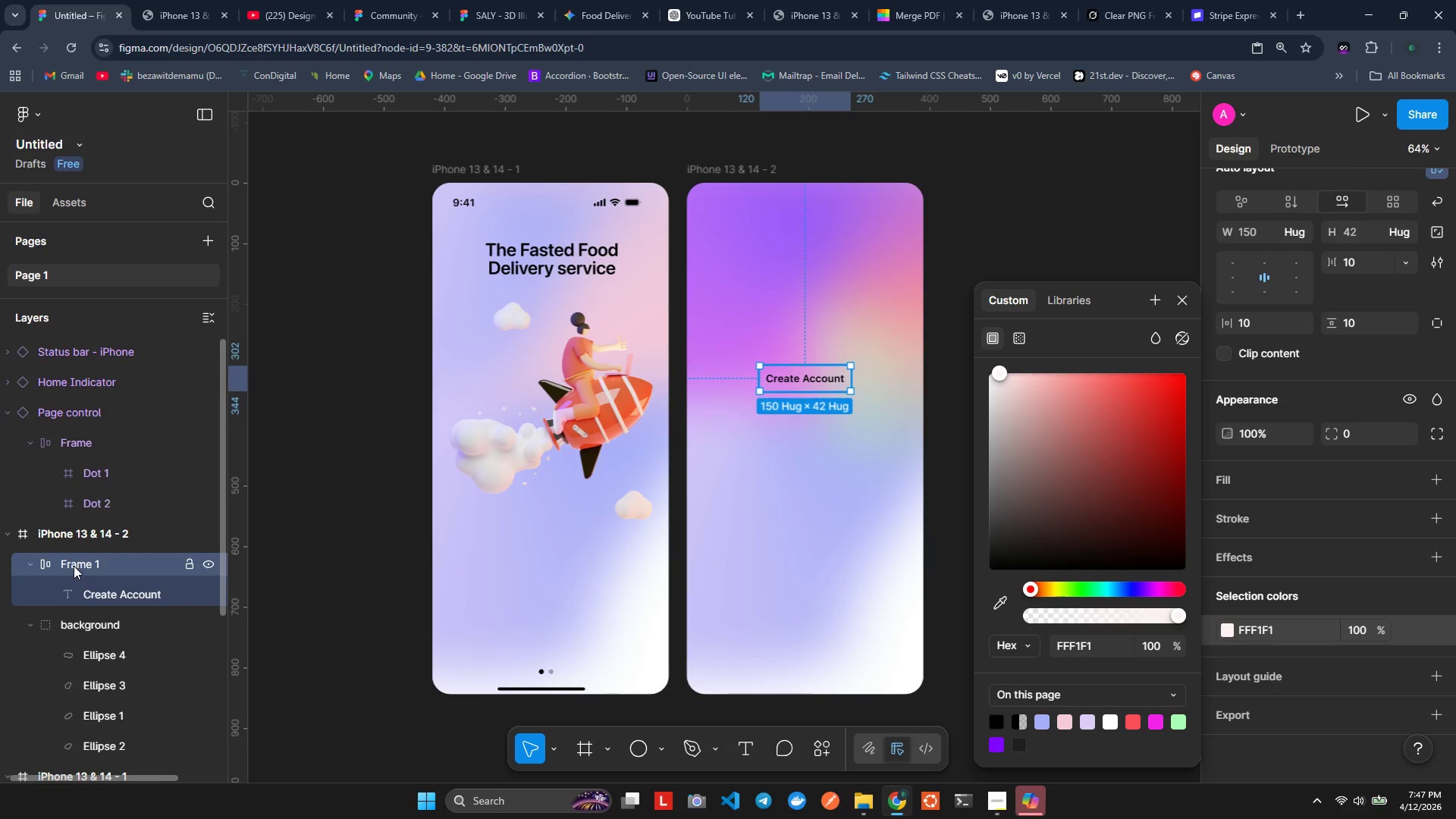 
wait(9.53)
 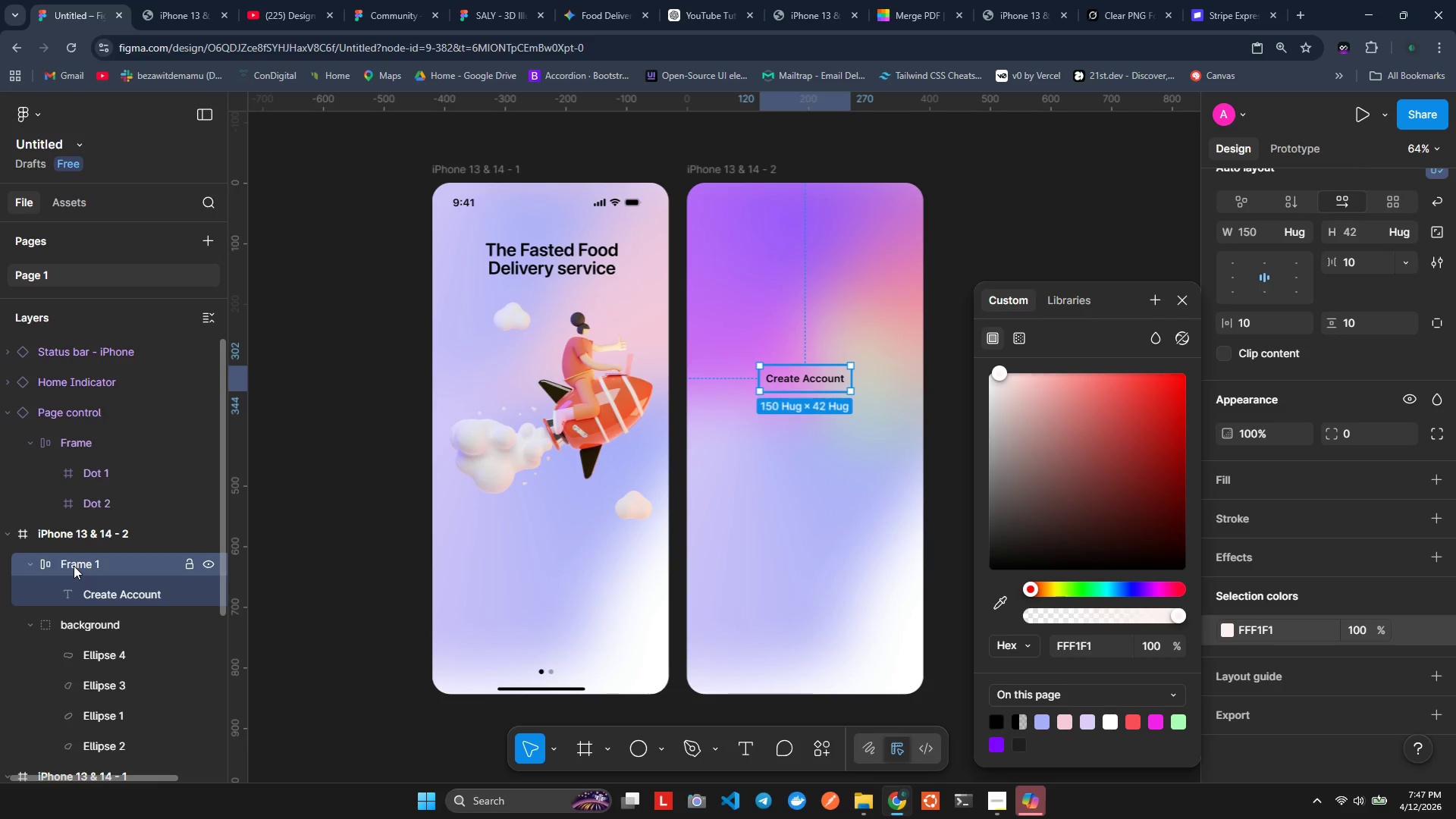 
left_click([795, 388])
 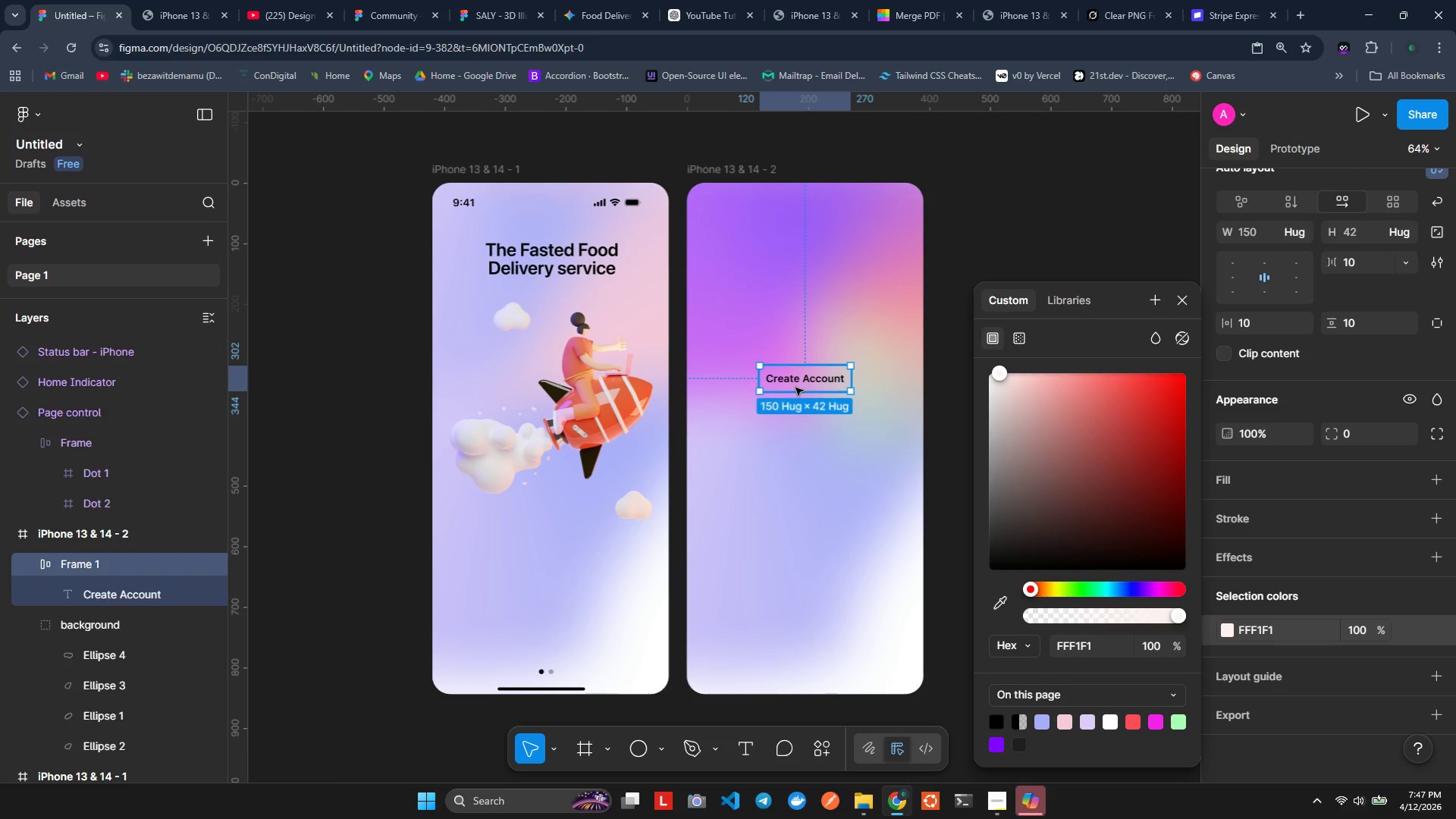 
double_click([795, 388])
 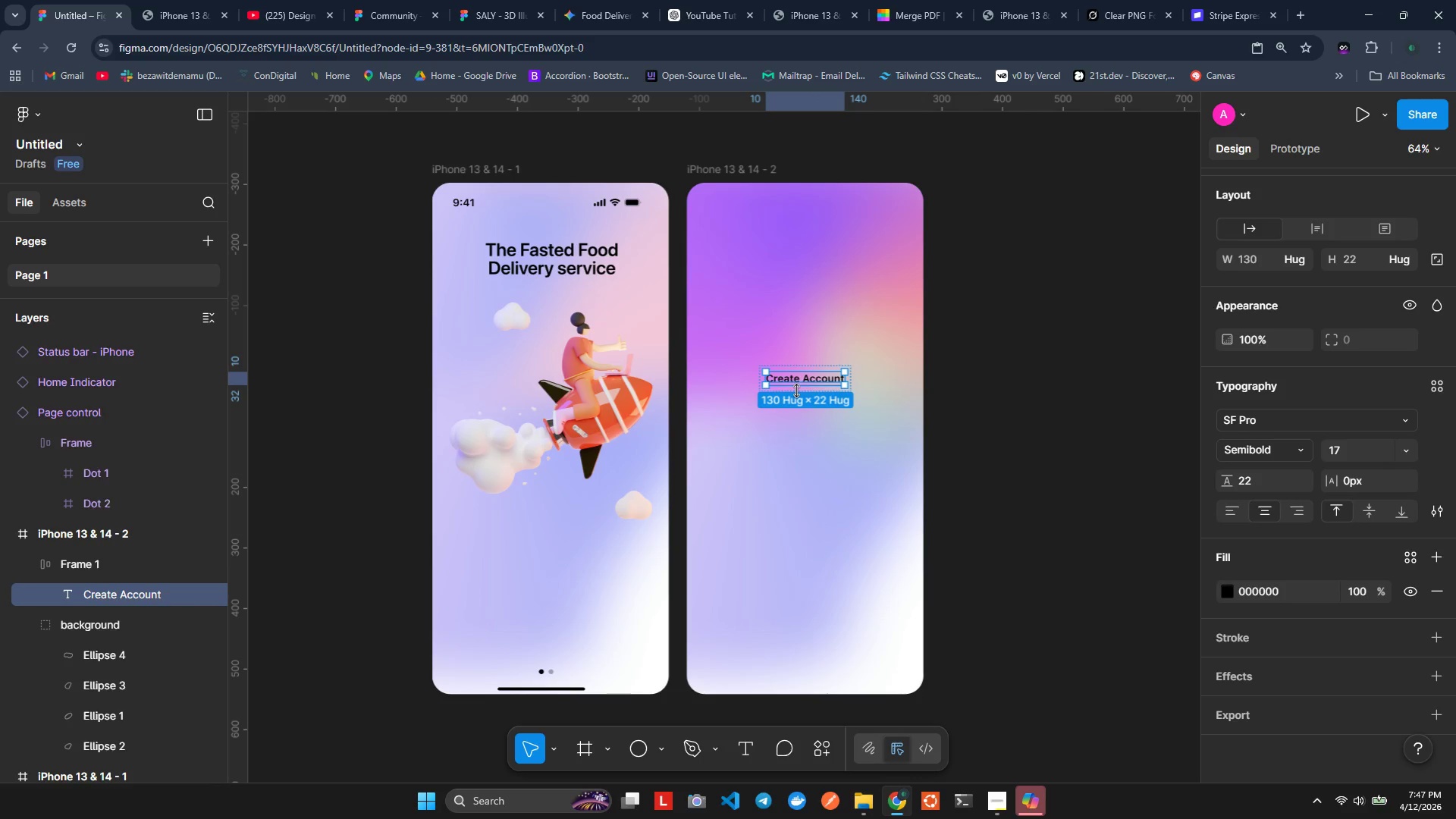 
double_click([799, 408])
 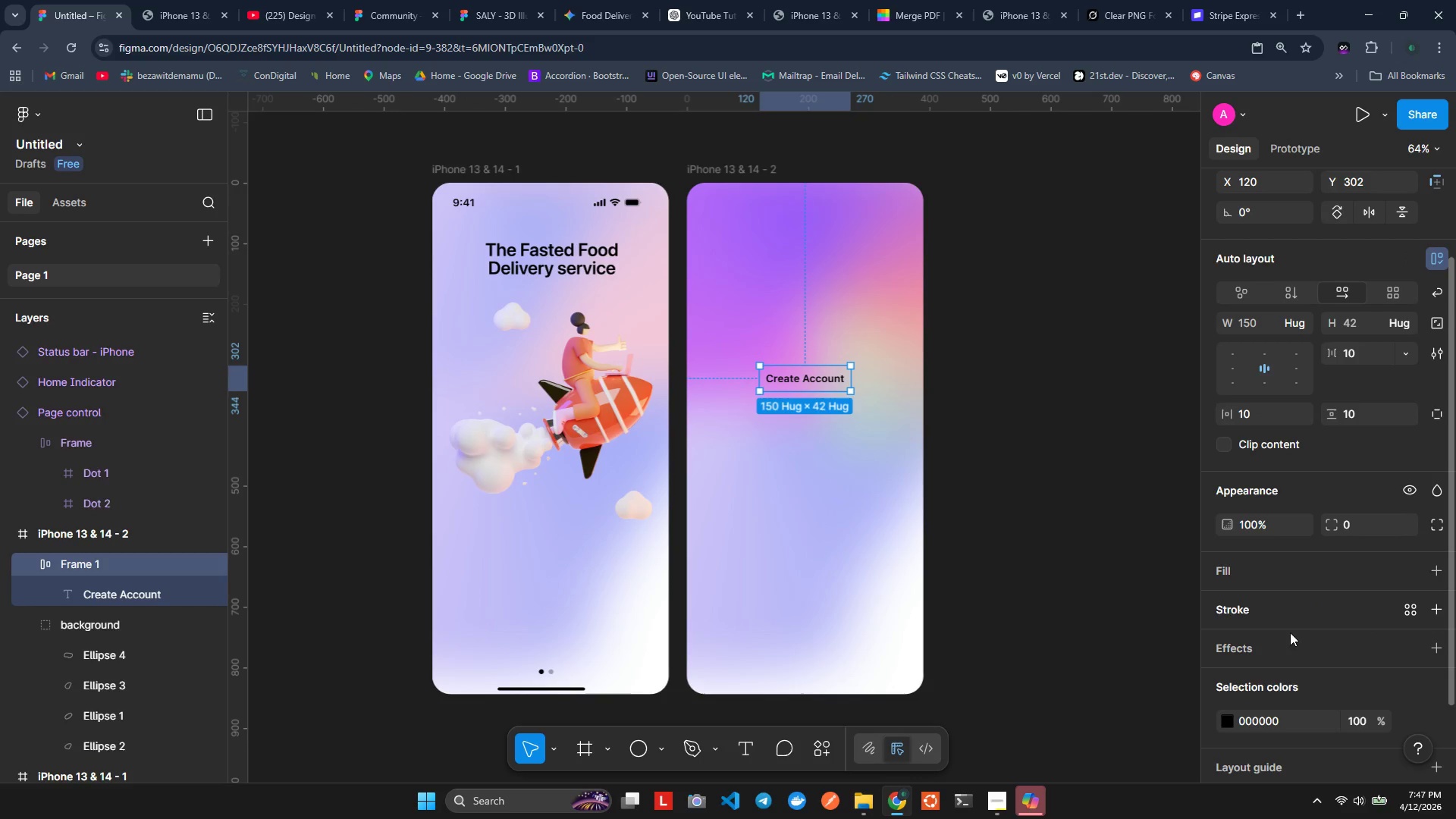 
scroll: coordinate [1278, 699], scroll_direction: down, amount: 2.0
 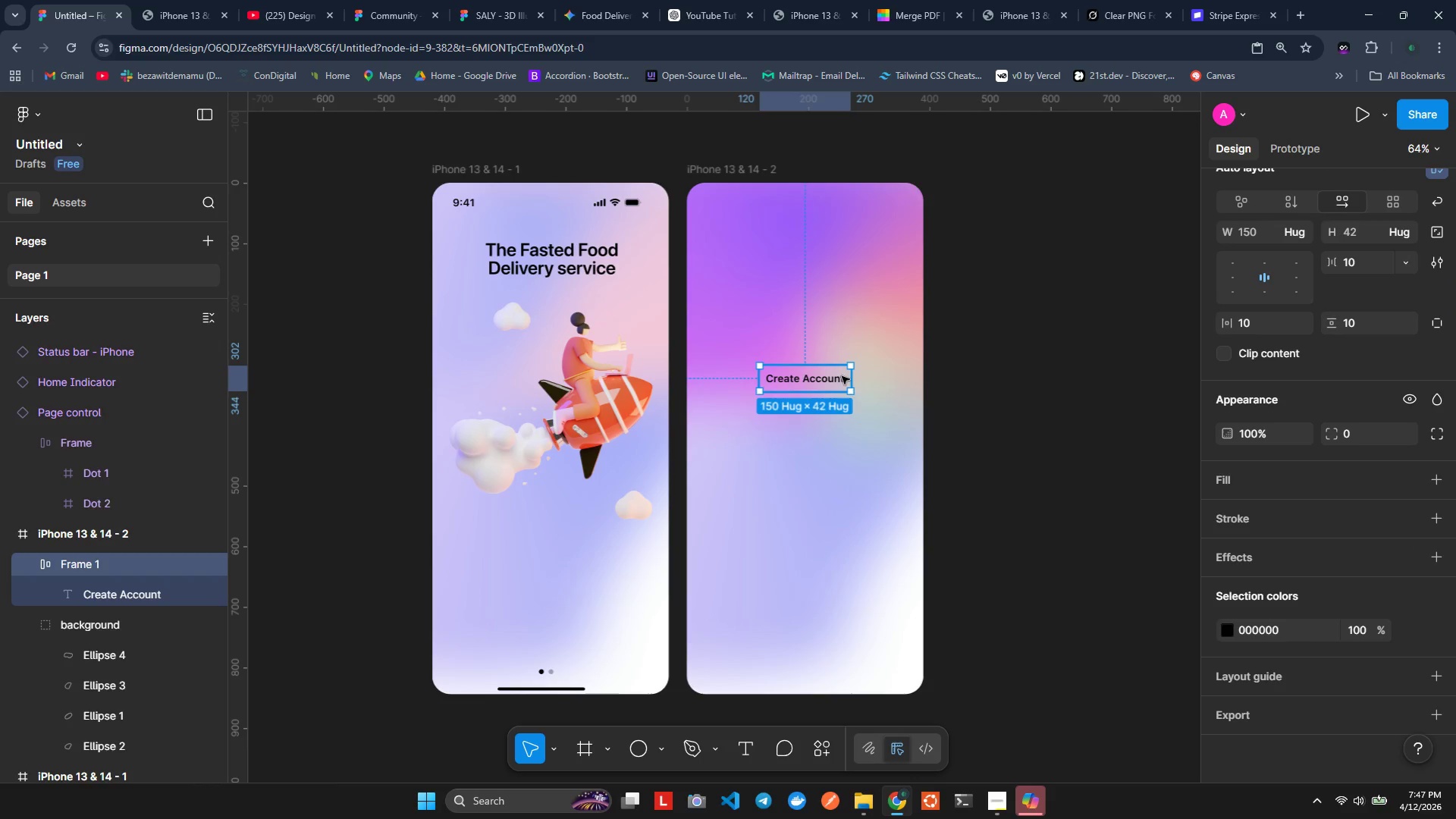 
double_click([846, 372])
 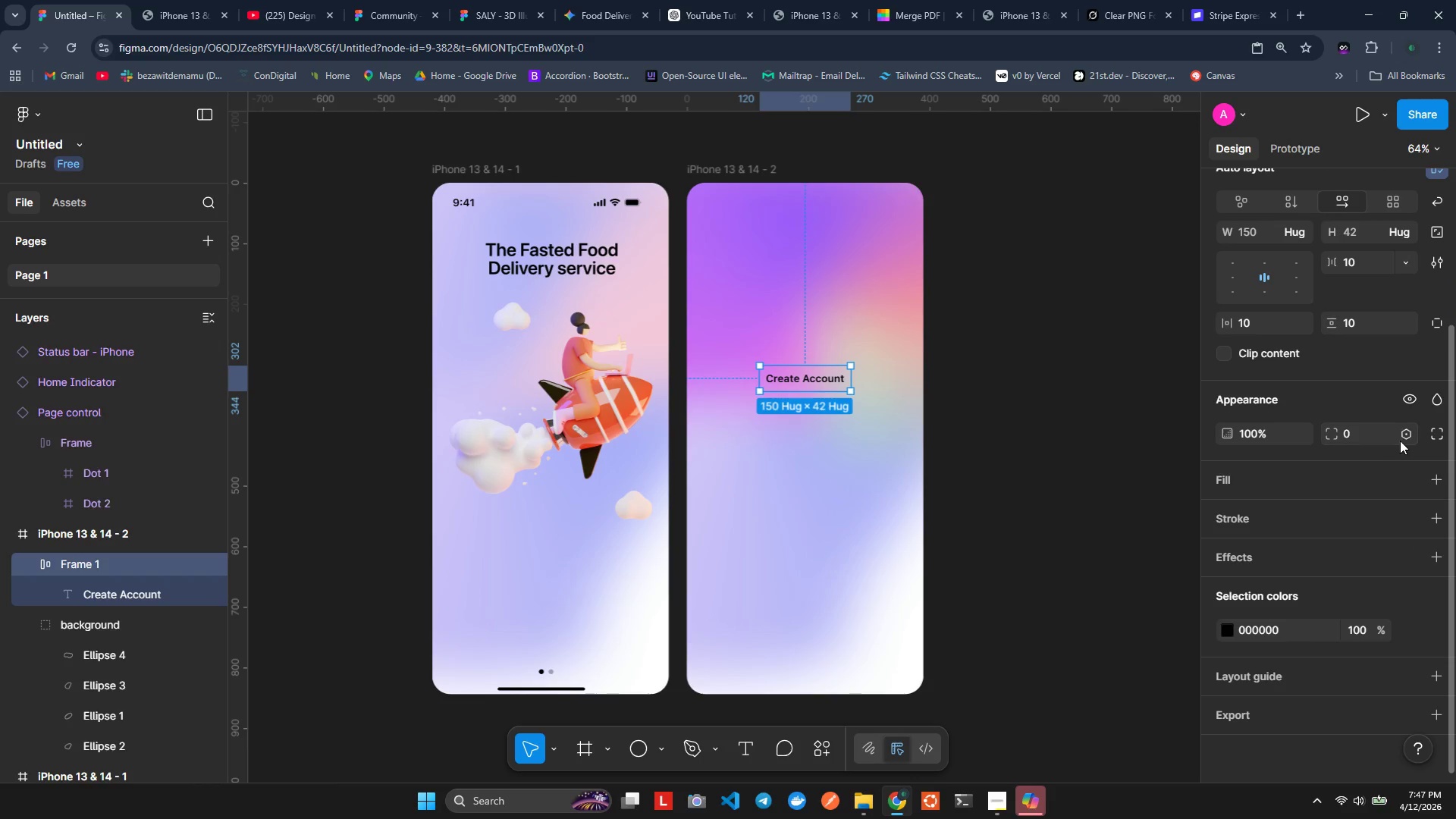 
scroll: coordinate [1381, 394], scroll_direction: up, amount: 1.0
 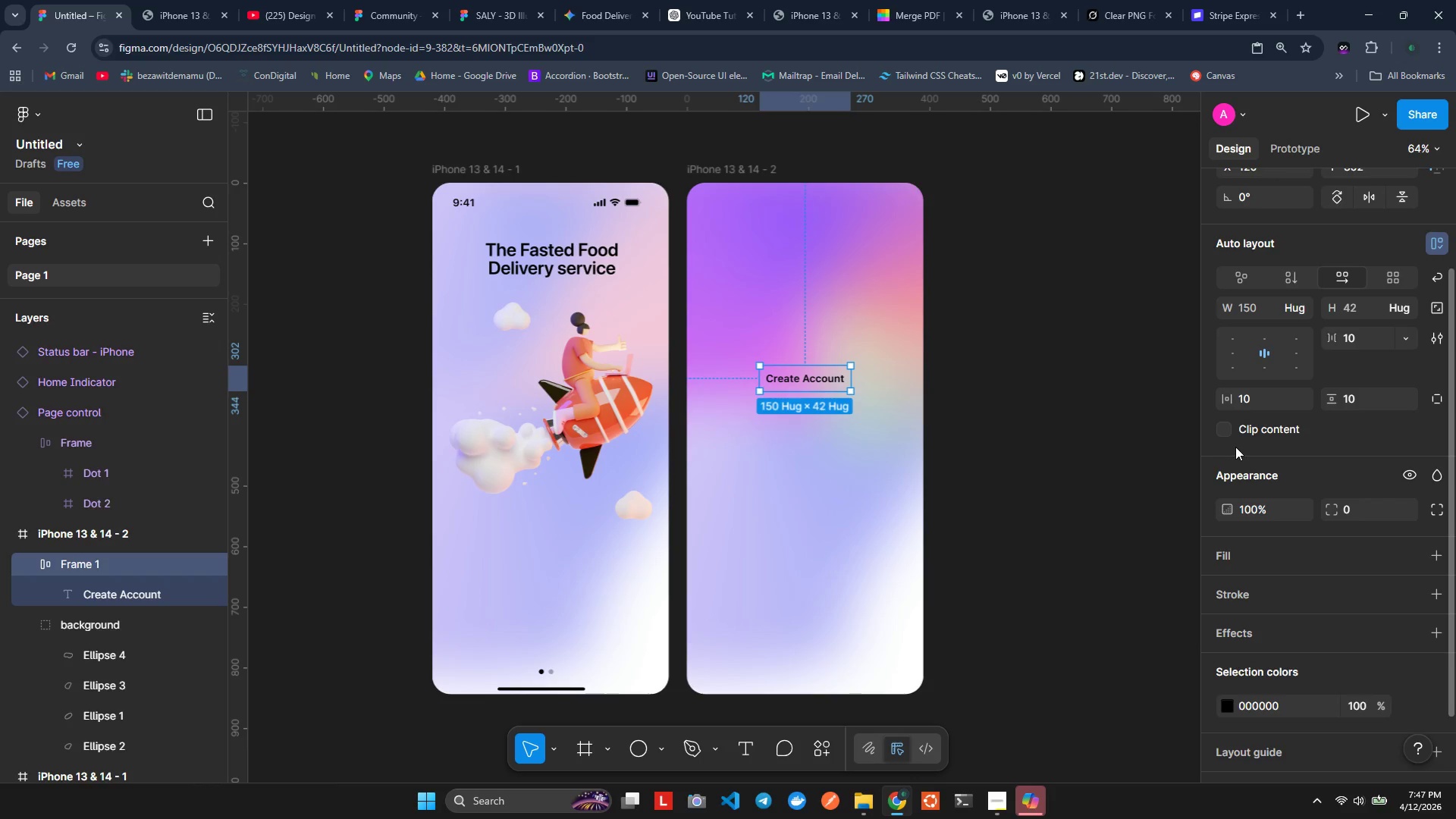 
left_click([1235, 431])
 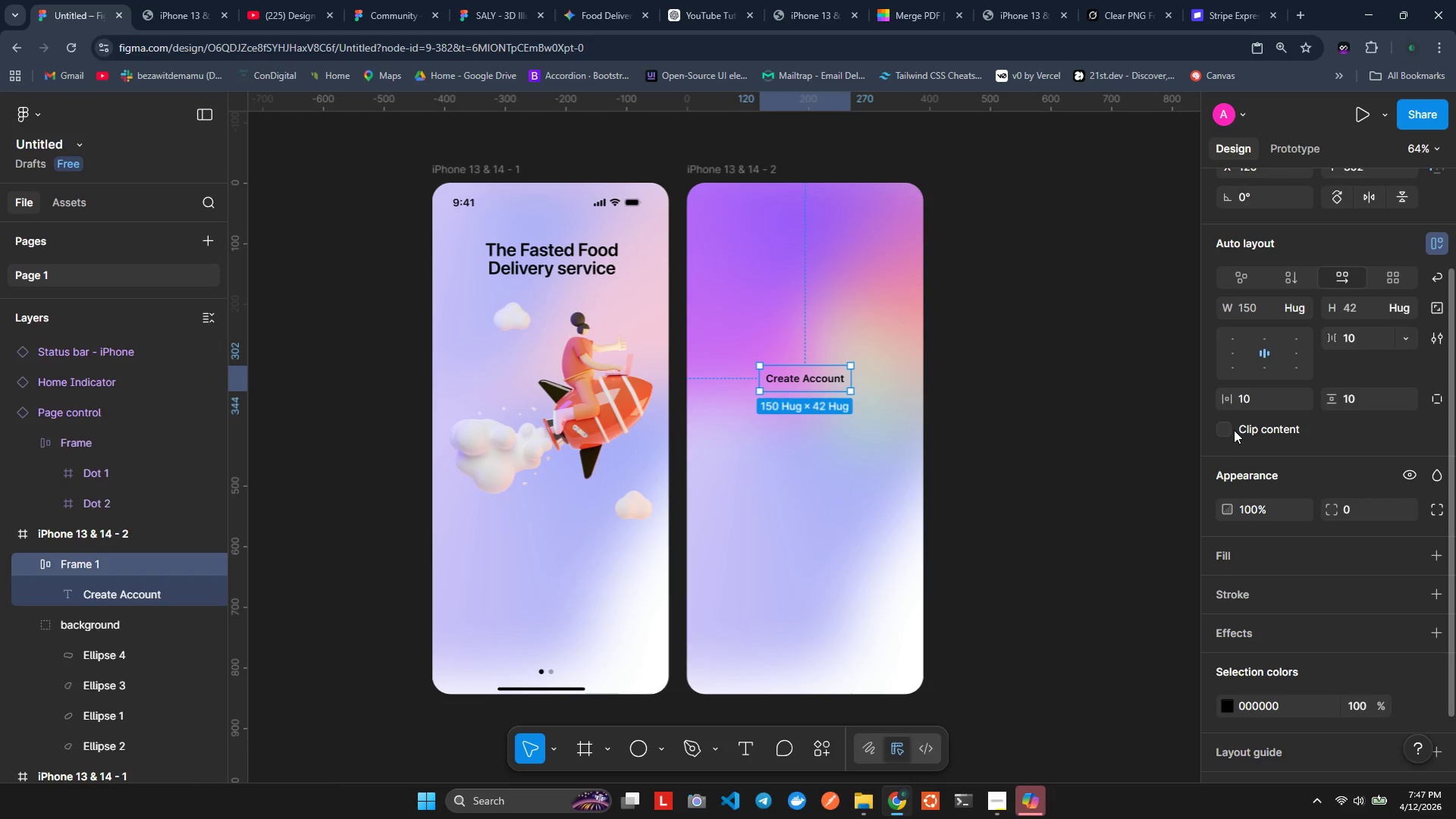 
double_click([1234, 430])
 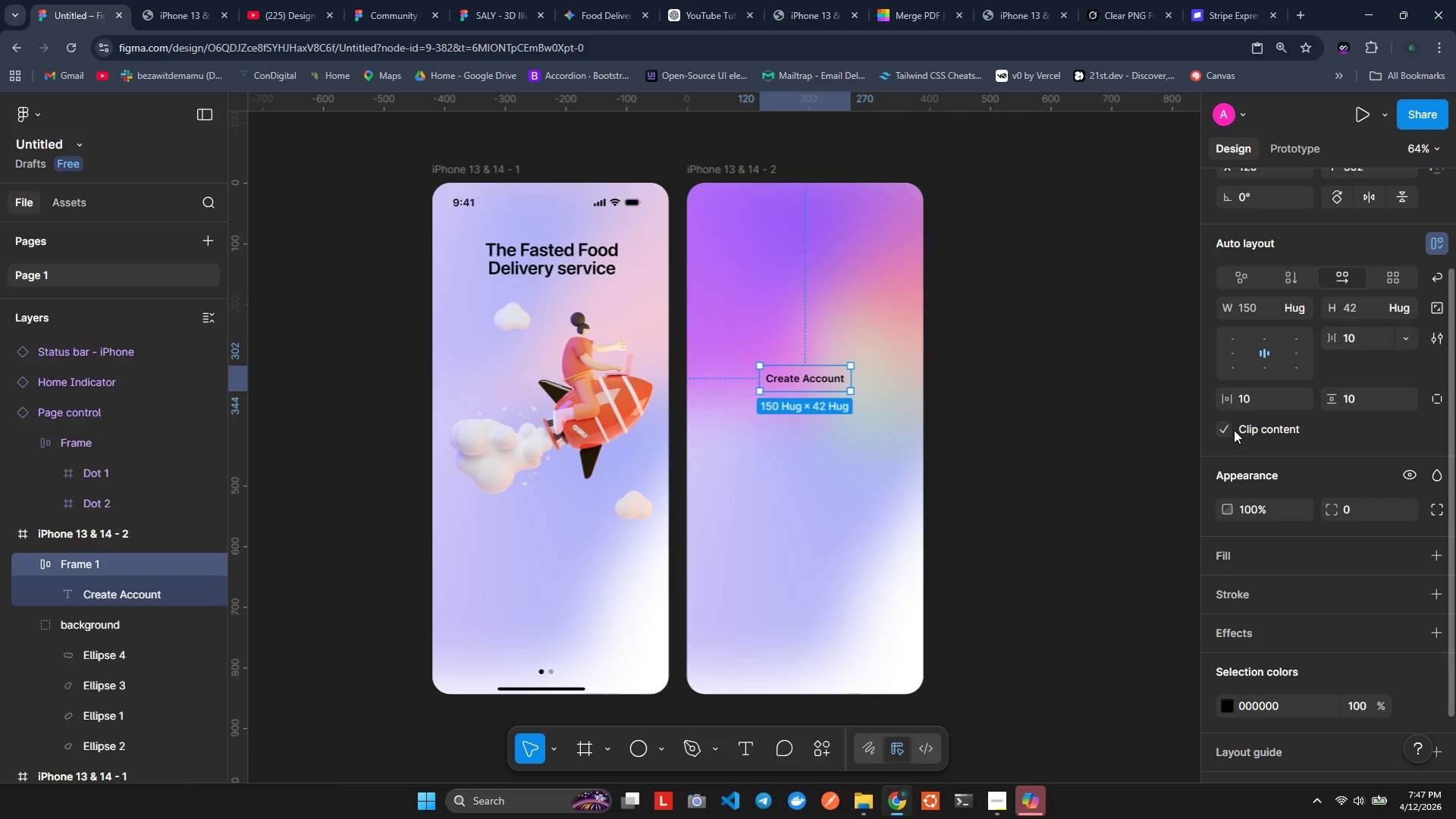 
triple_click([1234, 430])
 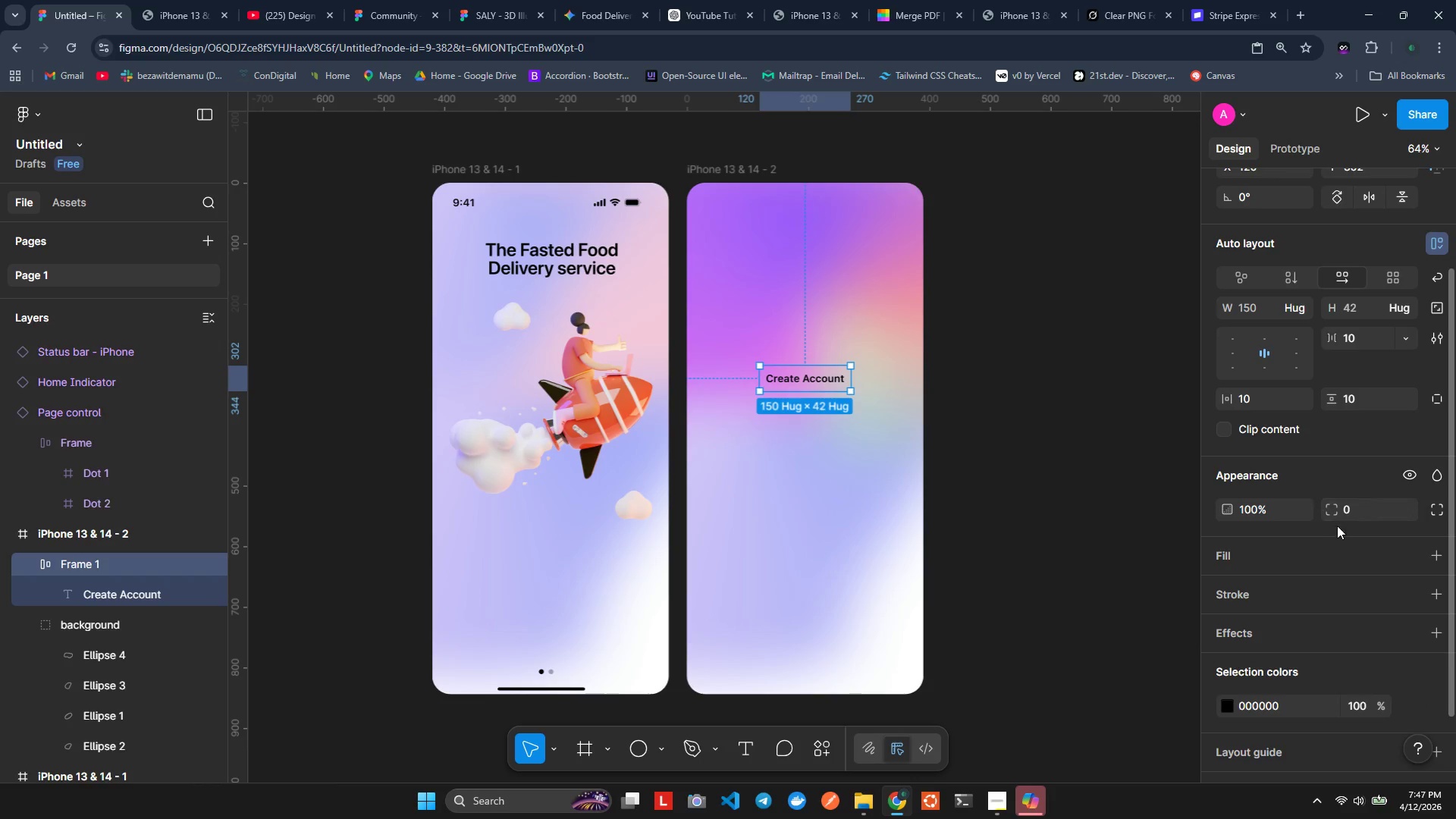 
scroll: coordinate [1240, 639], scroll_direction: down, amount: 4.0
 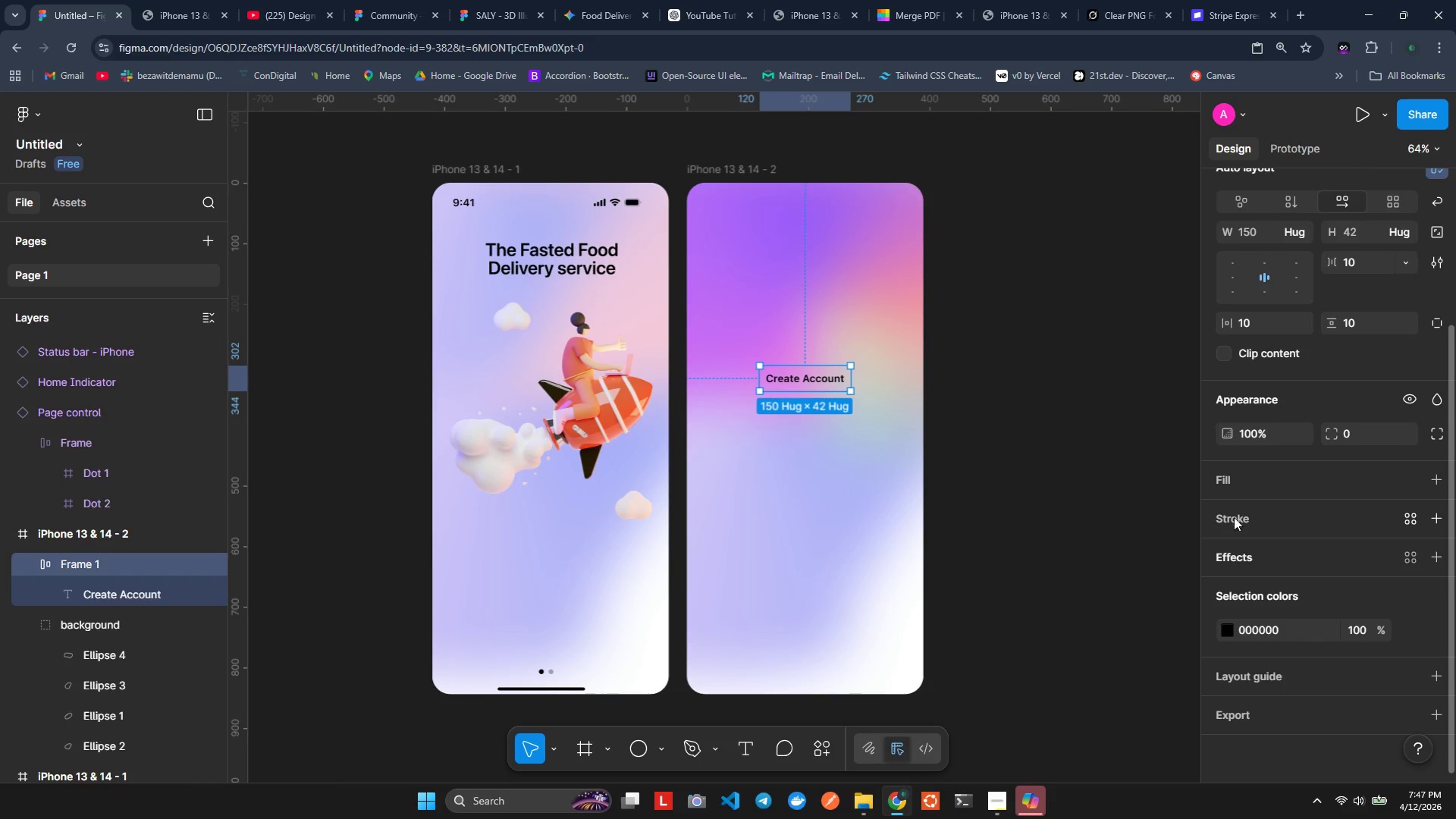 
left_click([1224, 476])
 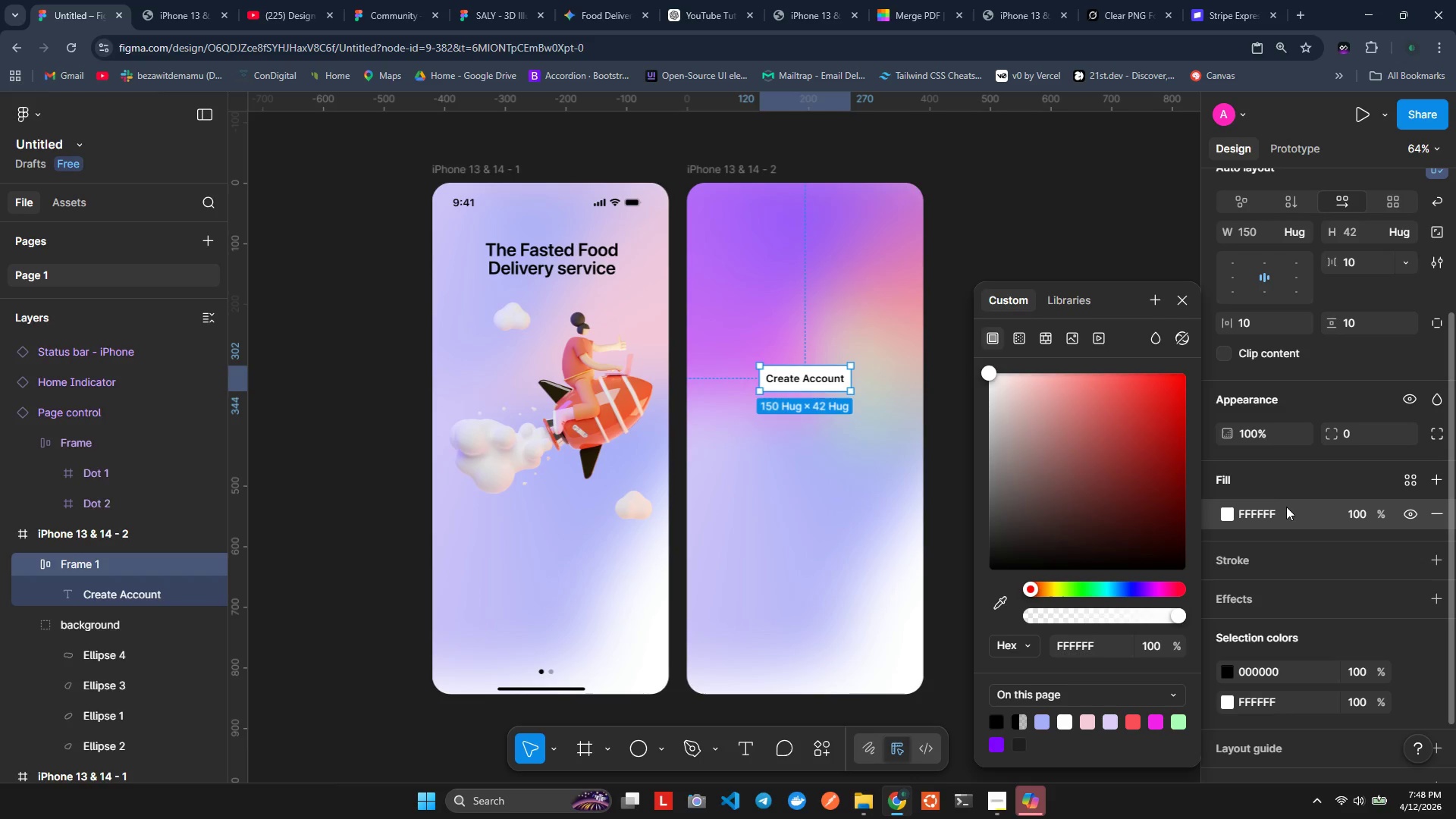 
wait(8.13)
 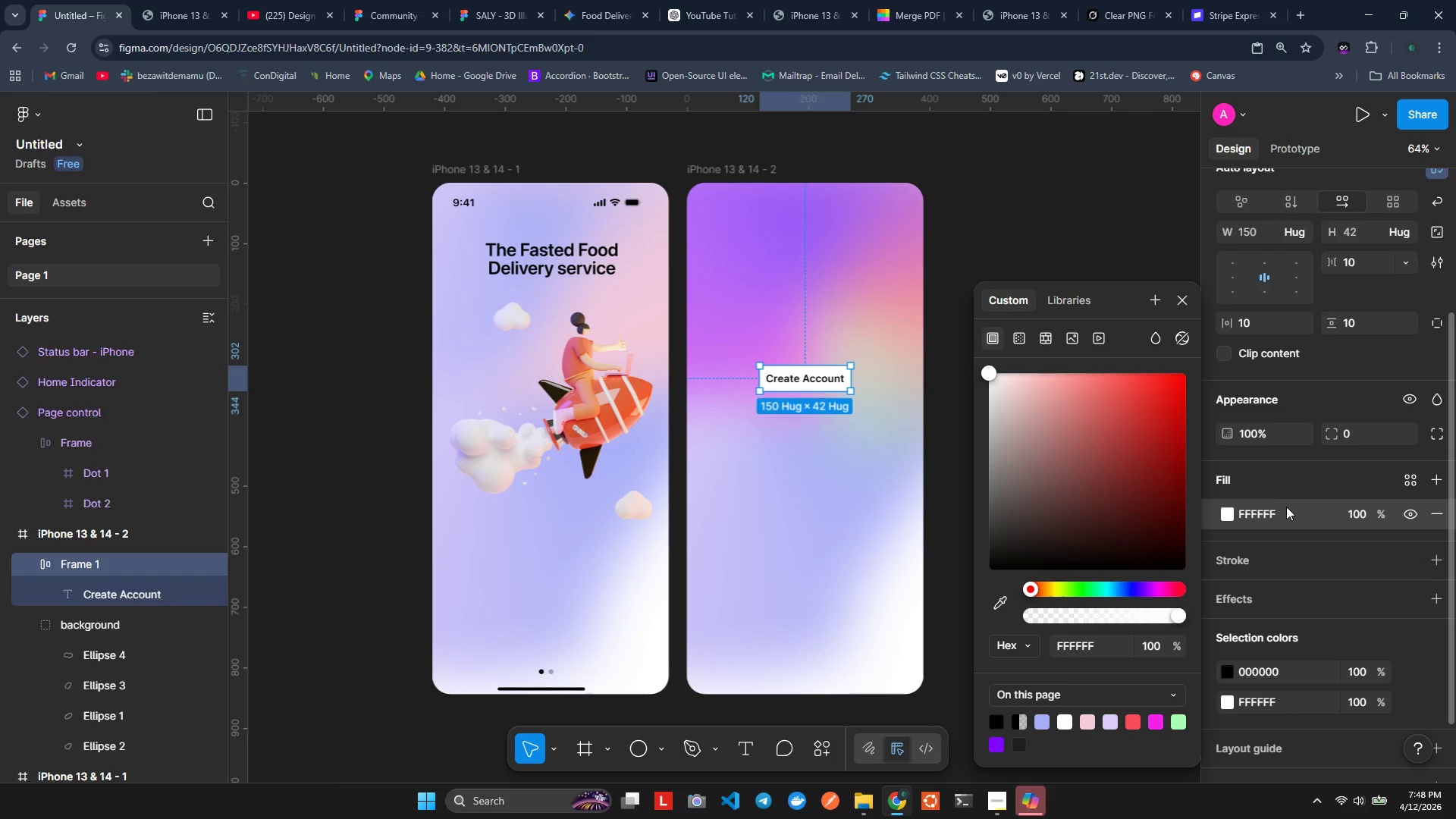 
mouse_move([1270, 617])
 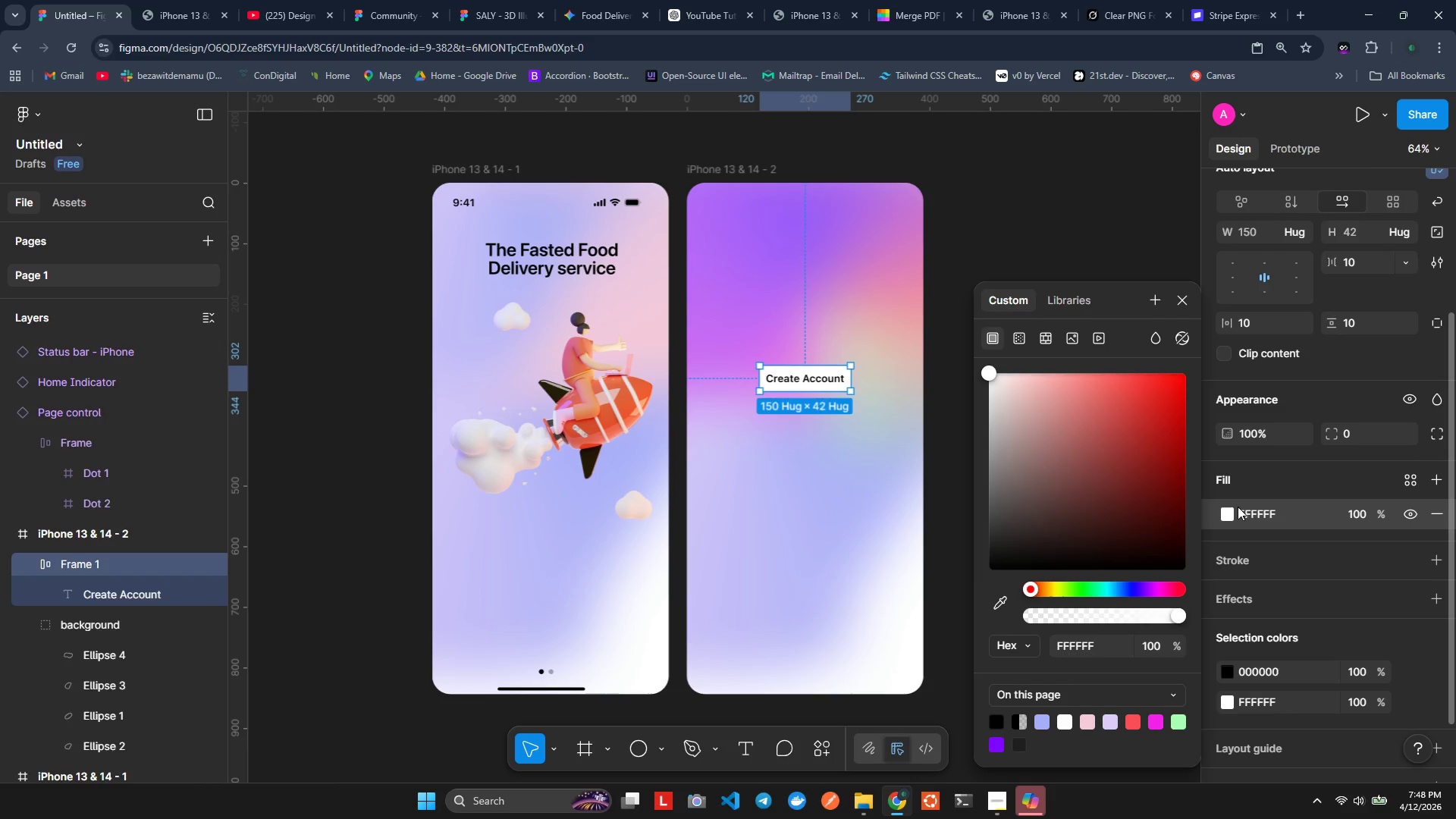 
left_click([1256, 507])
 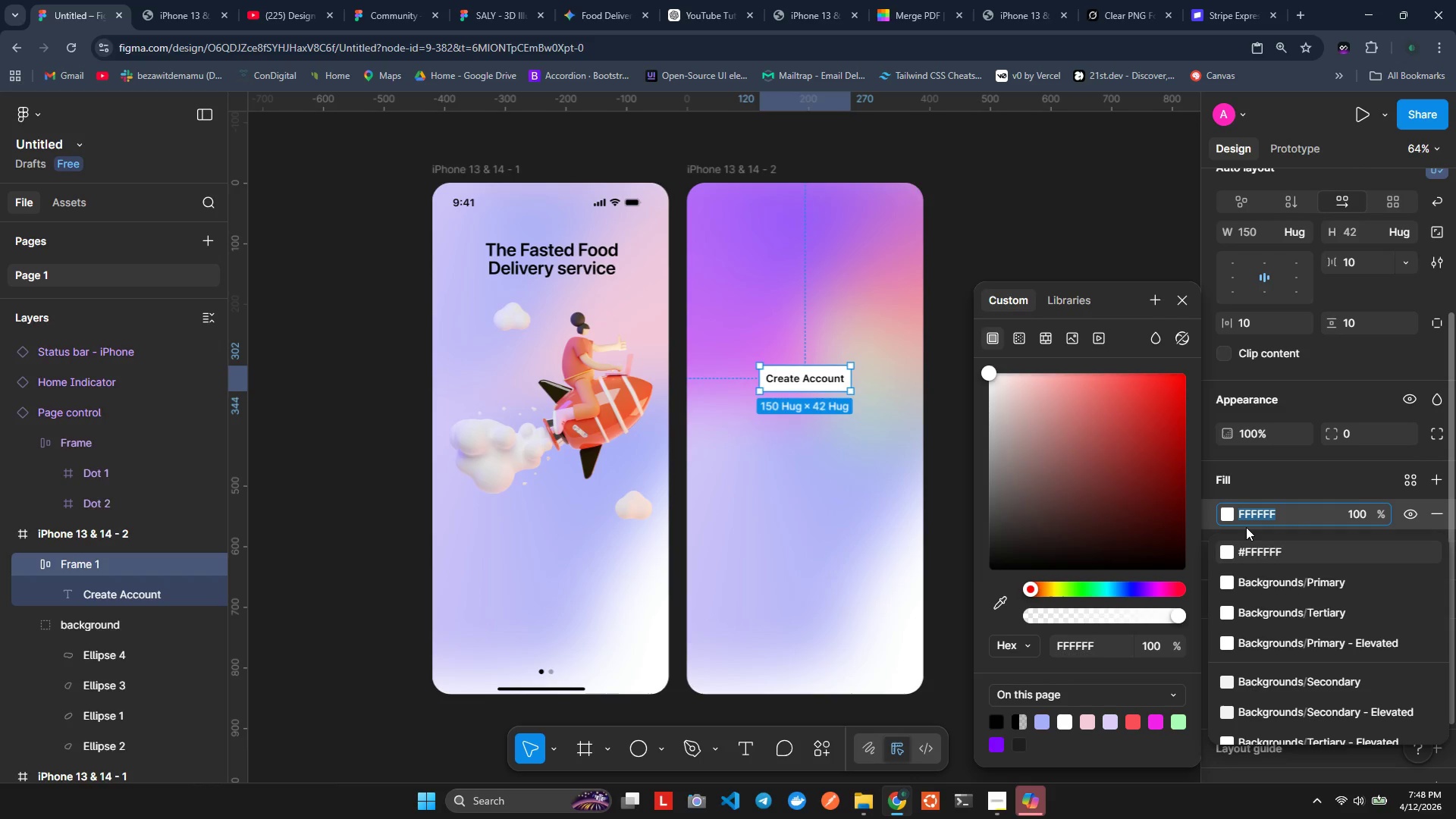 
type(8359)
 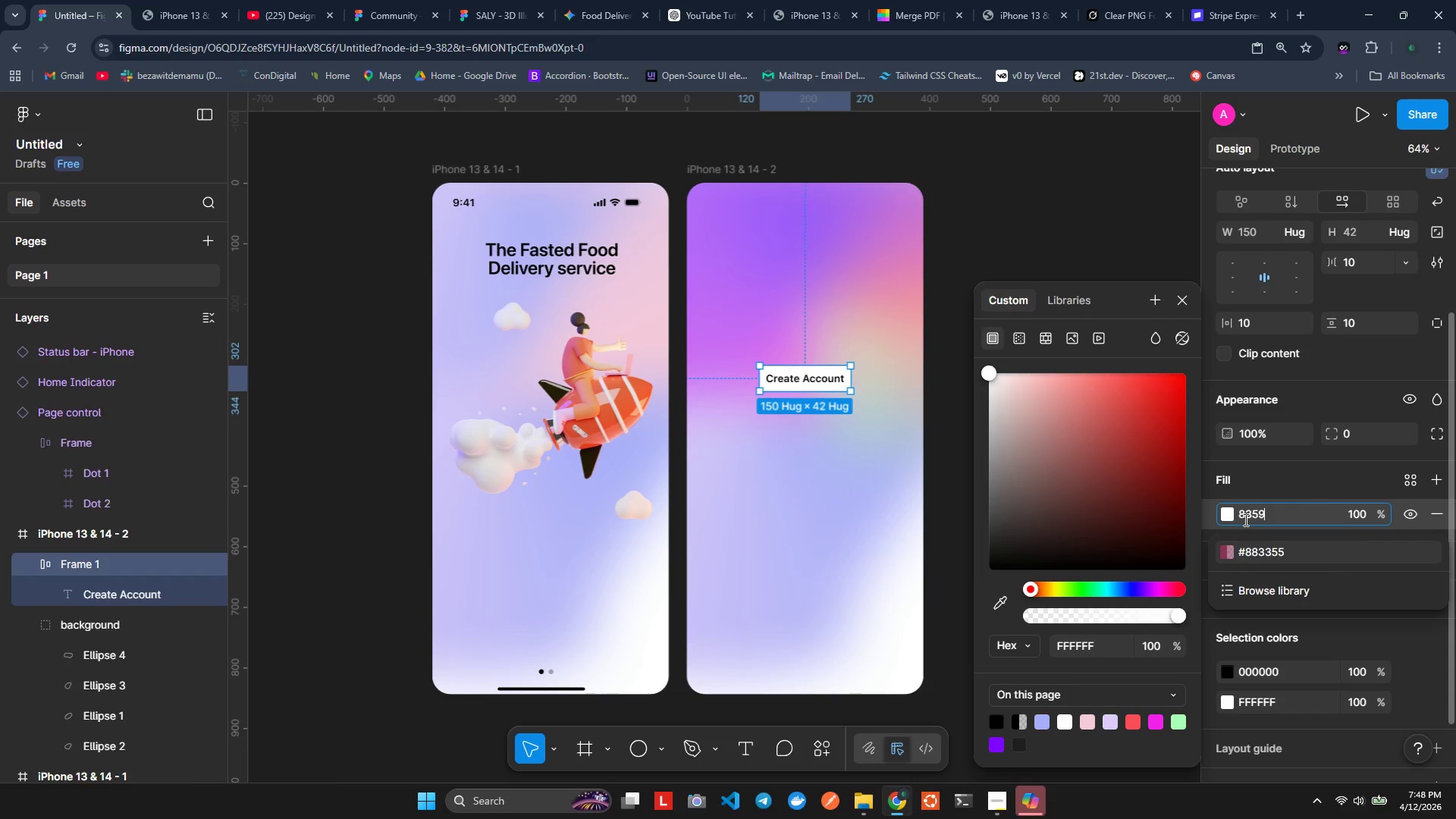 
wait(7.94)
 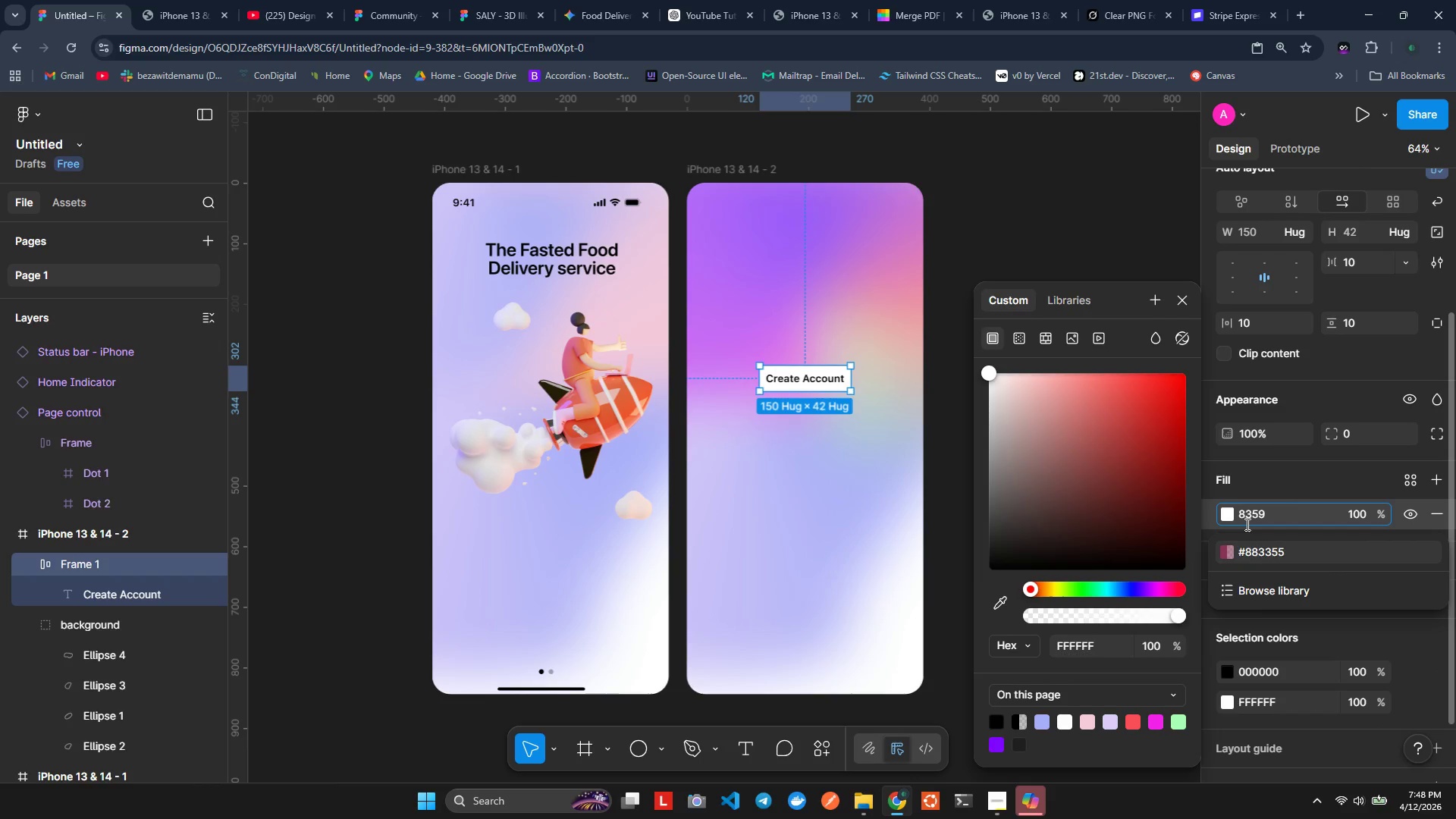 
type(E3)
 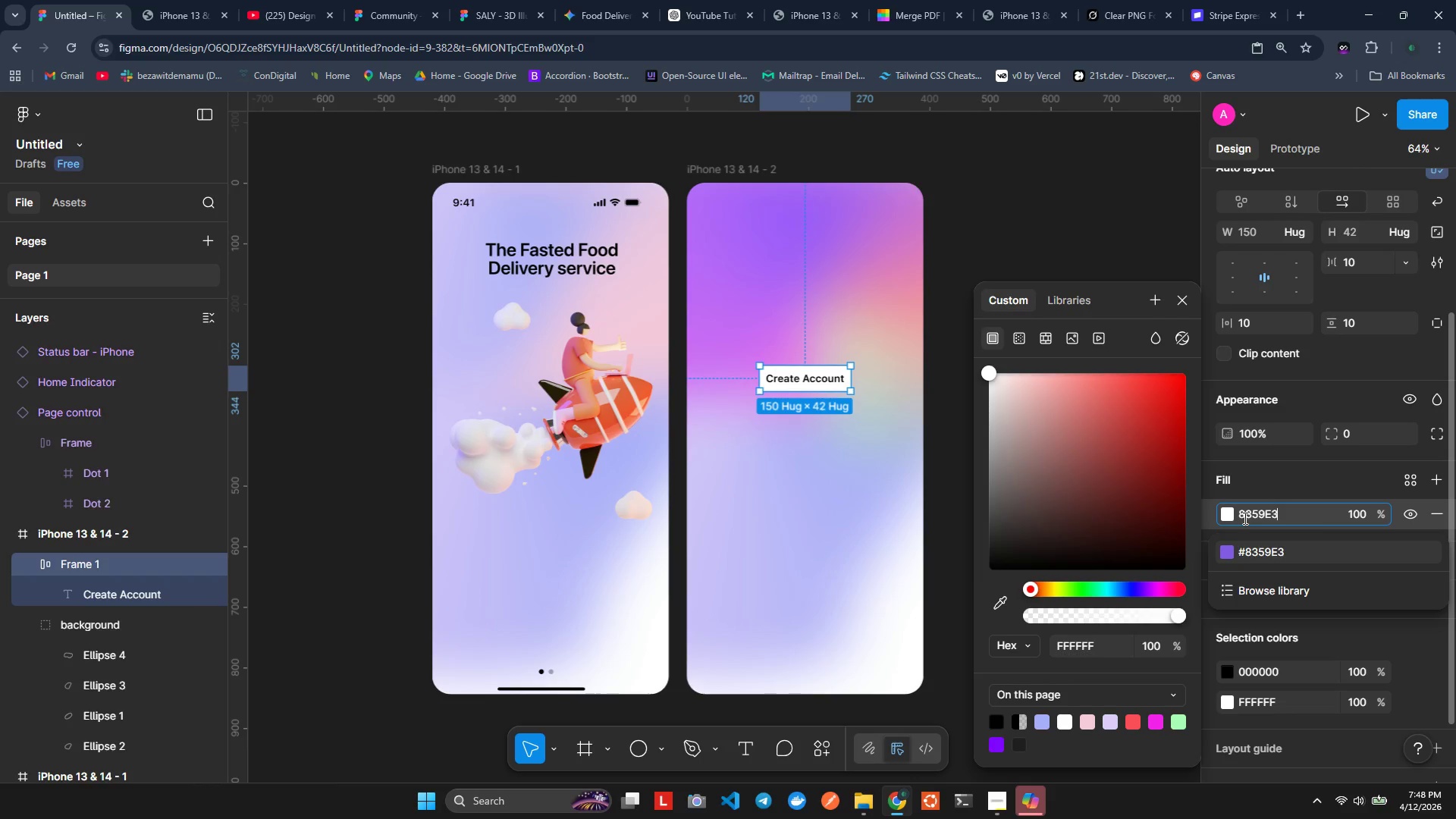 
key(Enter)
 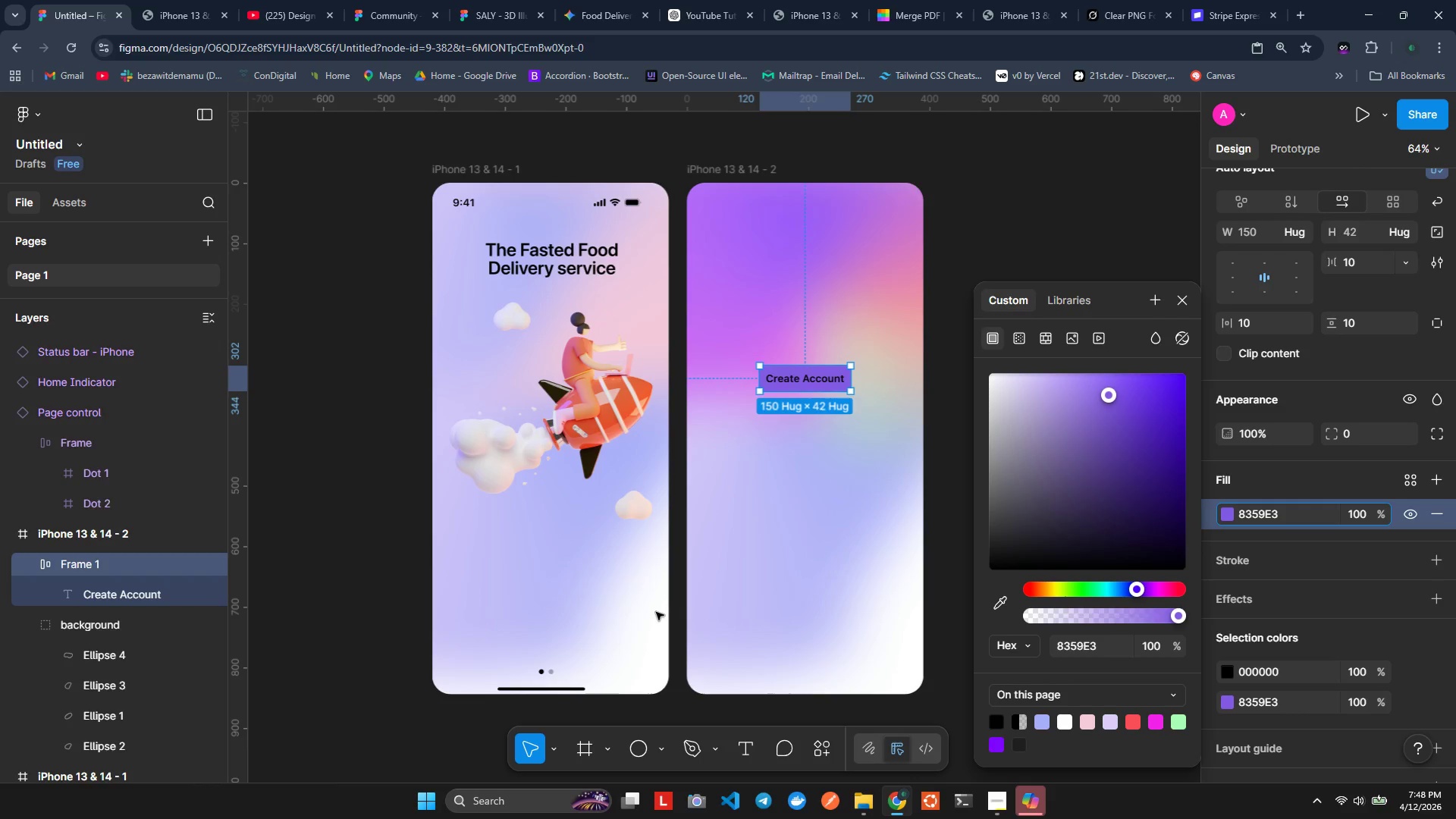 
wait(10.8)
 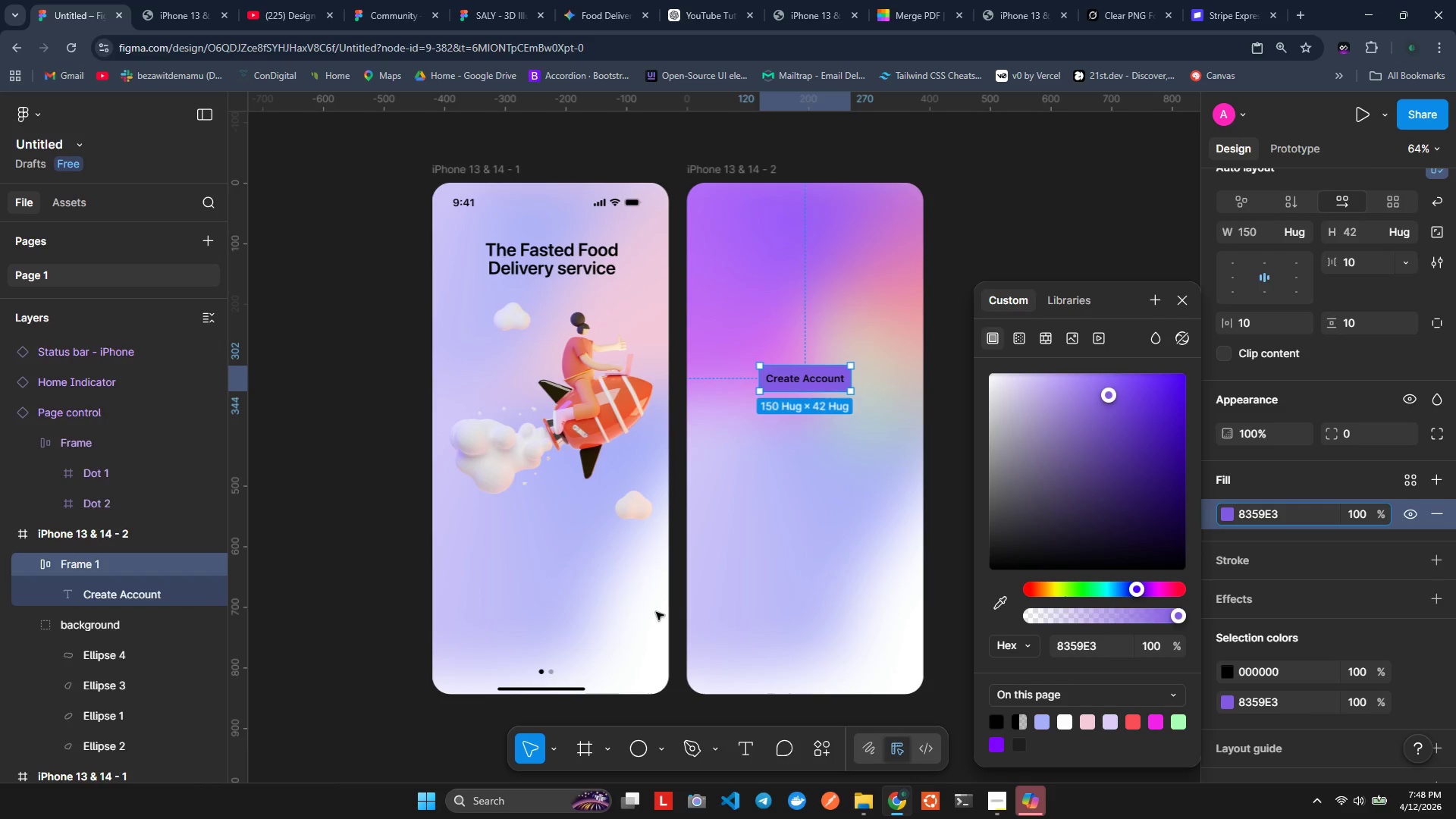 
left_click([1255, 324])
 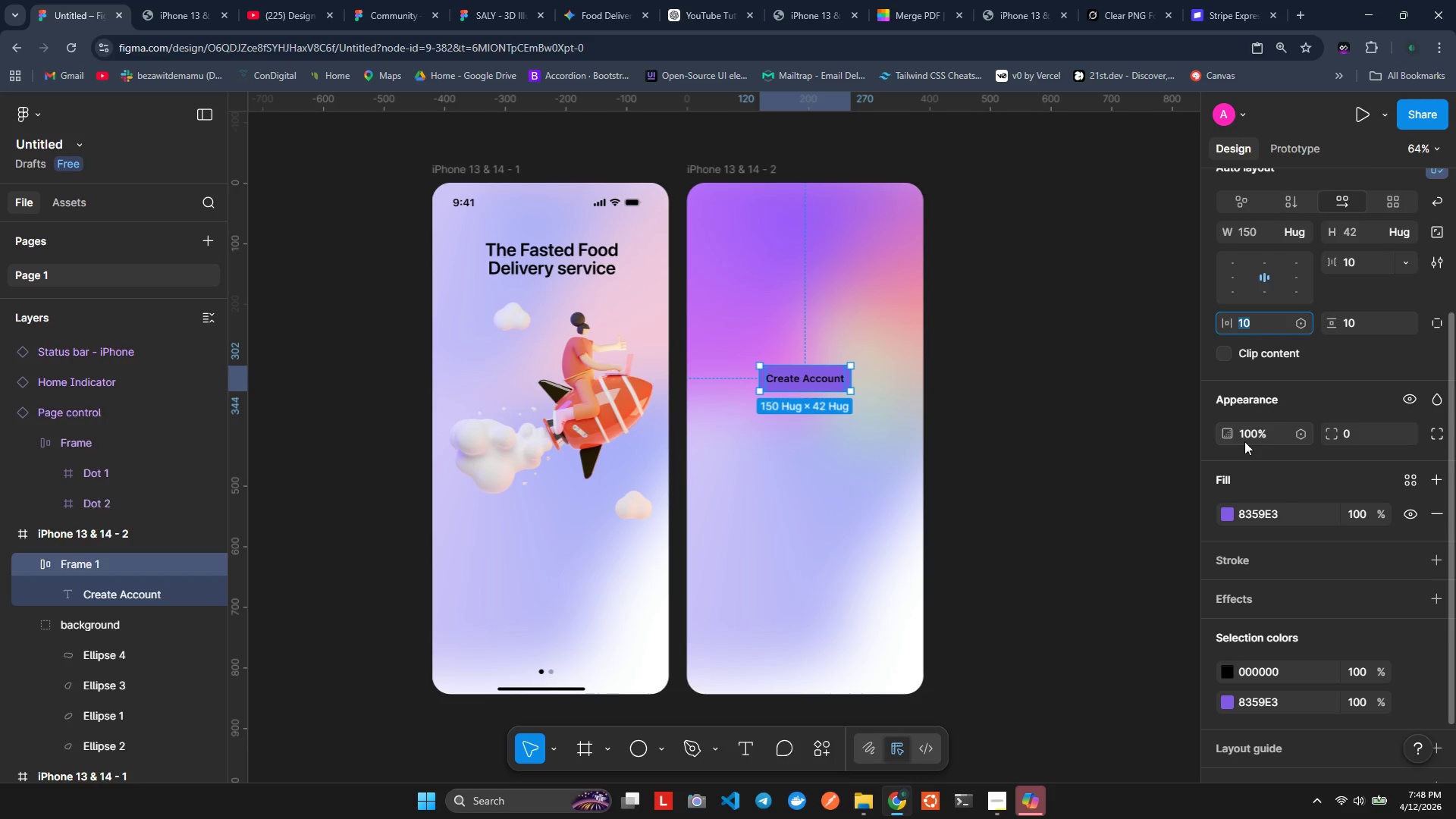 
scroll: coordinate [1276, 453], scroll_direction: up, amount: 2.0
 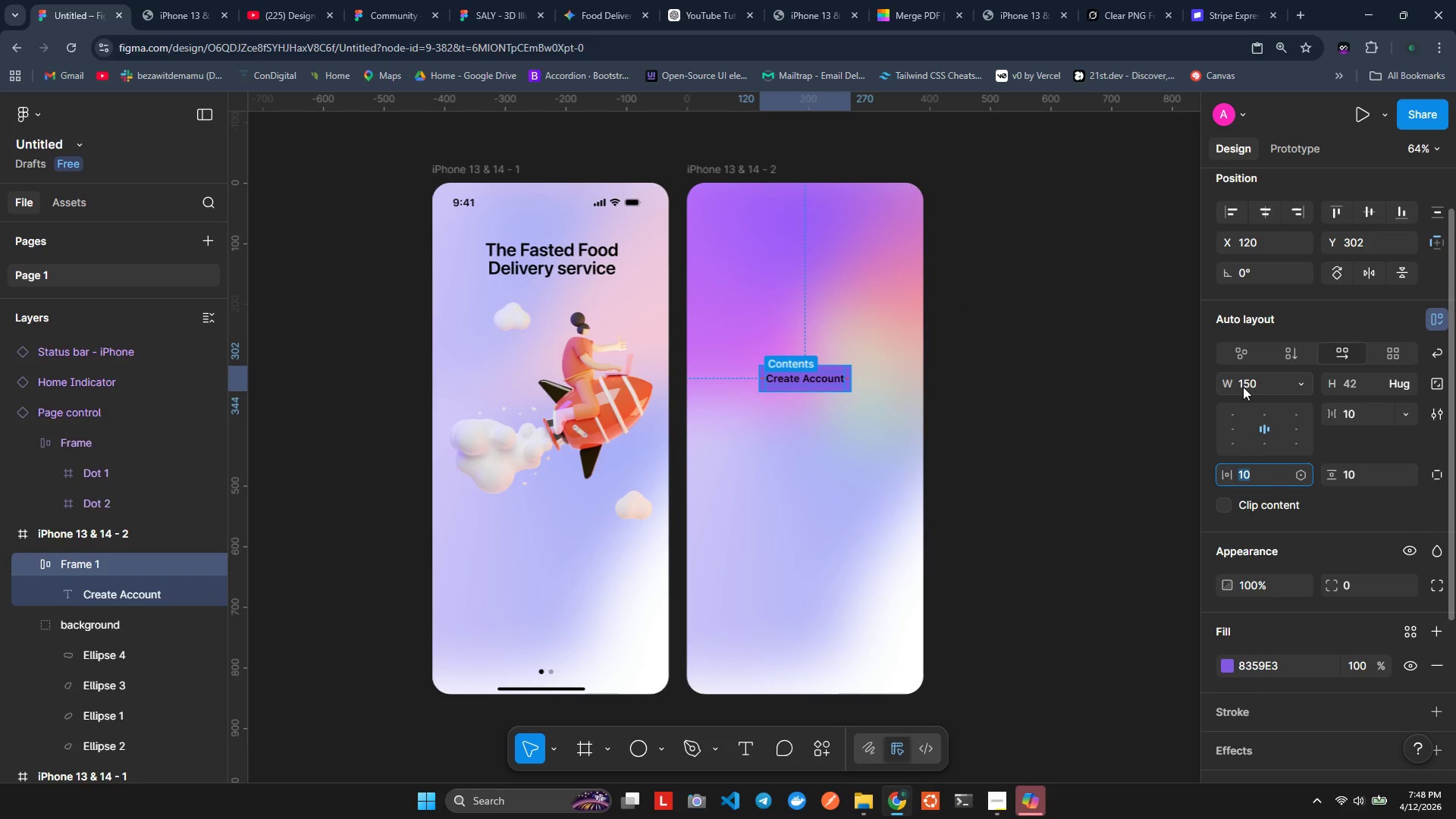 
left_click([1243, 386])
 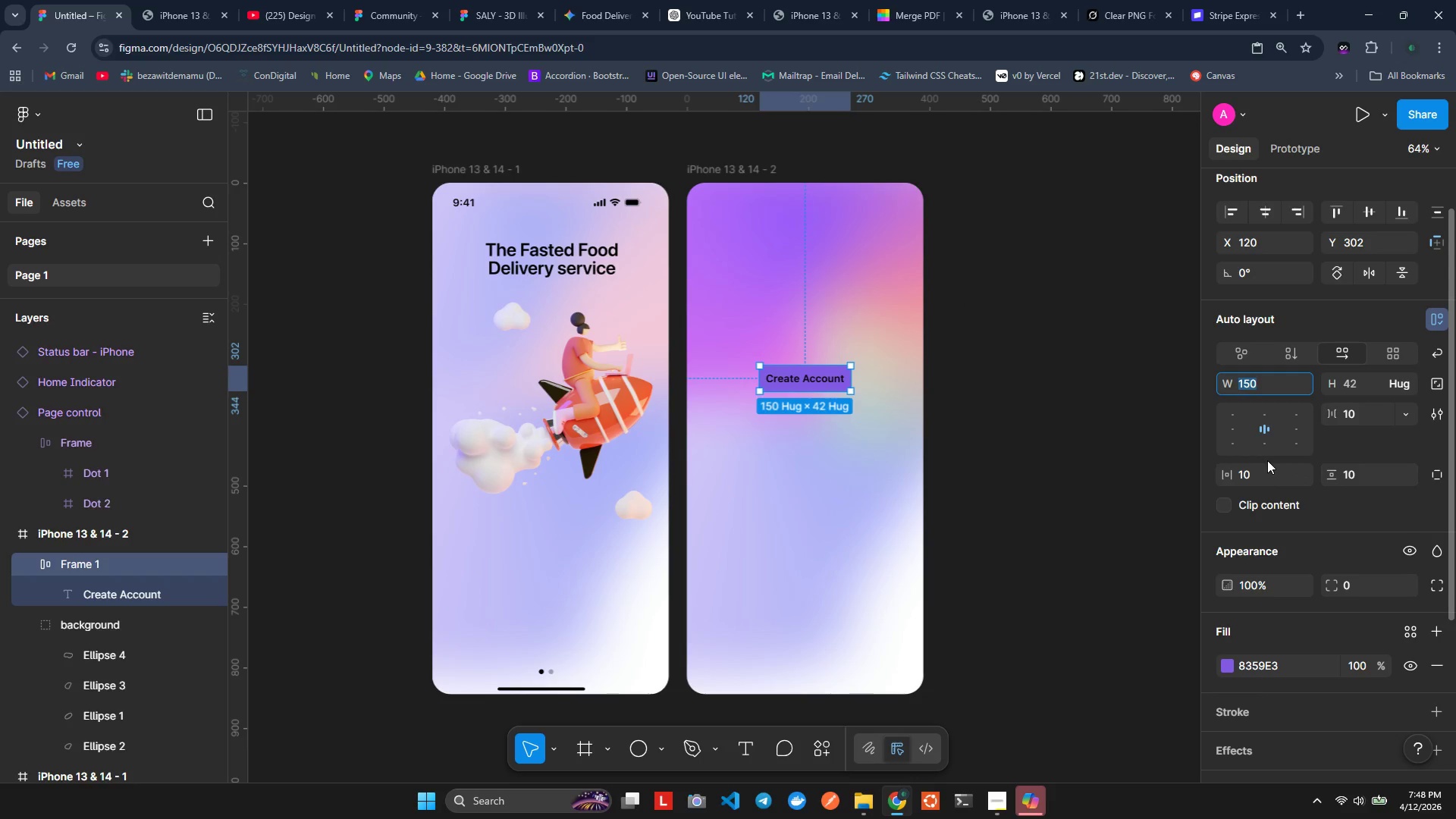 
type(318)
 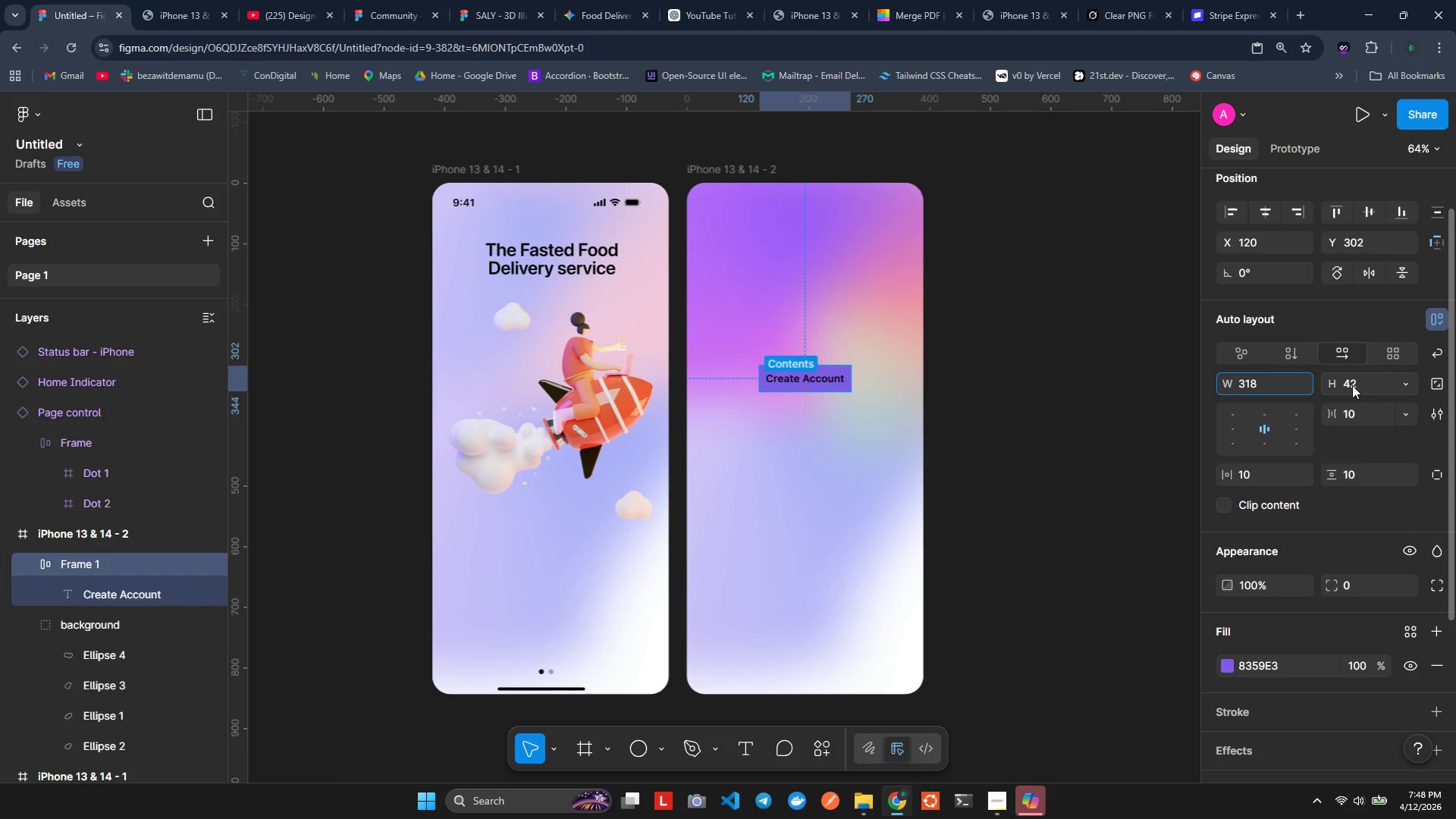 
left_click([1355, 385])
 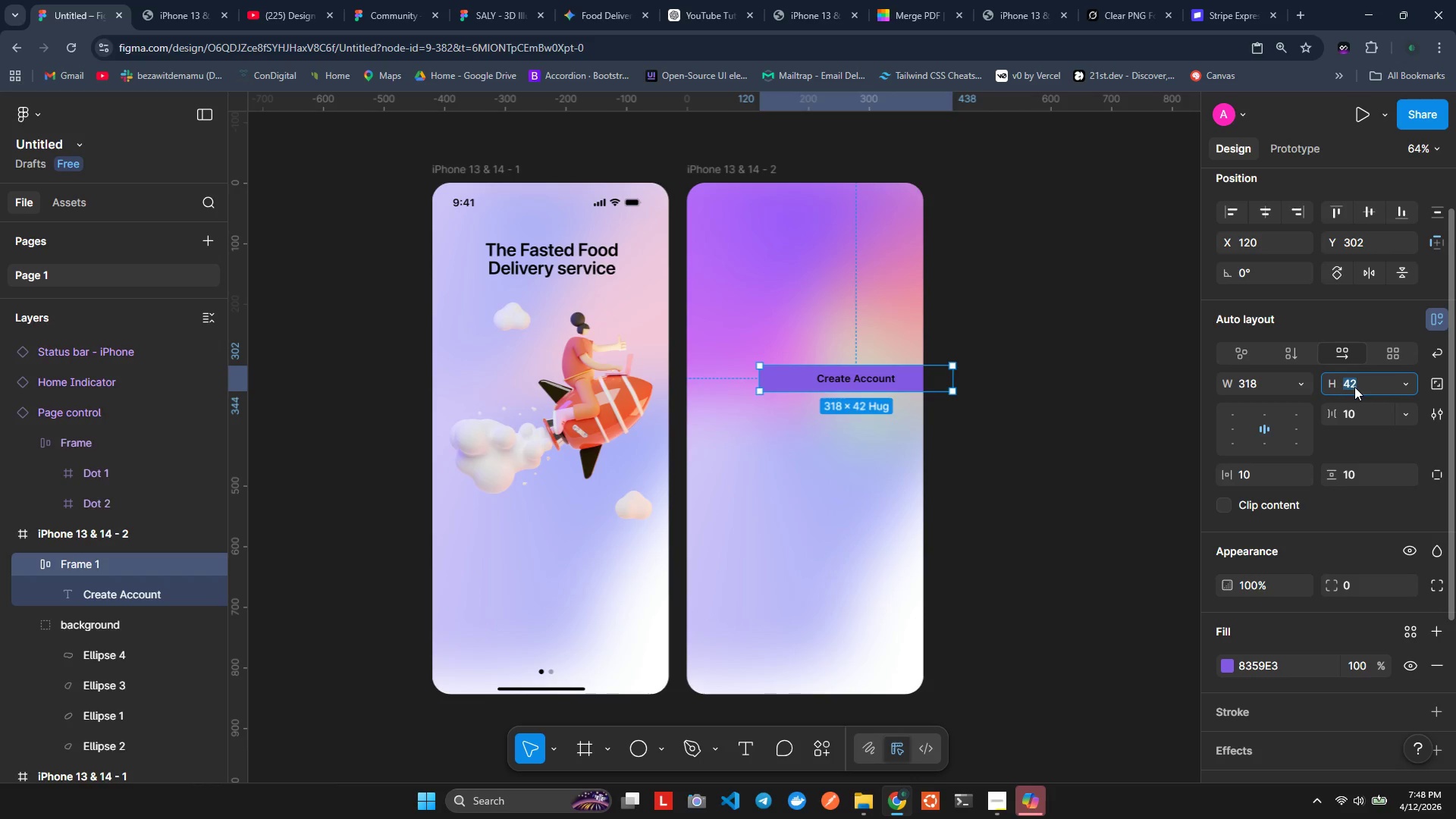 
type(10)
 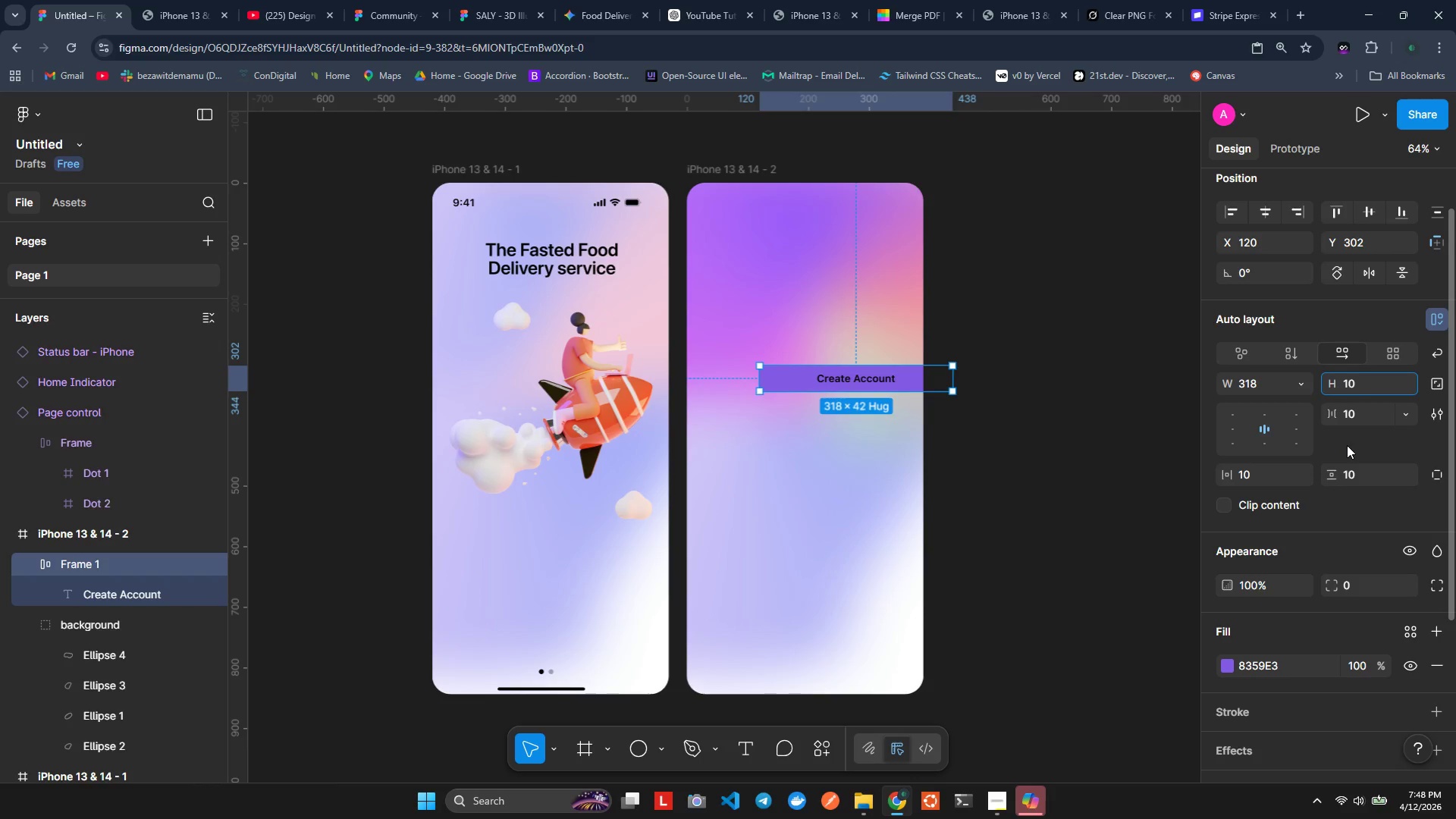 
key(Enter)
 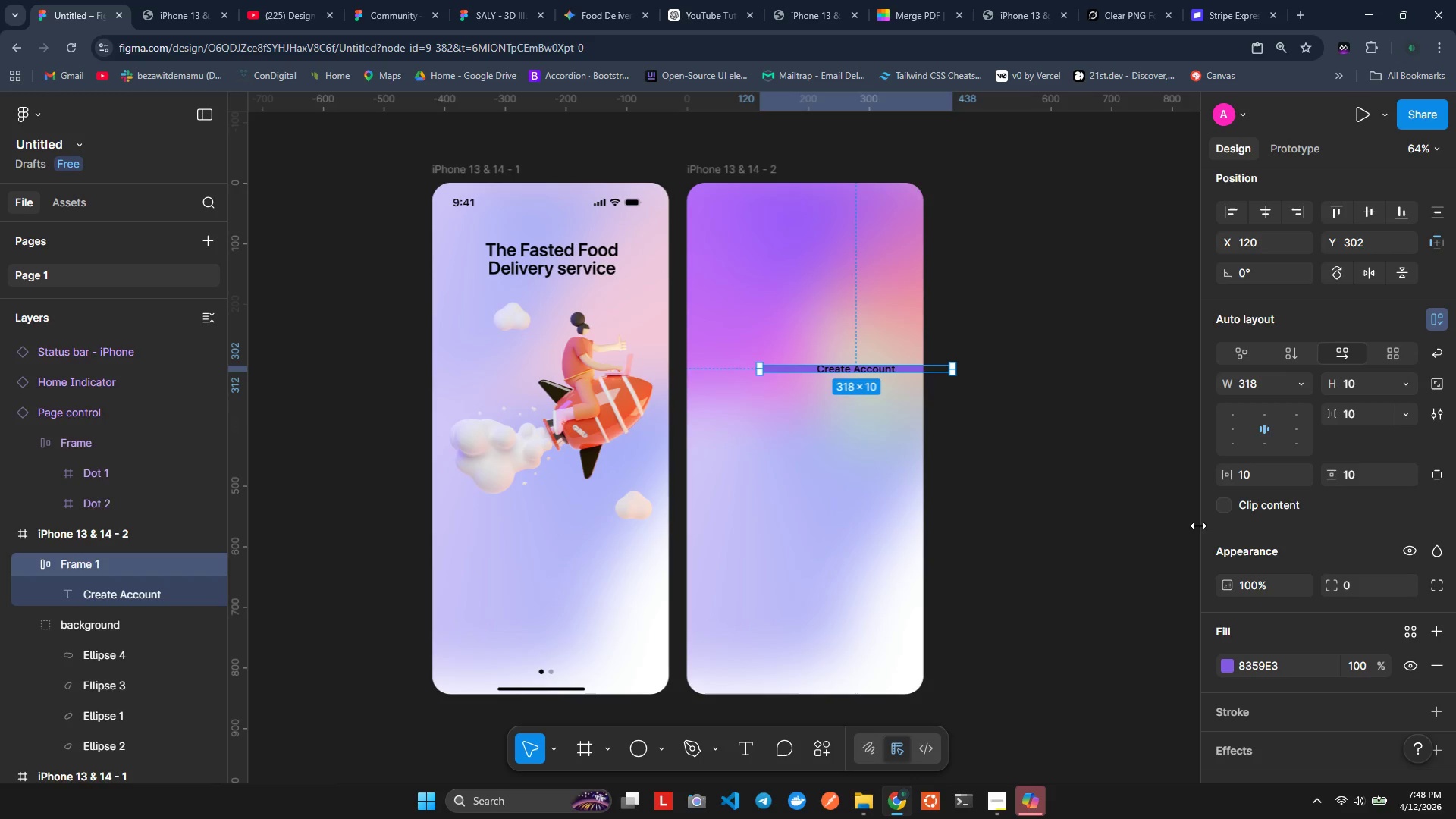 
wait(5.74)
 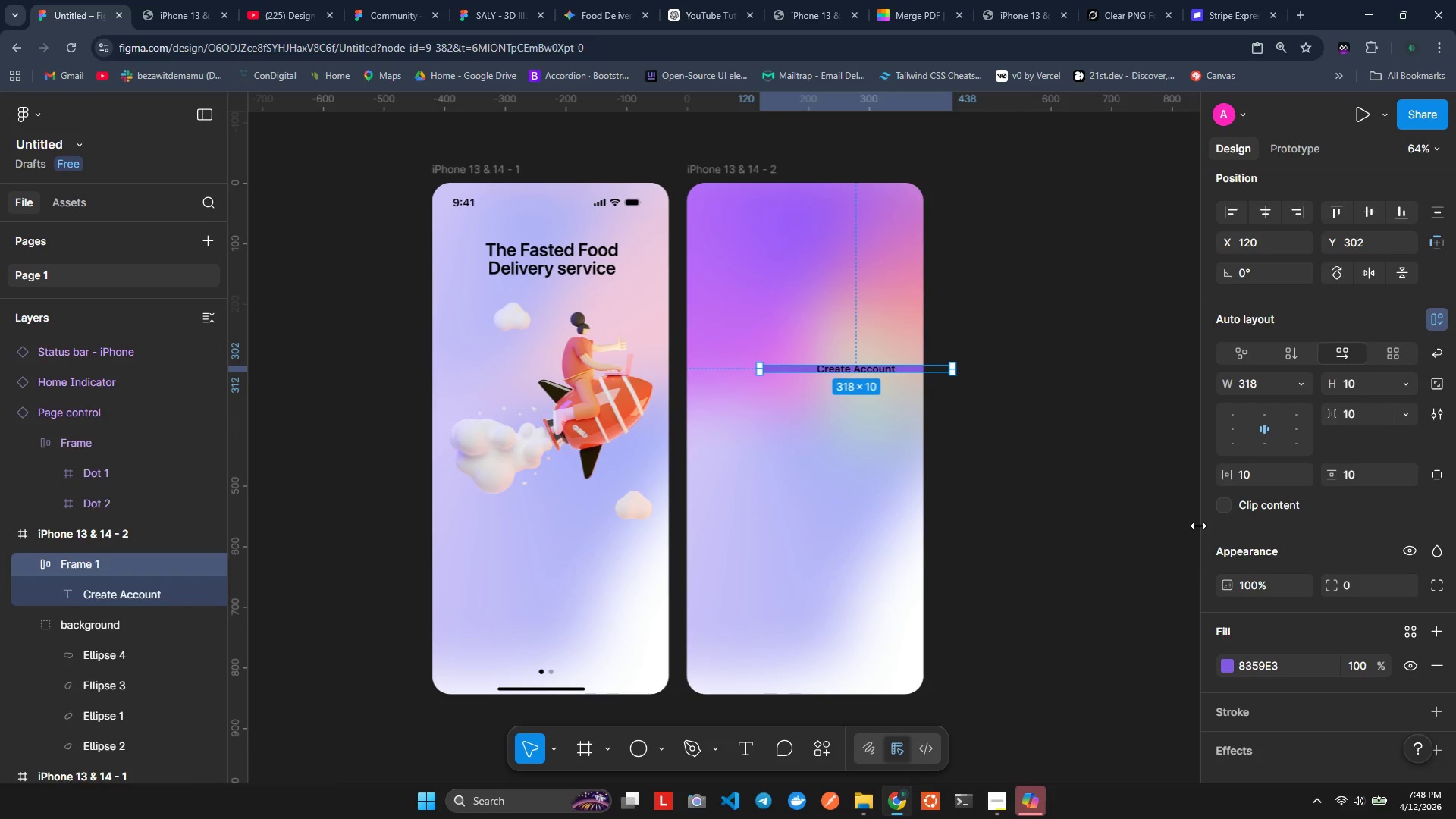 
mouse_move([1355, 398])
 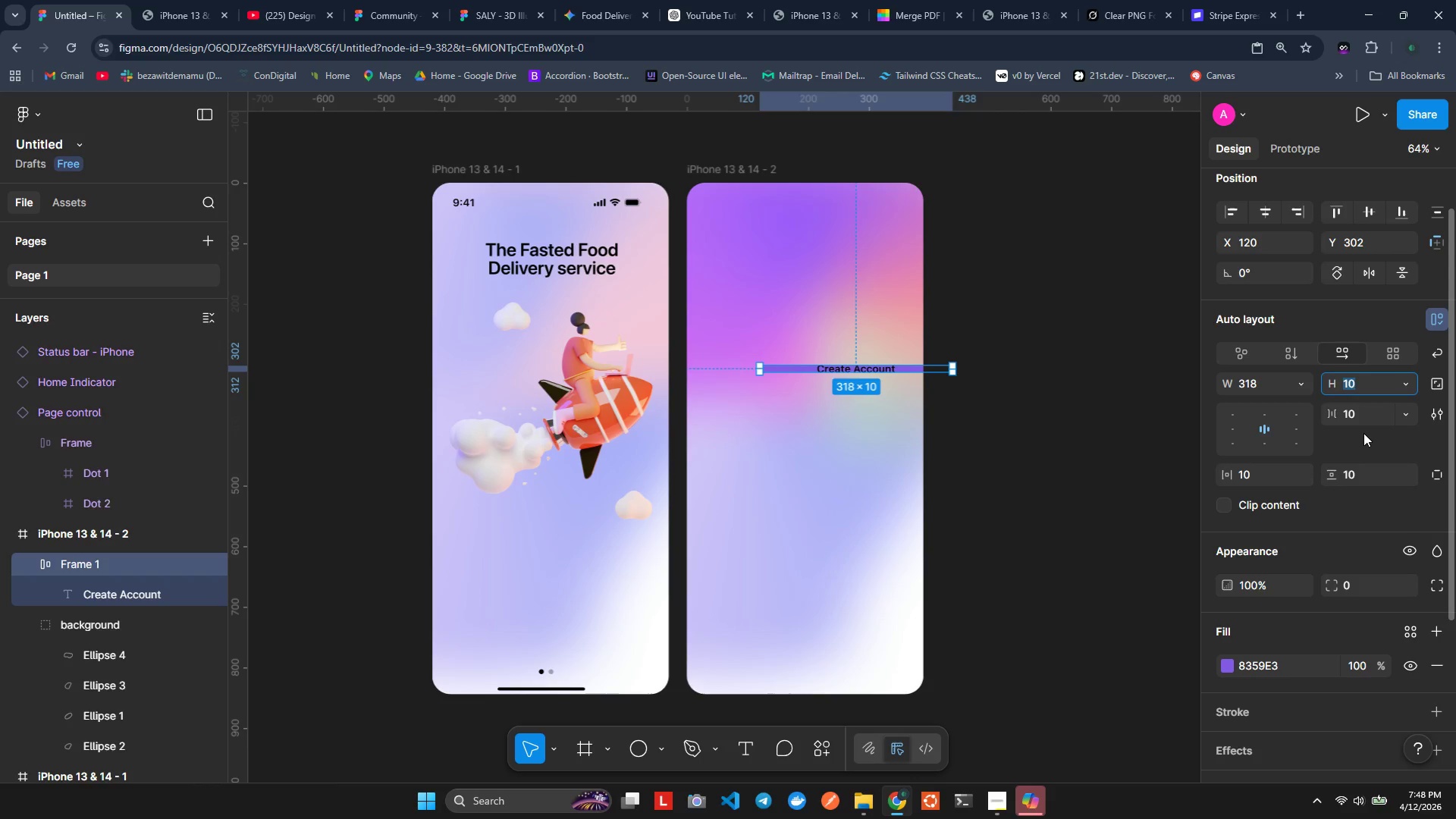 
type(42)
 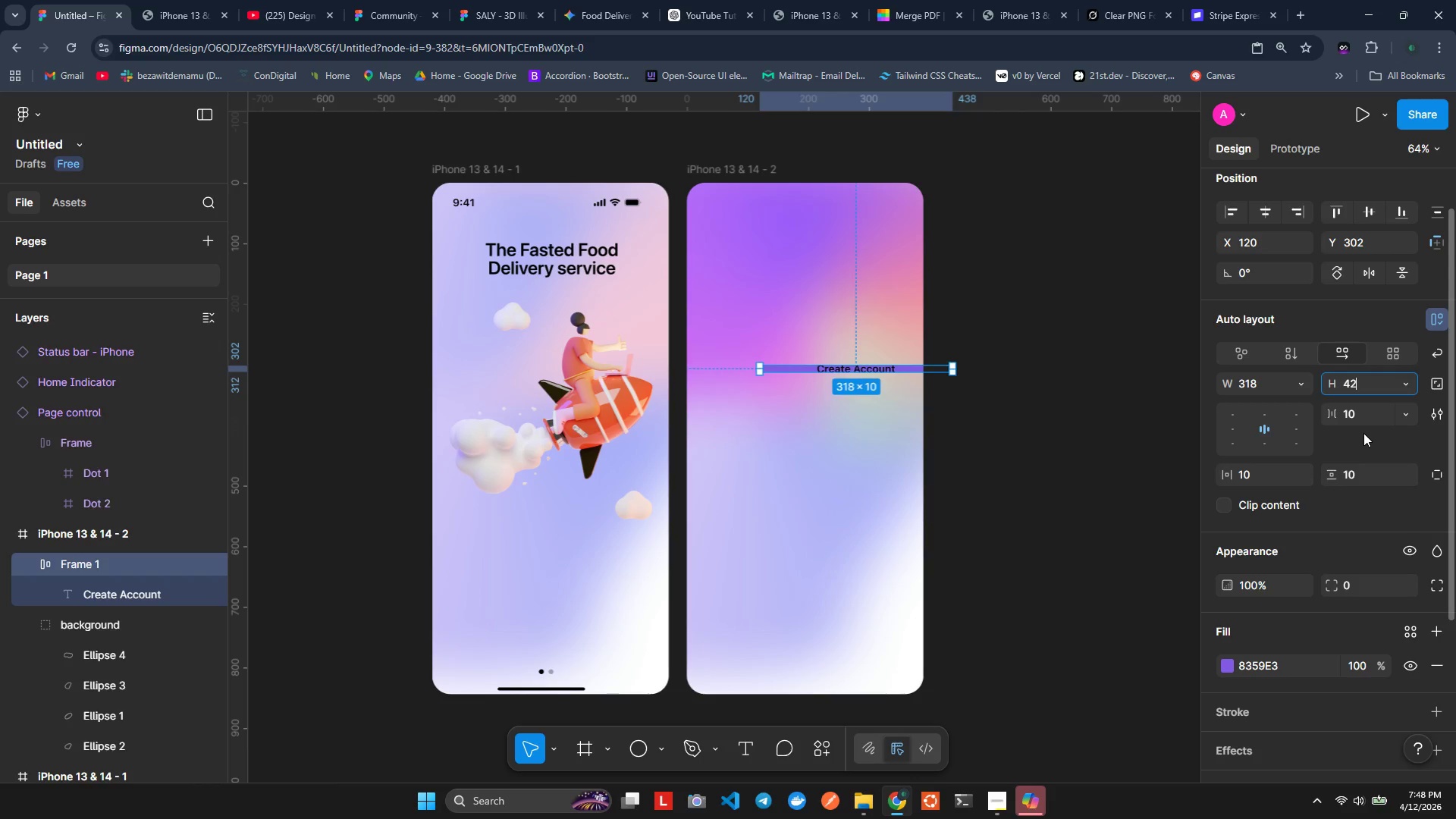 
key(Enter)
 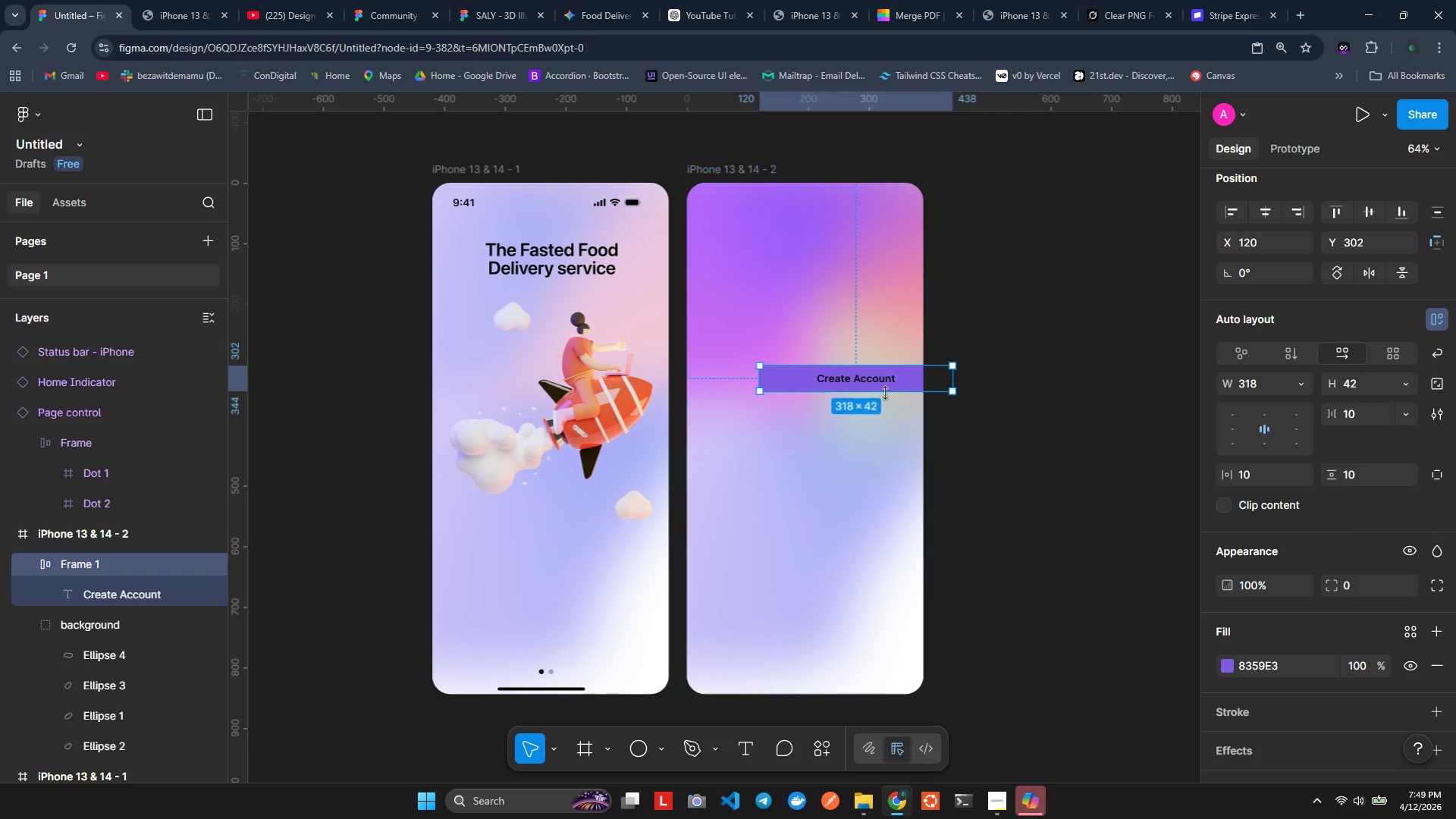 
left_click_drag(start_coordinate=[899, 384], to_coordinate=[848, 384])
 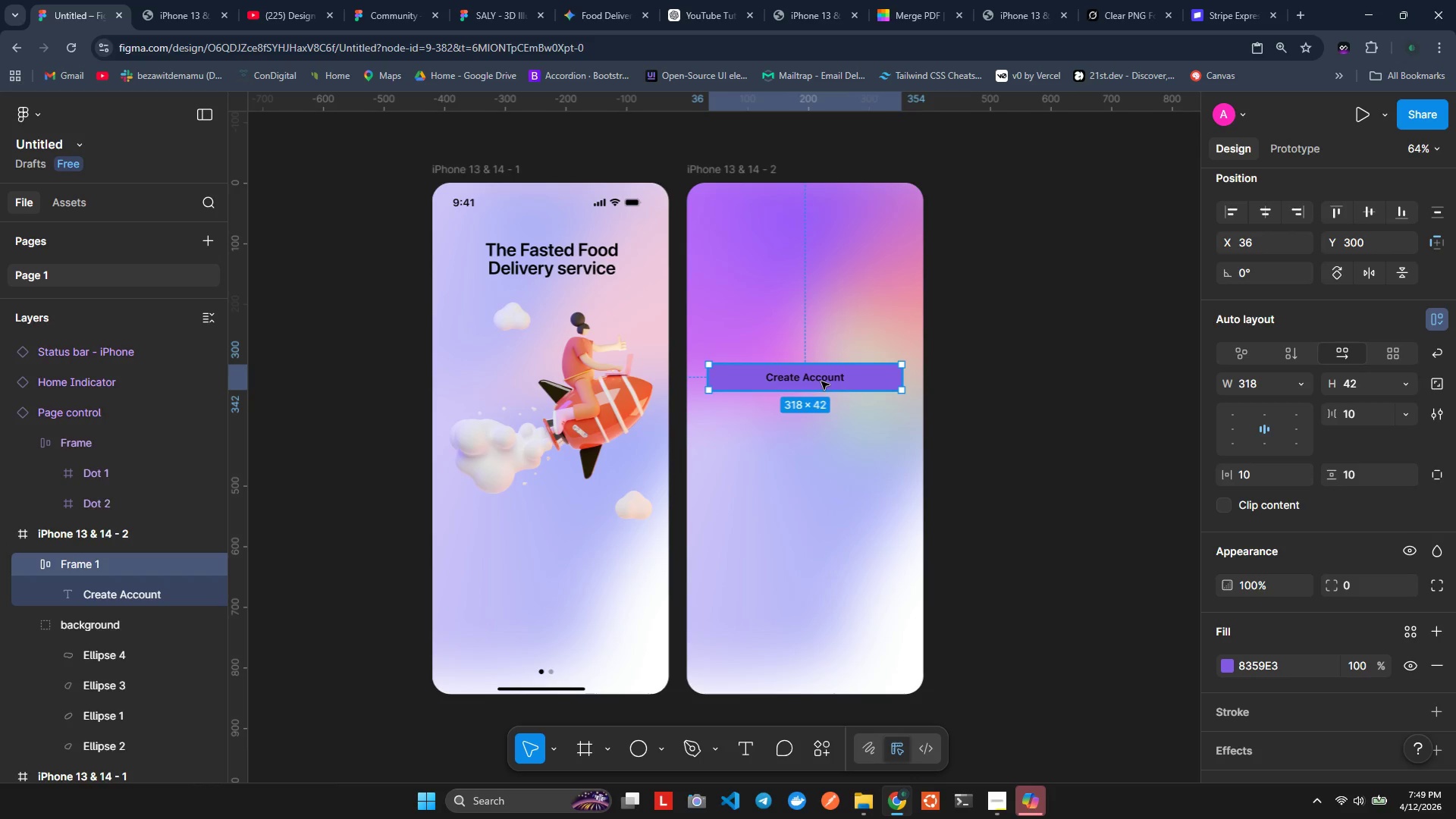 
wait(5.98)
 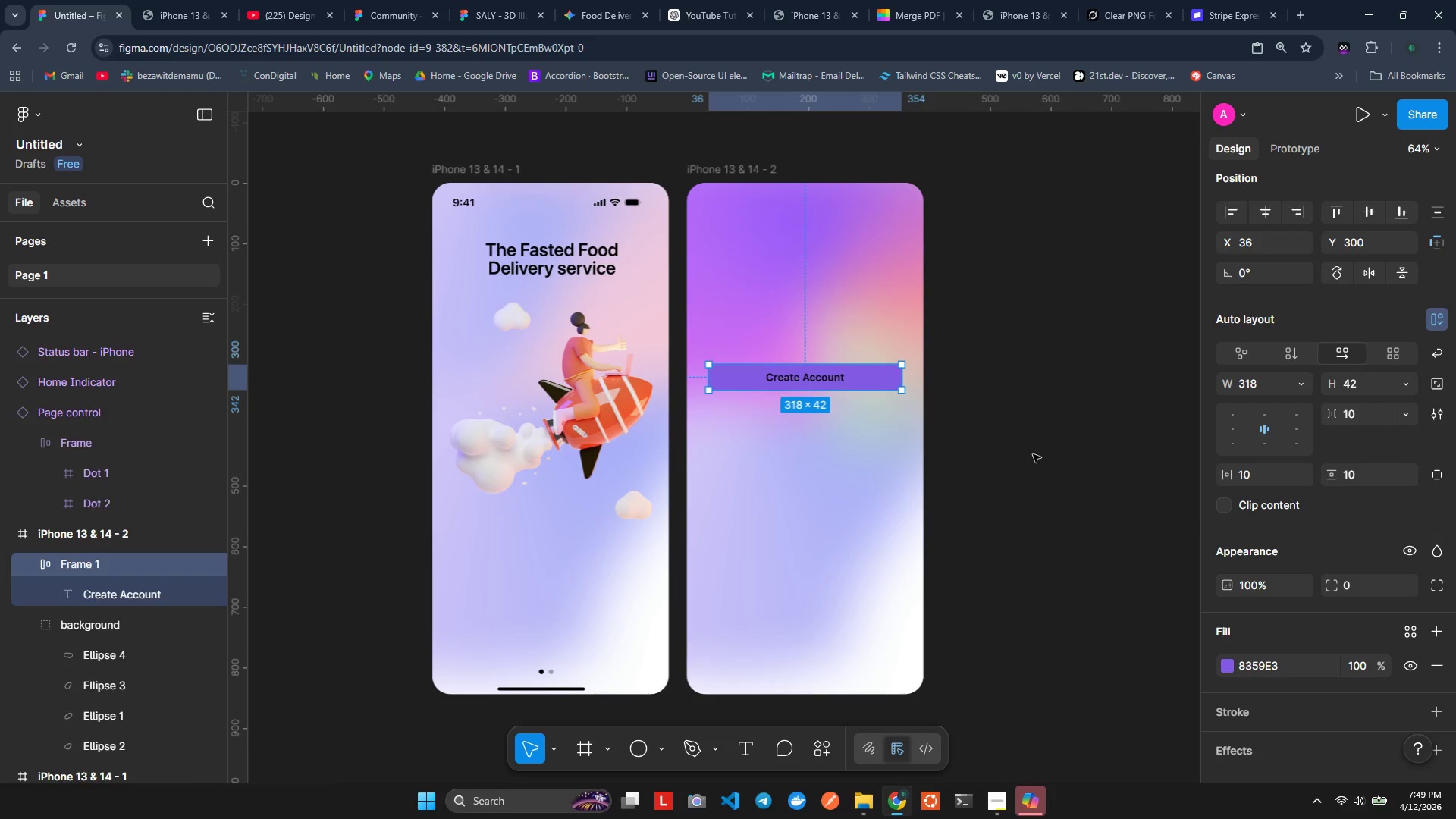 
left_click([1234, 214])
 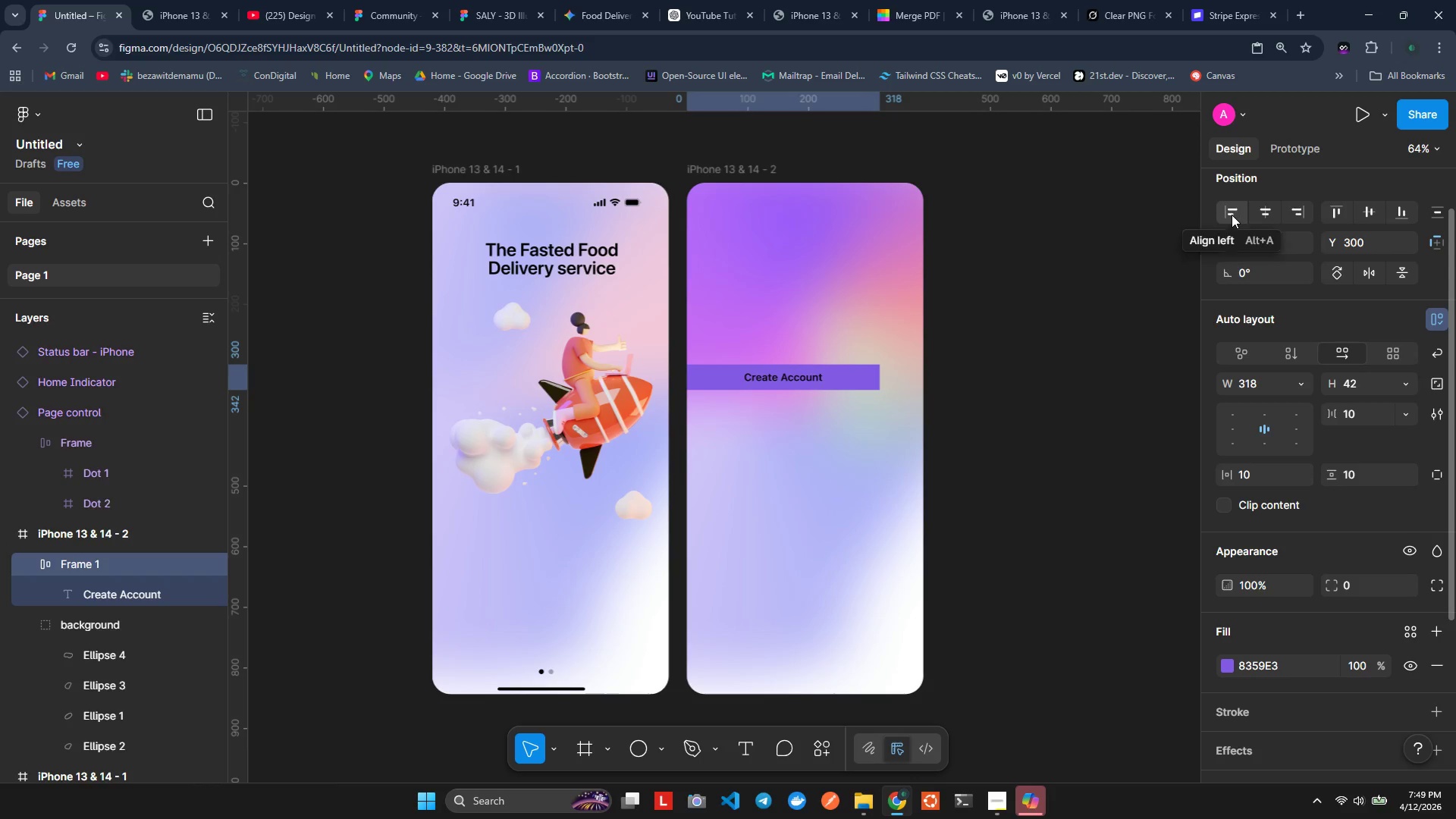 
key(Control+ControlLeft)
 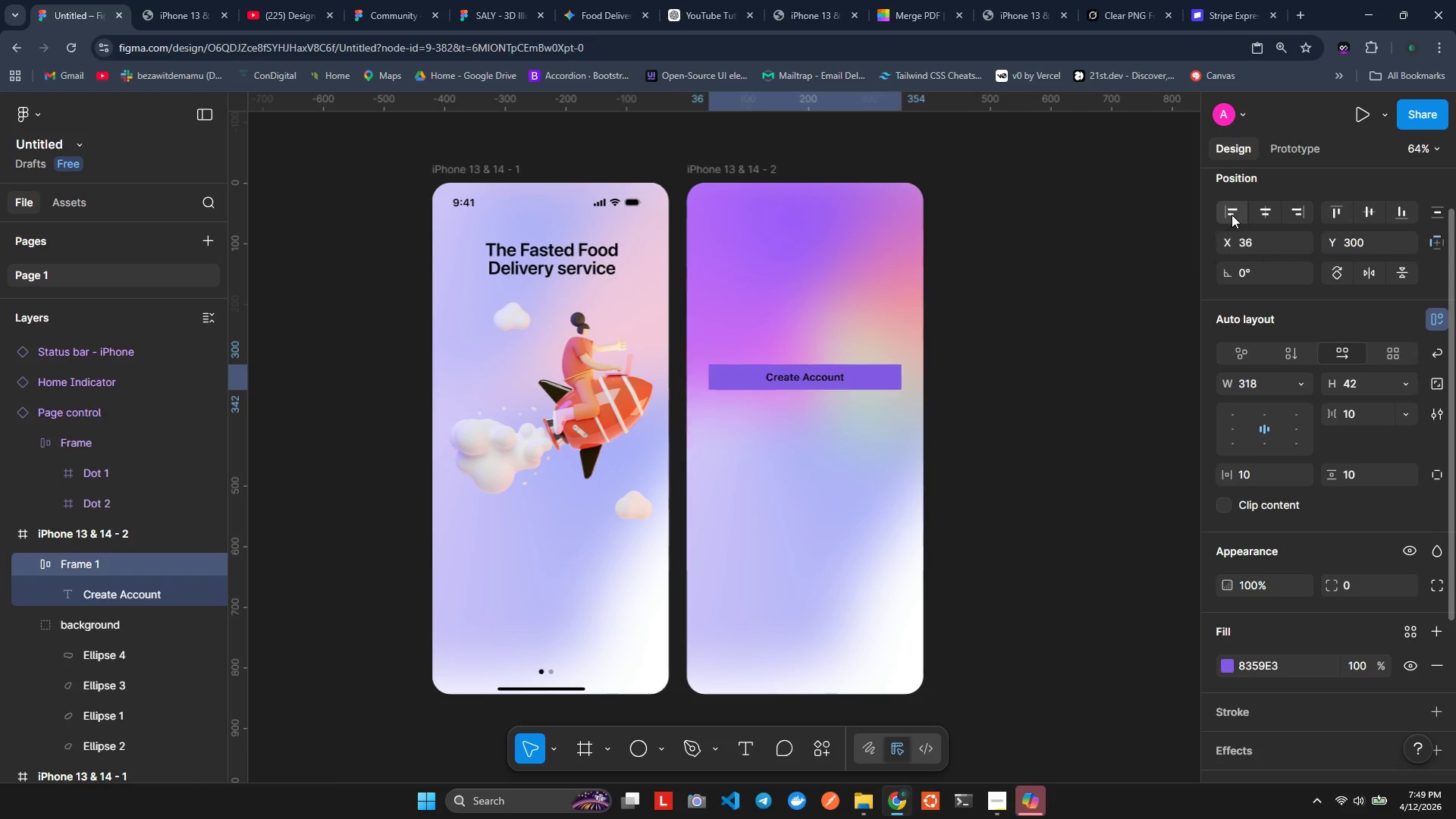 
key(Control+Z)
 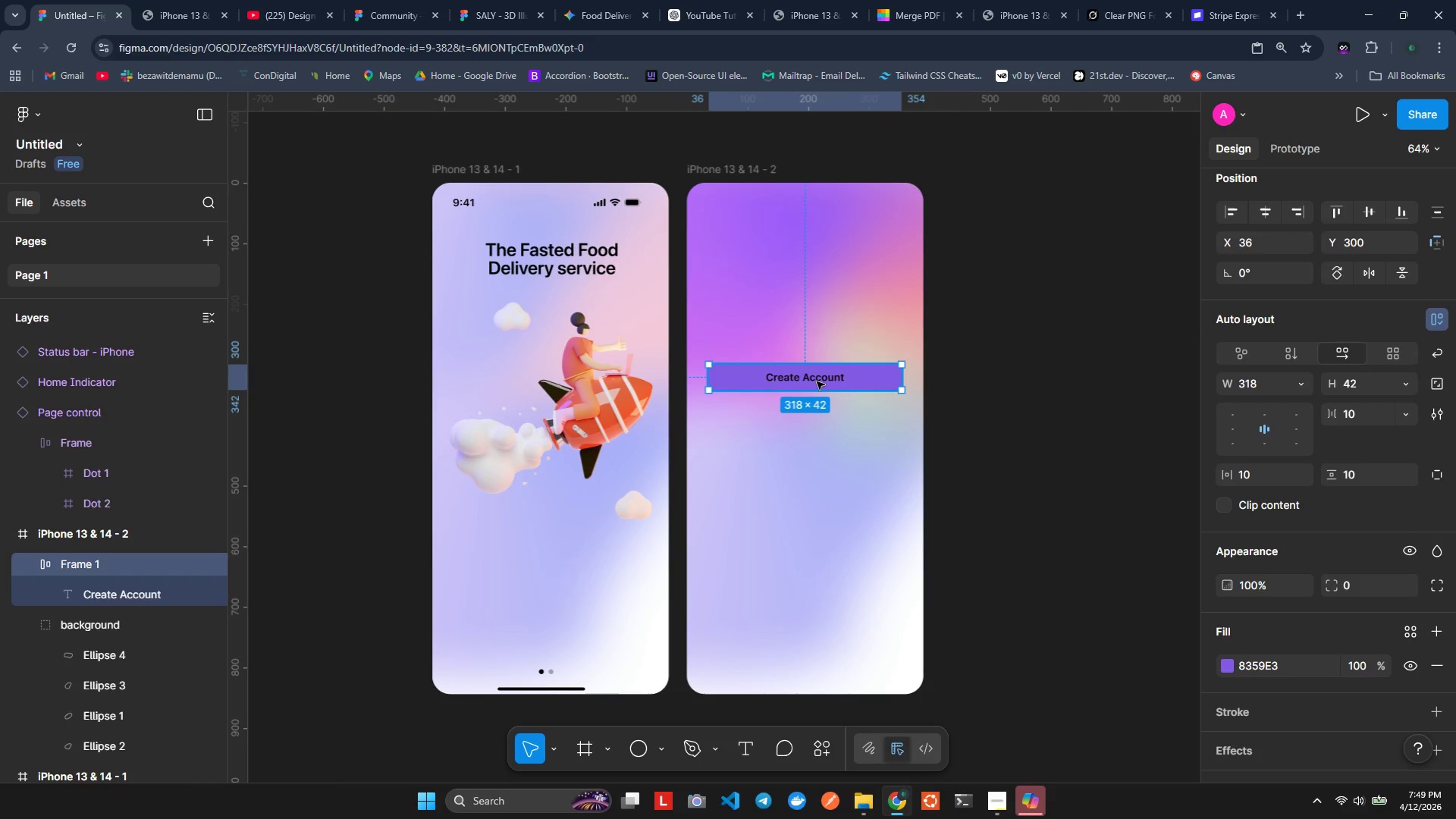 
double_click([817, 381])
 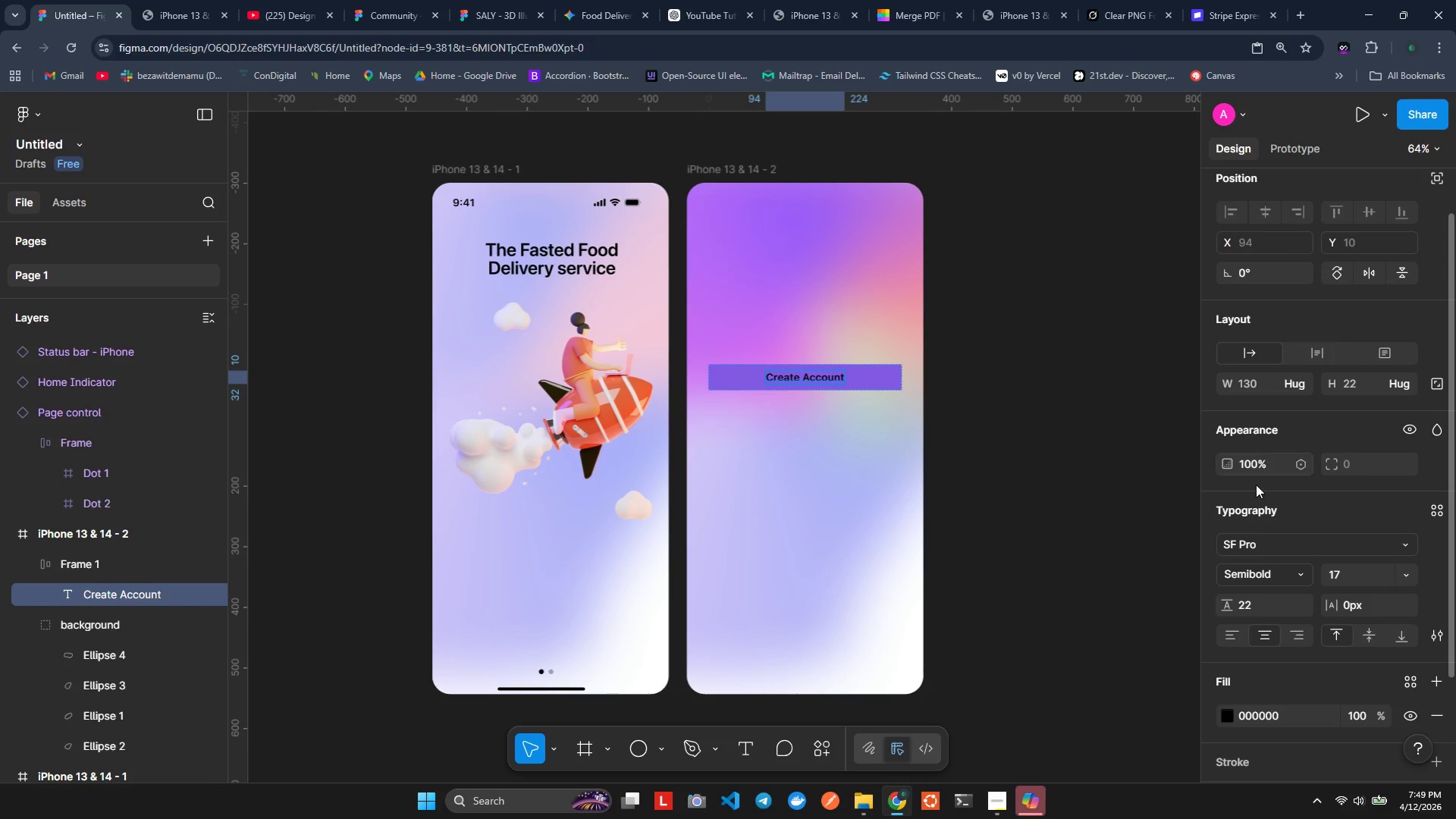 
scroll: coordinate [1235, 513], scroll_direction: down, amount: 1.0
 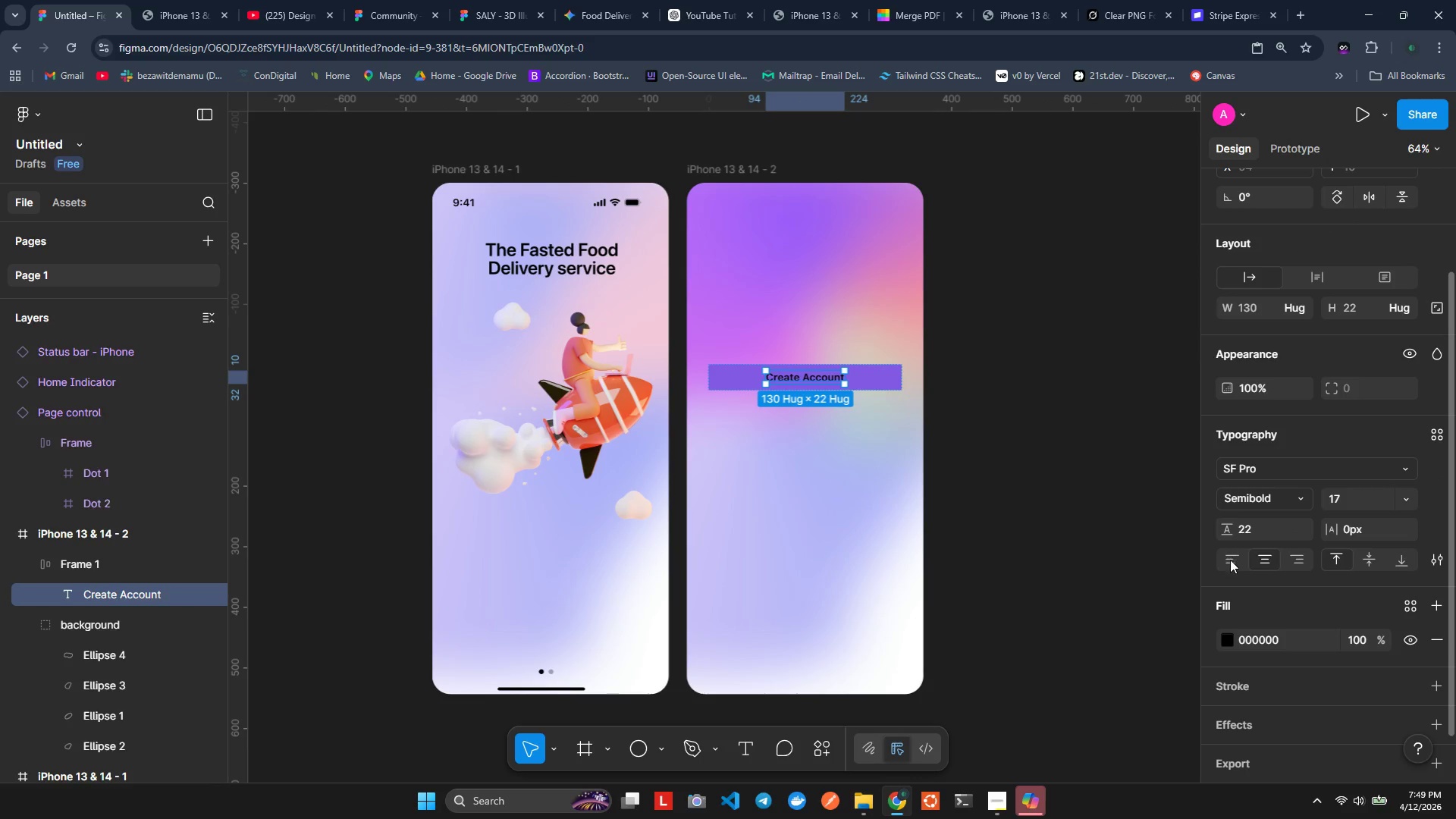 
left_click([1229, 560])
 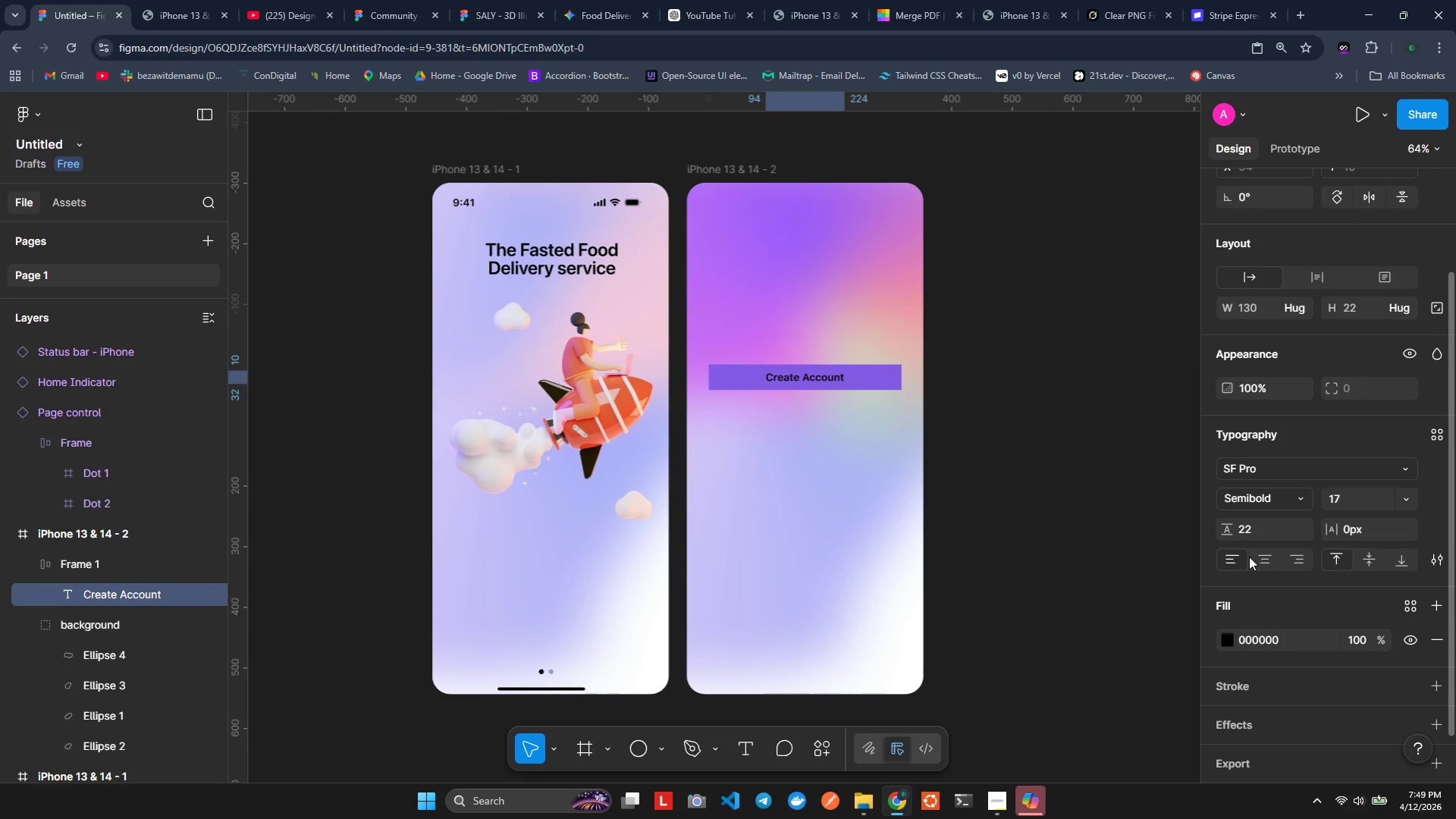 
left_click([1272, 550])
 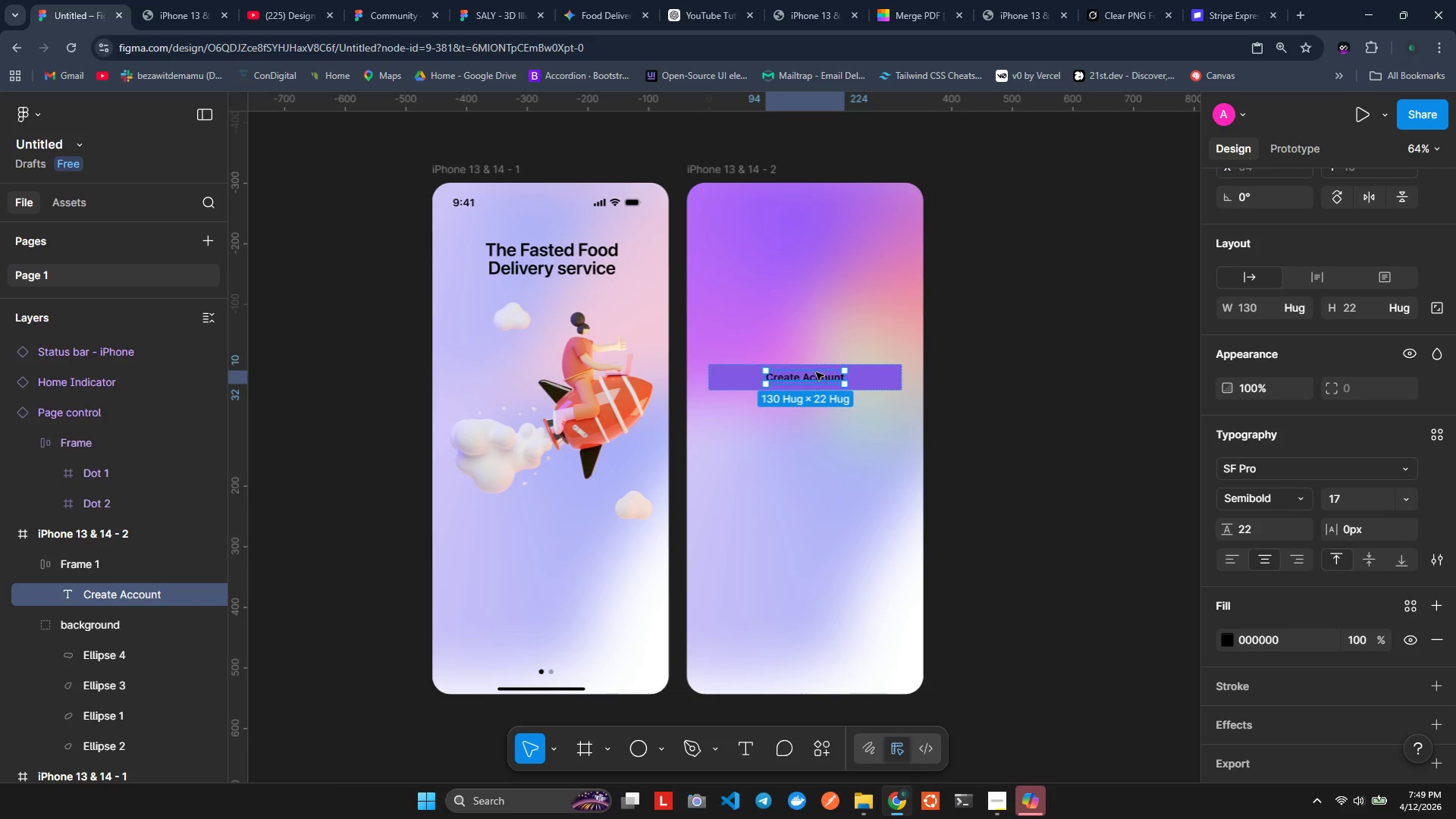 
scroll: coordinate [1252, 277], scroll_direction: up, amount: 1.0
 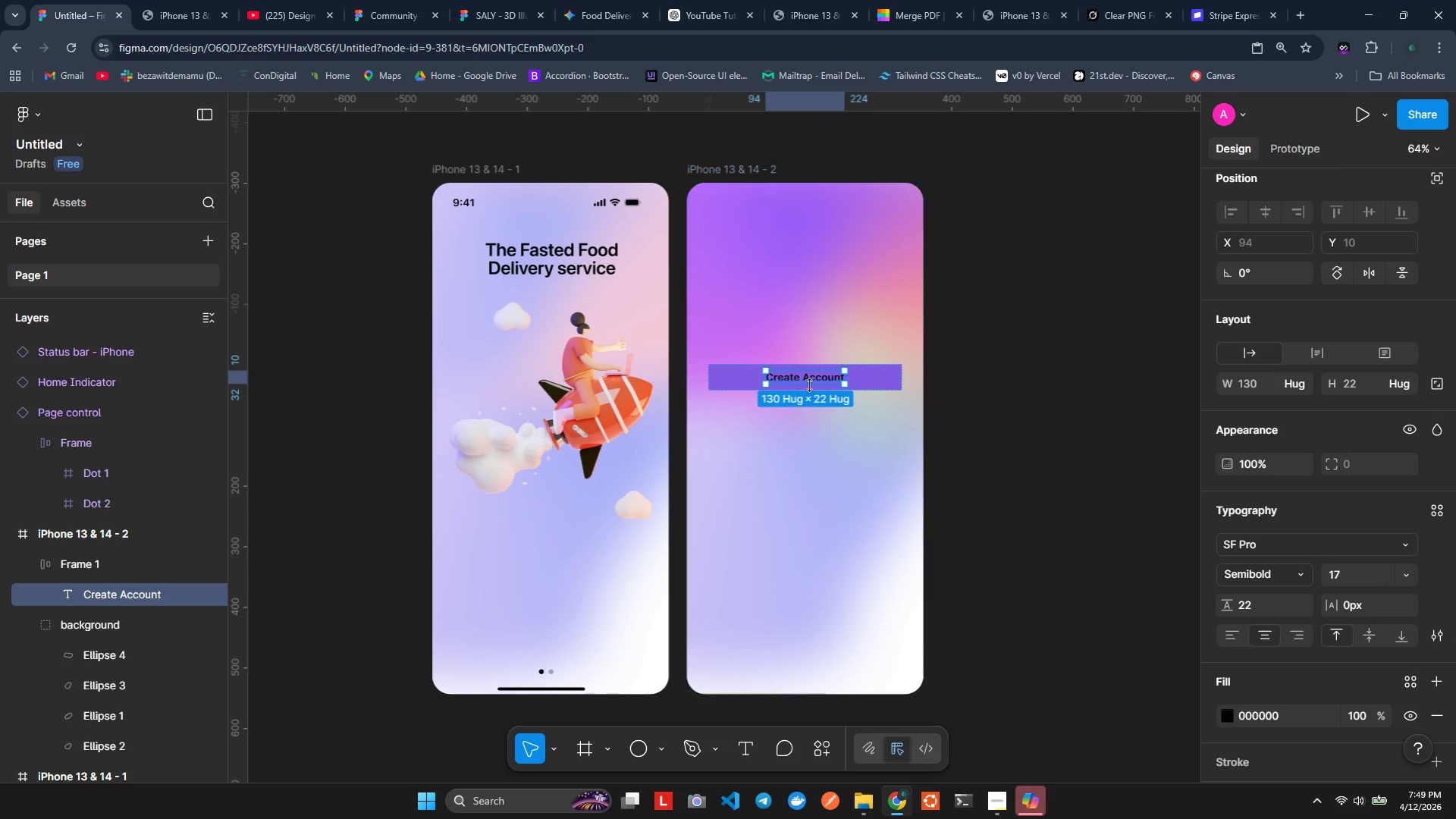 
left_click([810, 375])
 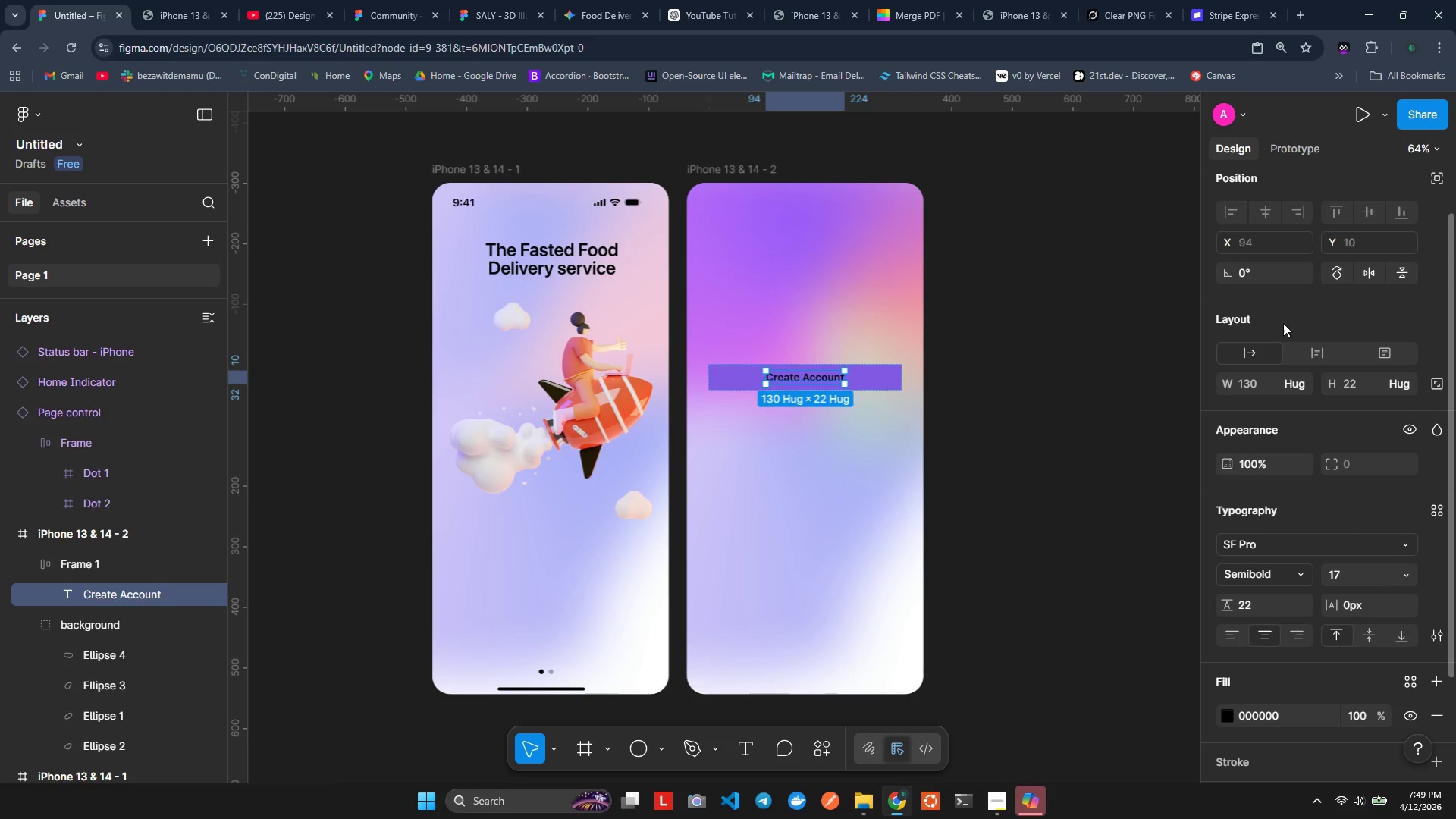 
scroll: coordinate [1296, 288], scroll_direction: up, amount: 2.0
 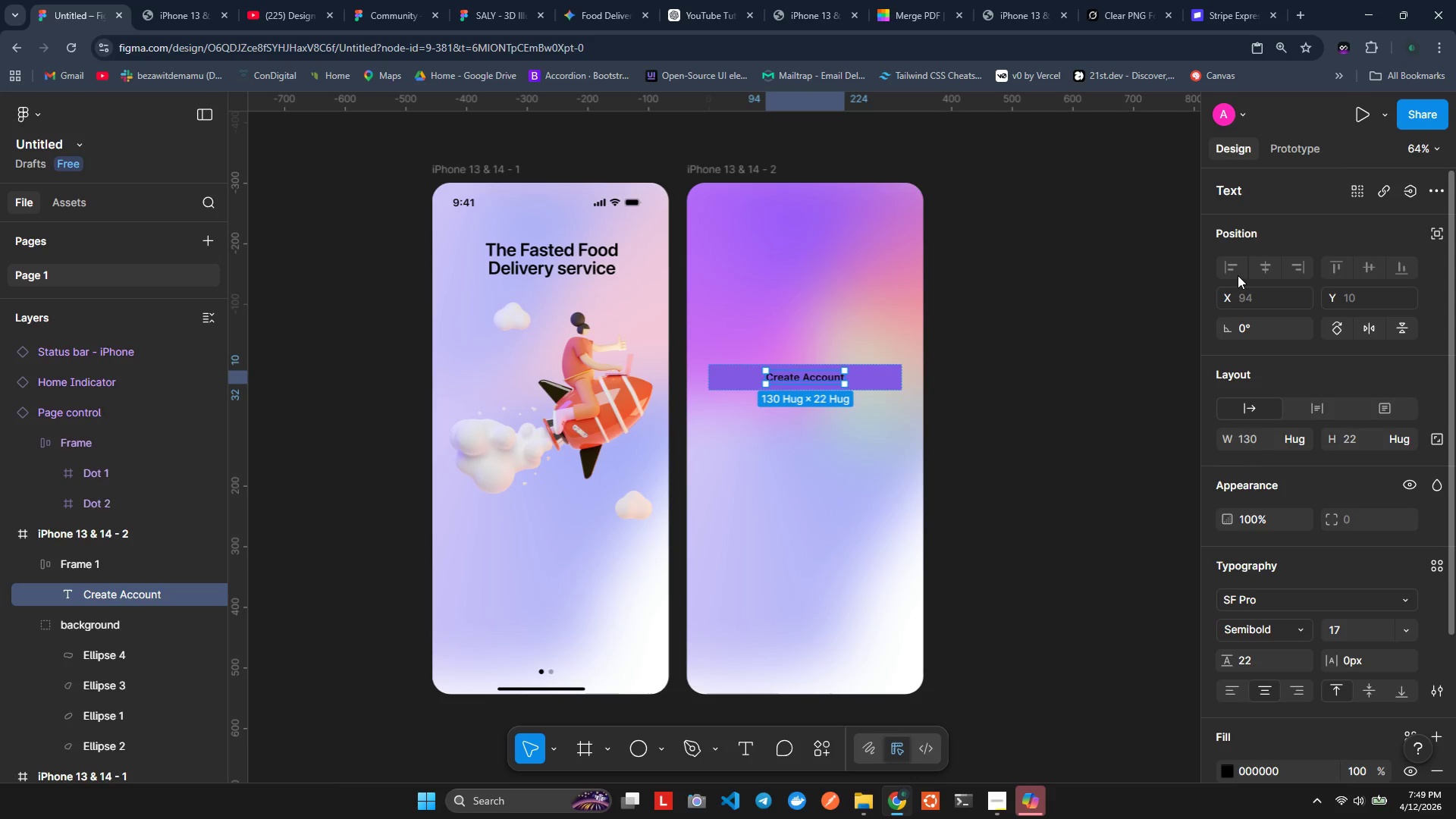 
left_click([1235, 274])
 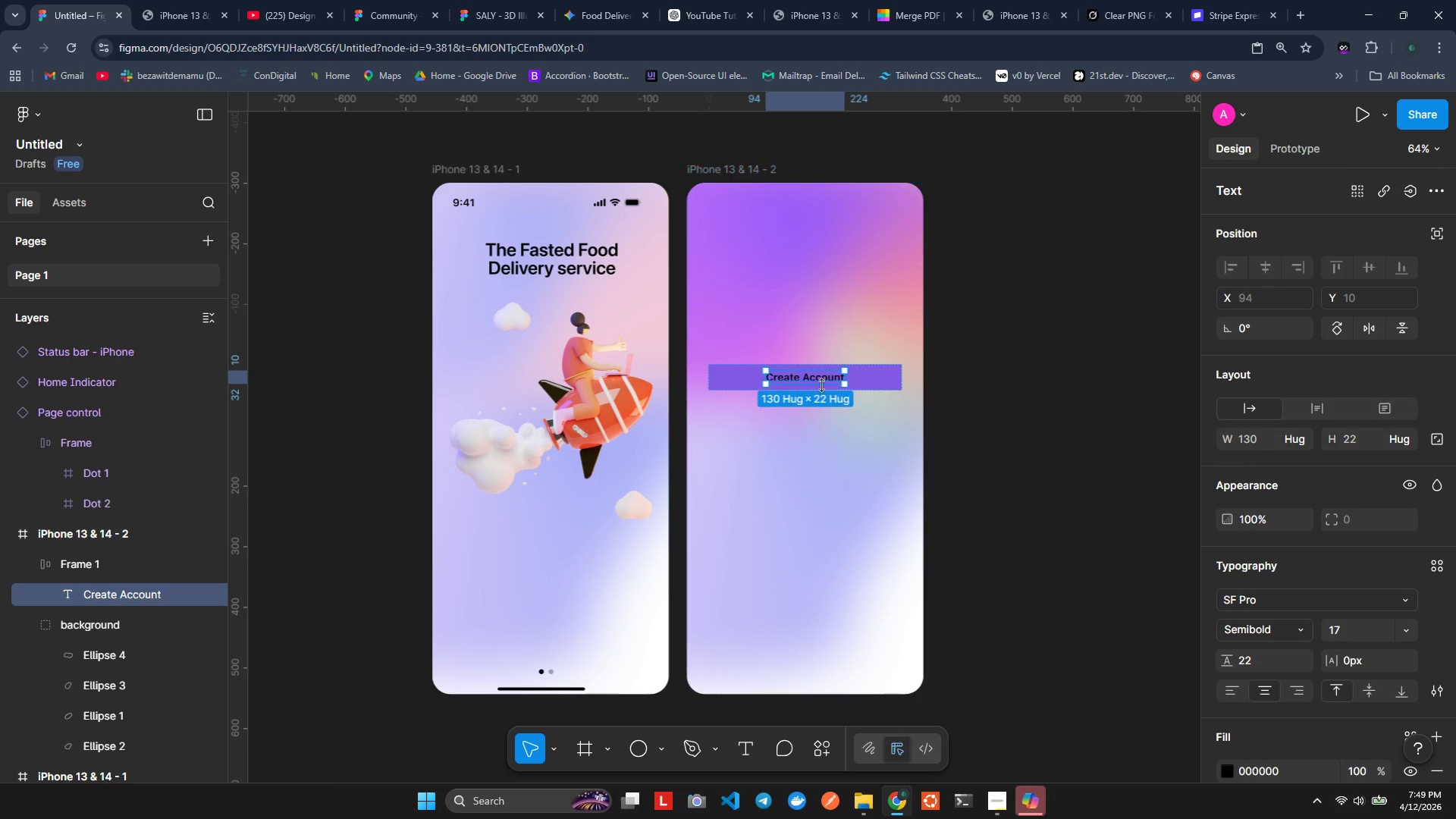 
left_click_drag(start_coordinate=[812, 377], to_coordinate=[765, 377])
 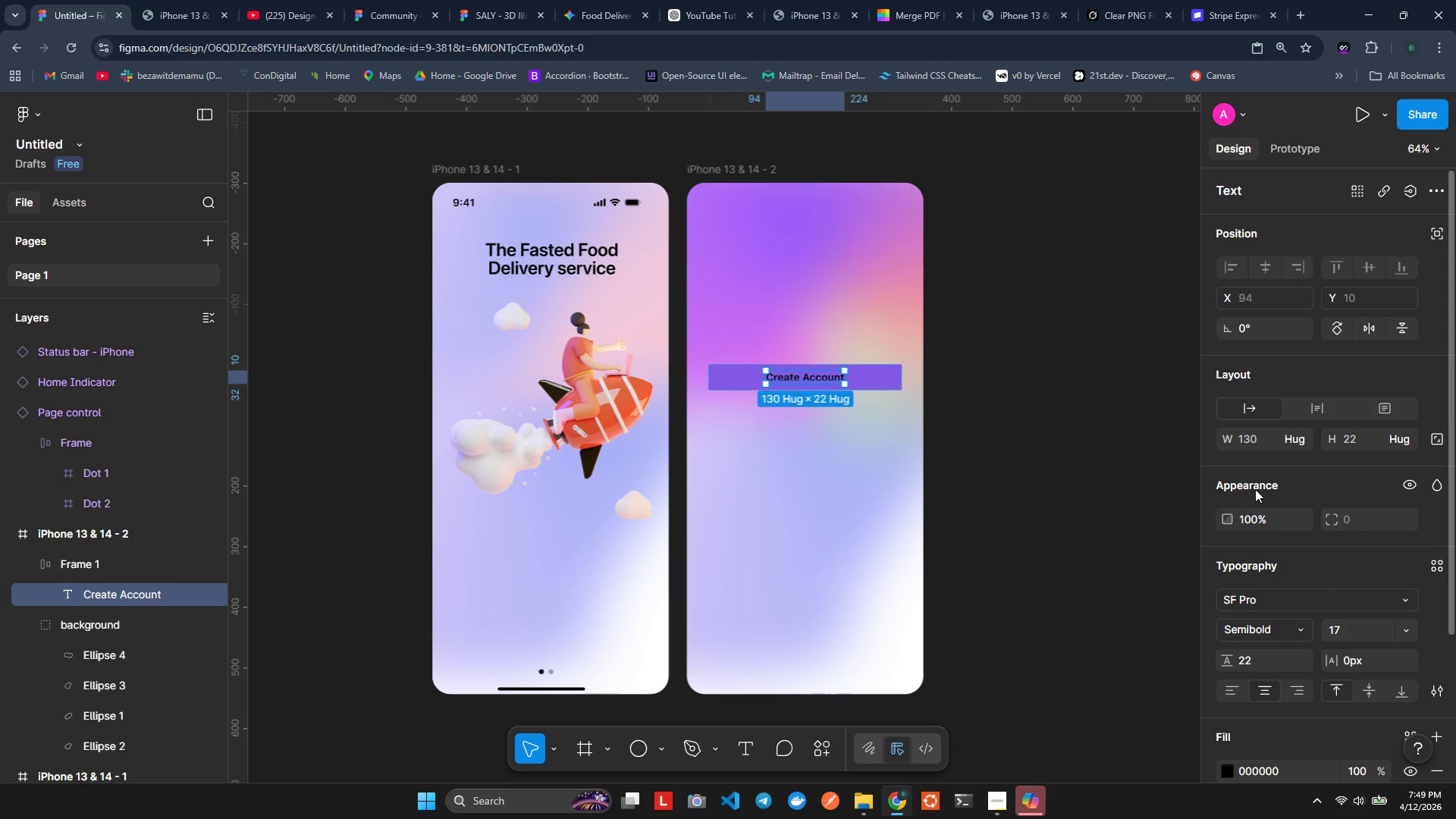 
scroll: coordinate [1304, 500], scroll_direction: down, amount: 1.0
 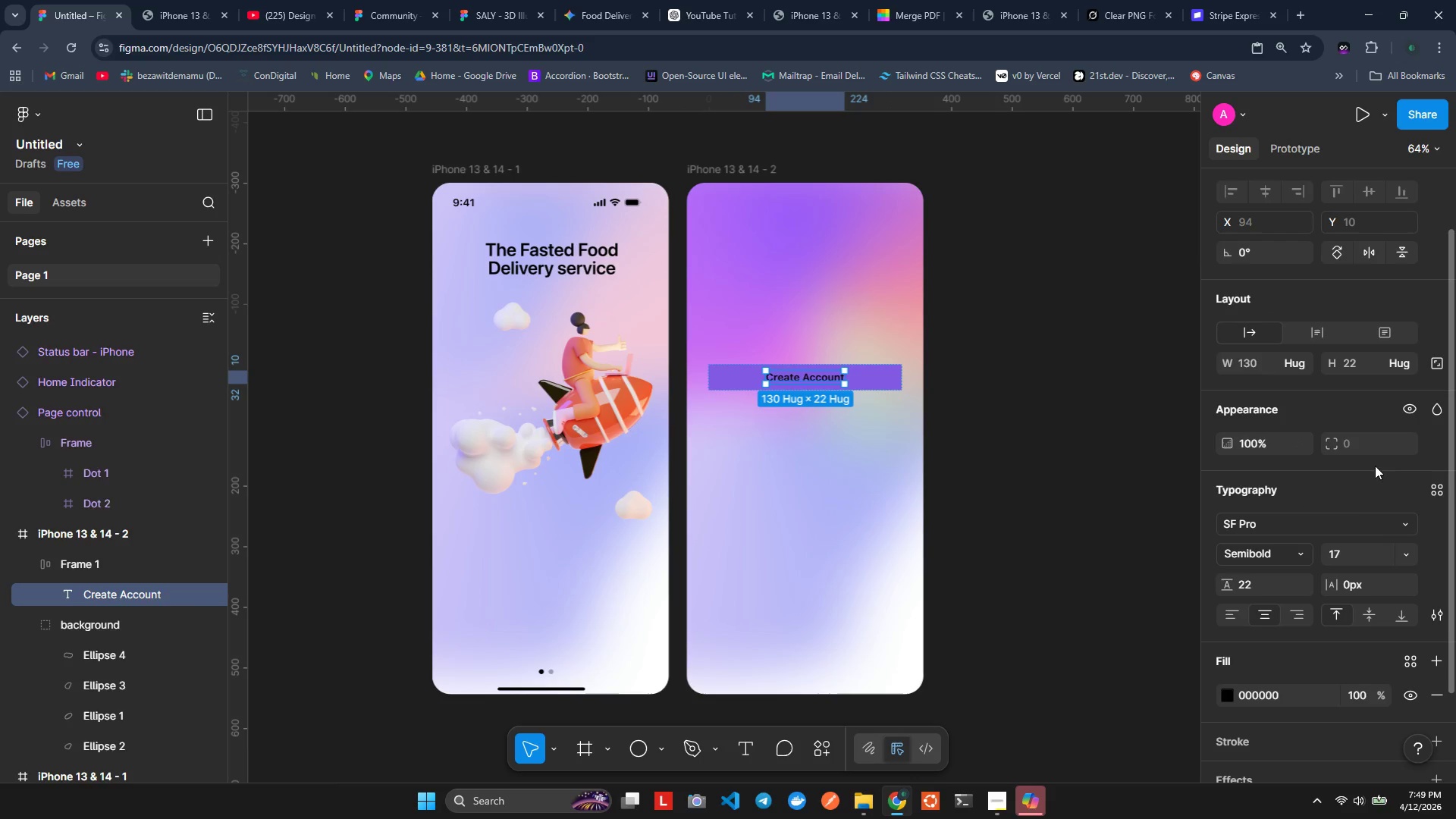 
wait(5.7)
 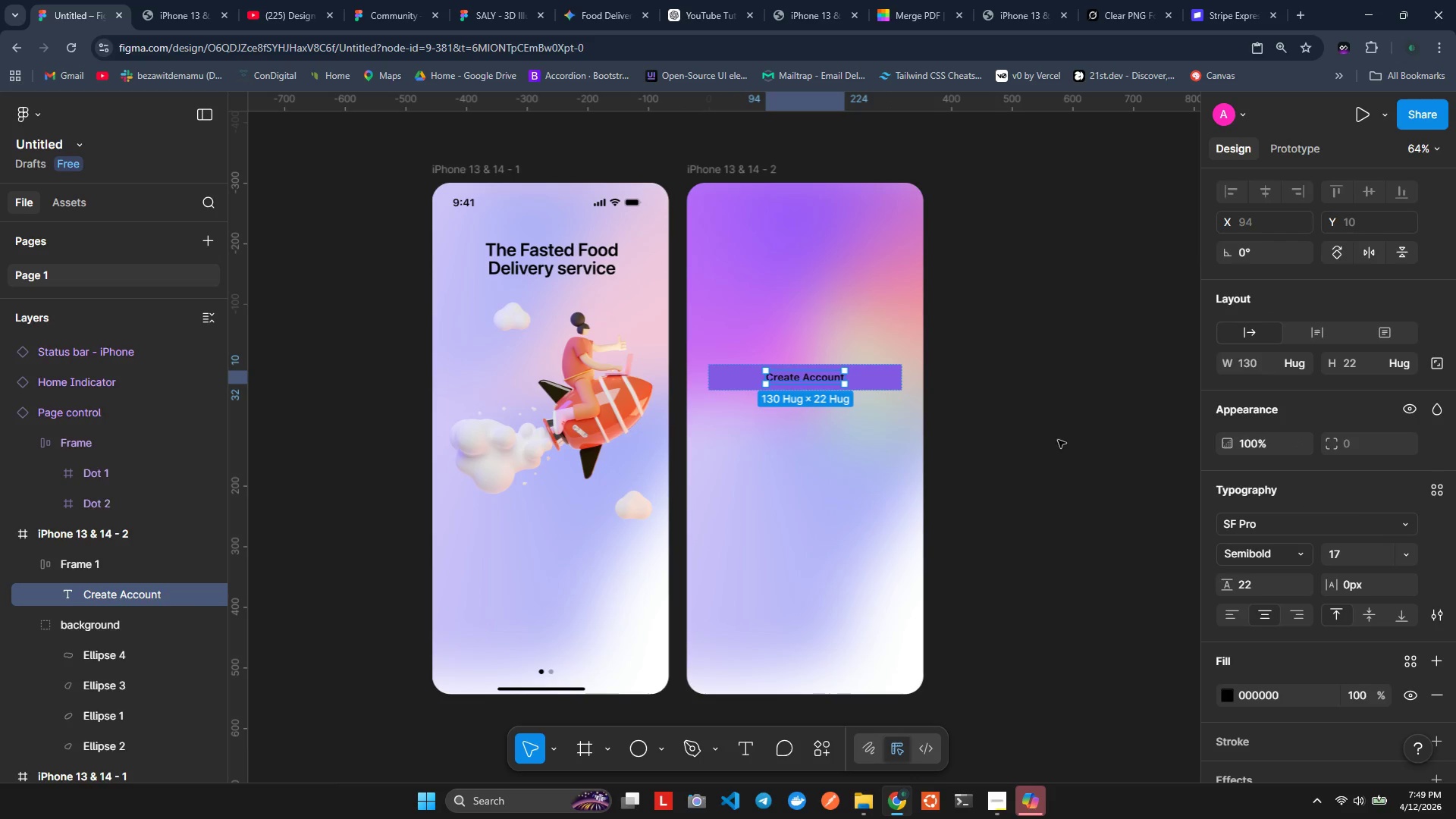 
double_click([871, 378])
 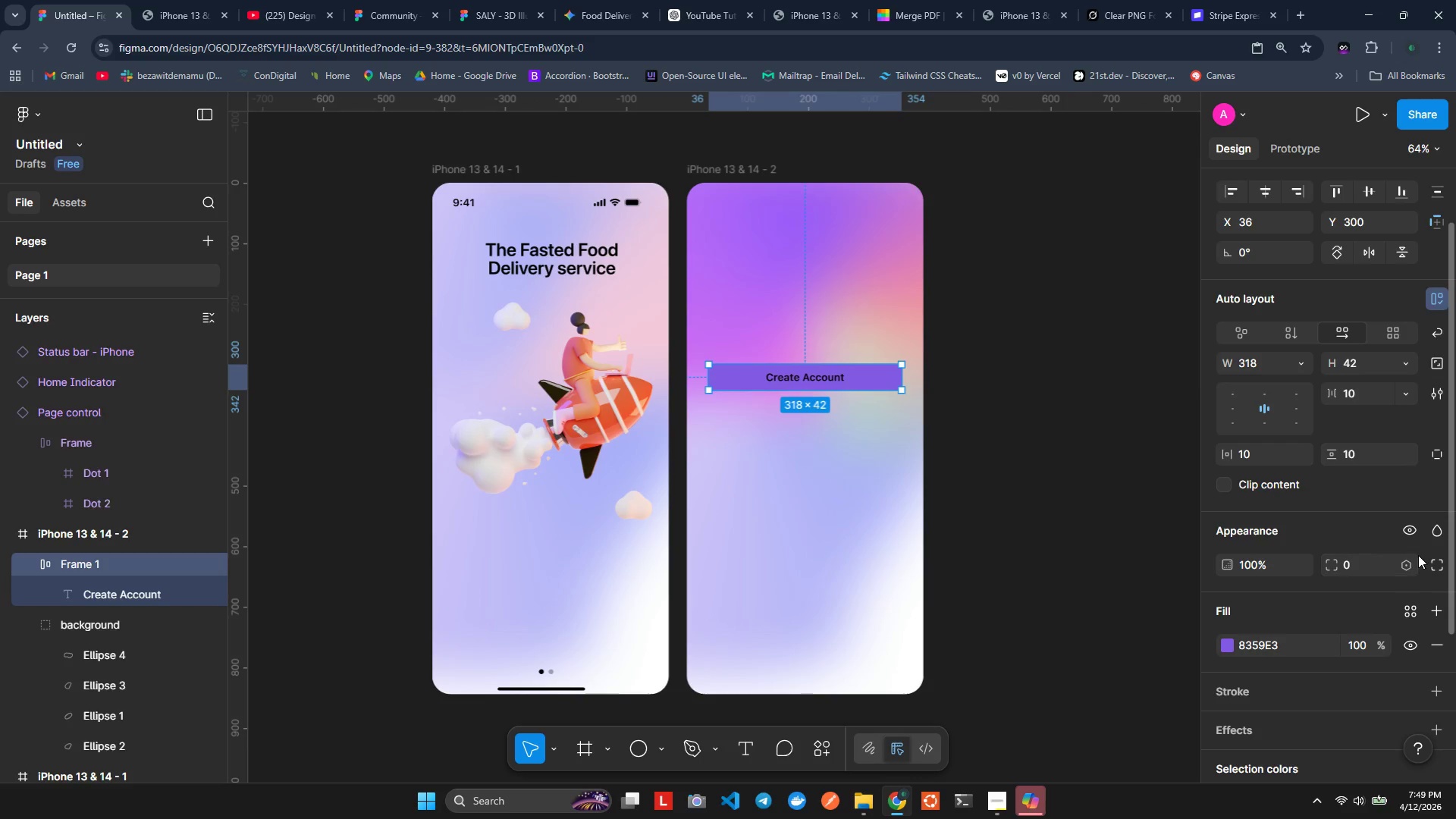 
wait(5.48)
 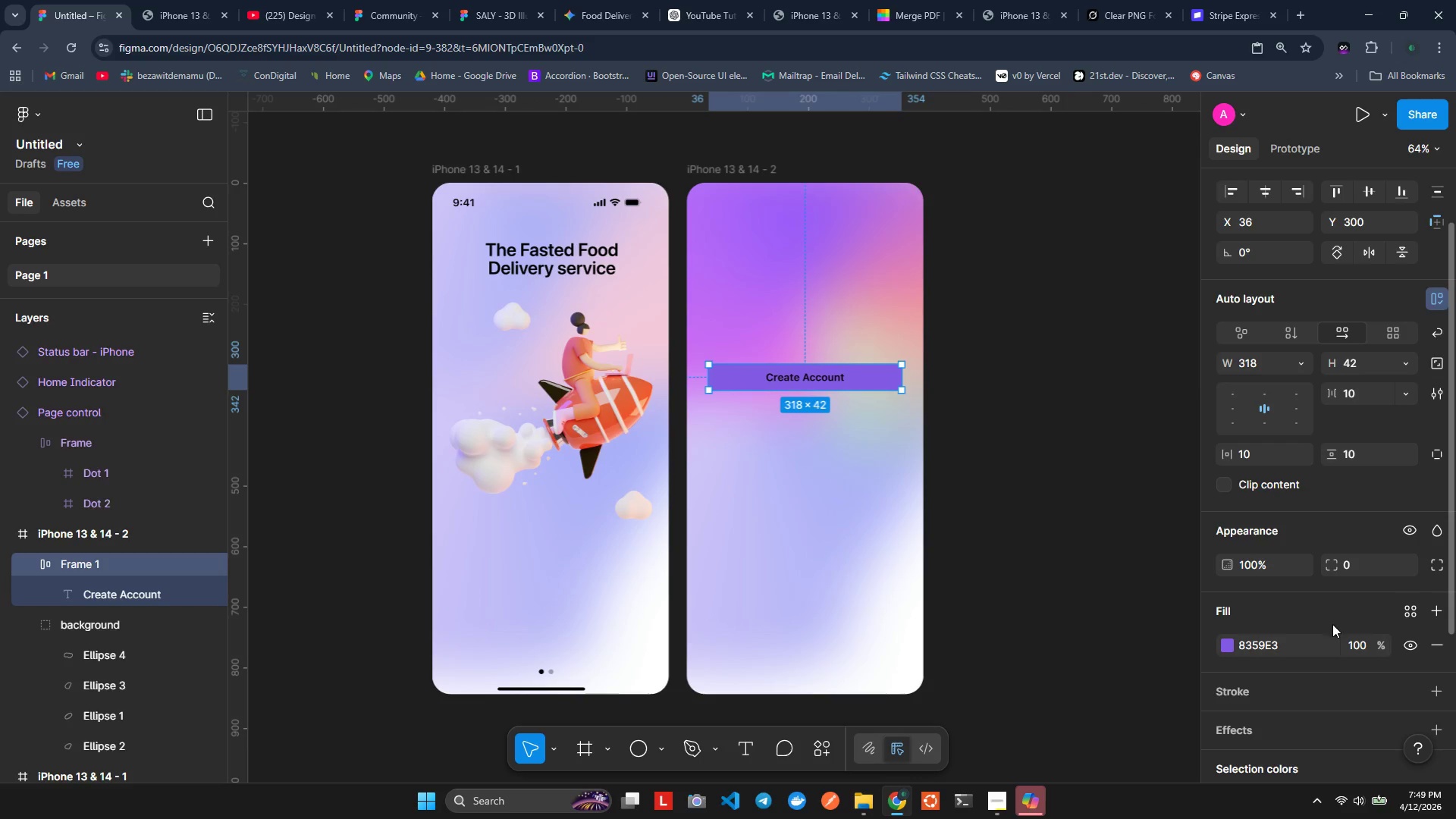 
left_click([1353, 564])
 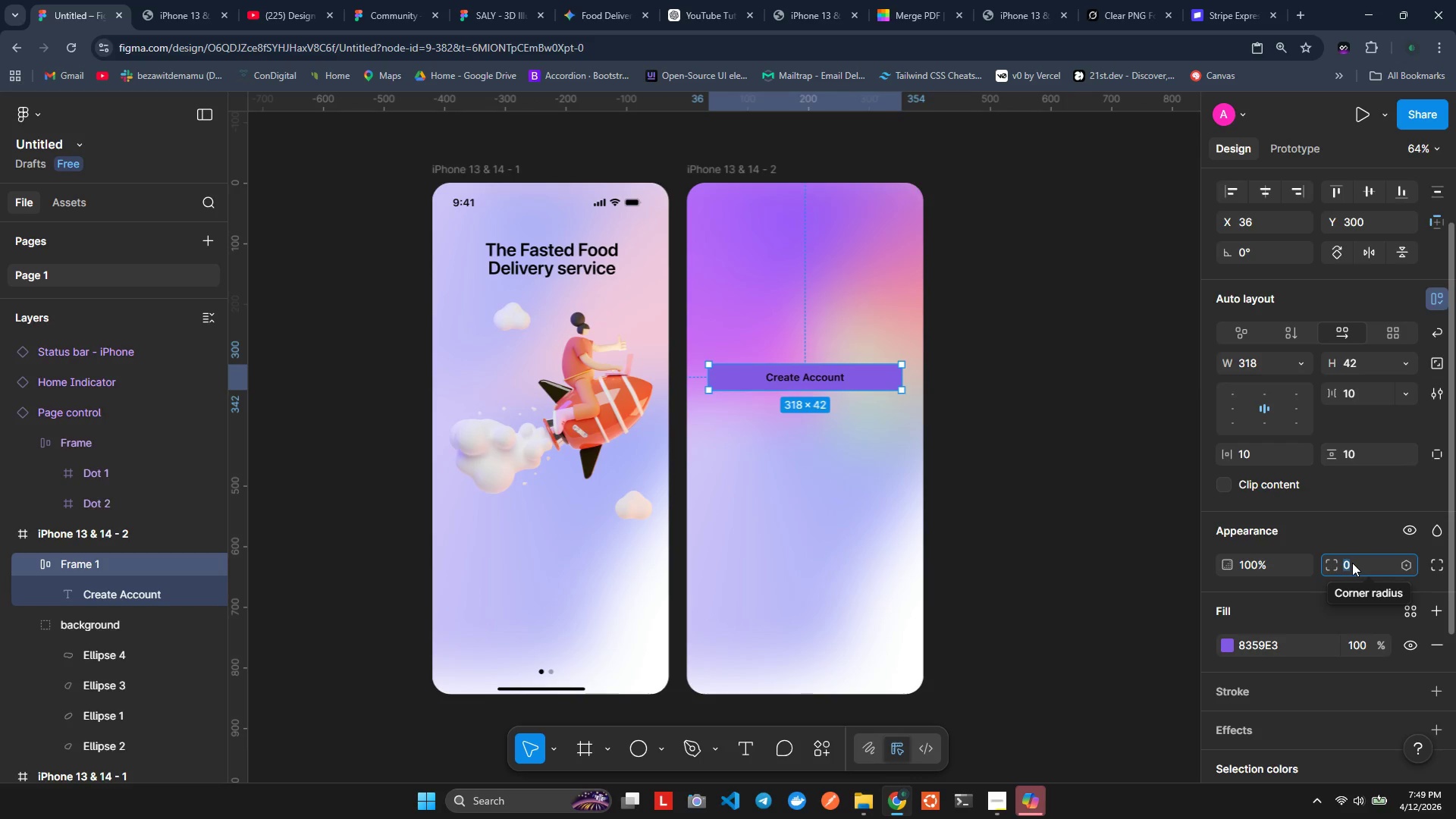 
key(1)
 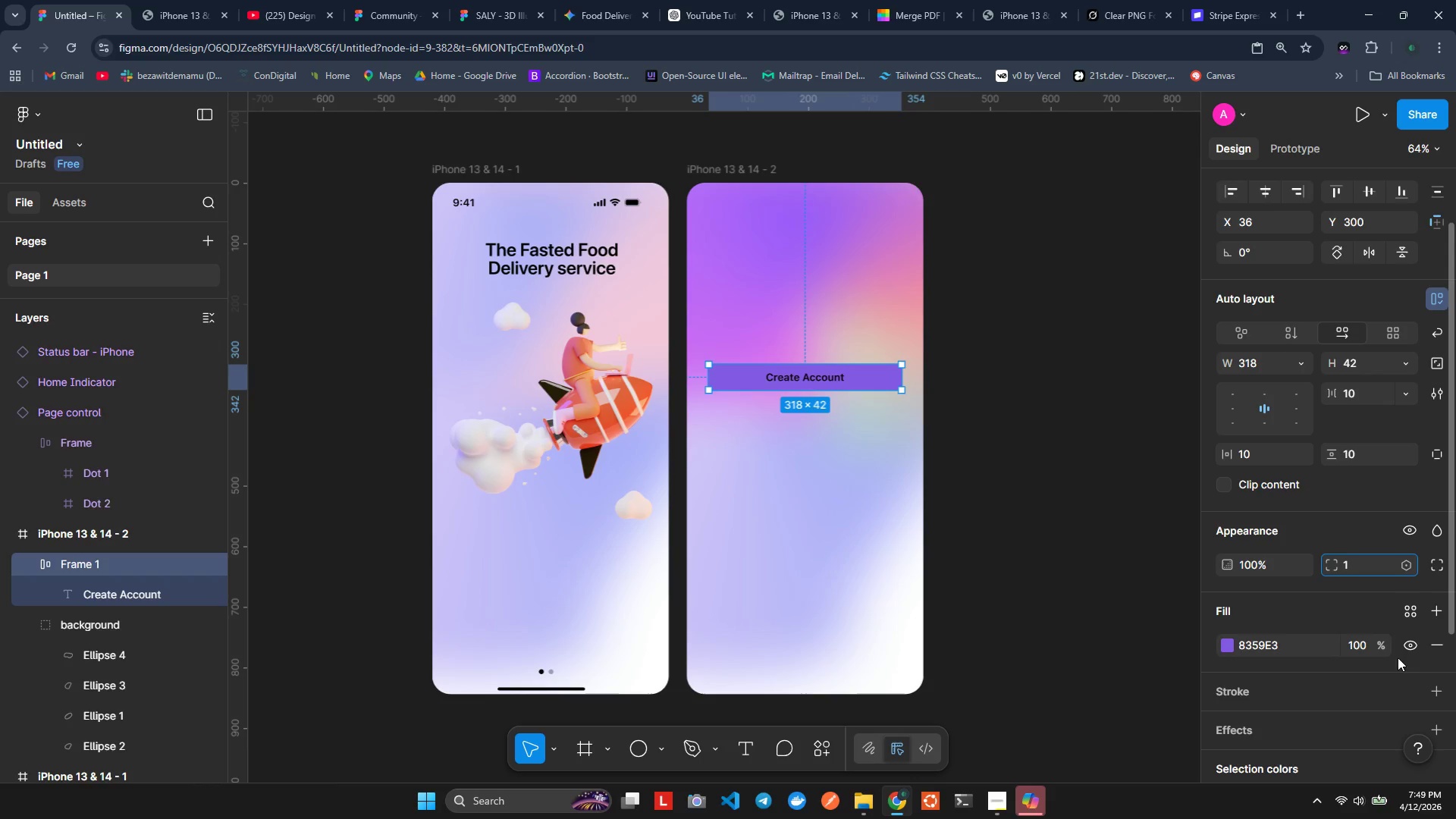 
key(0)
 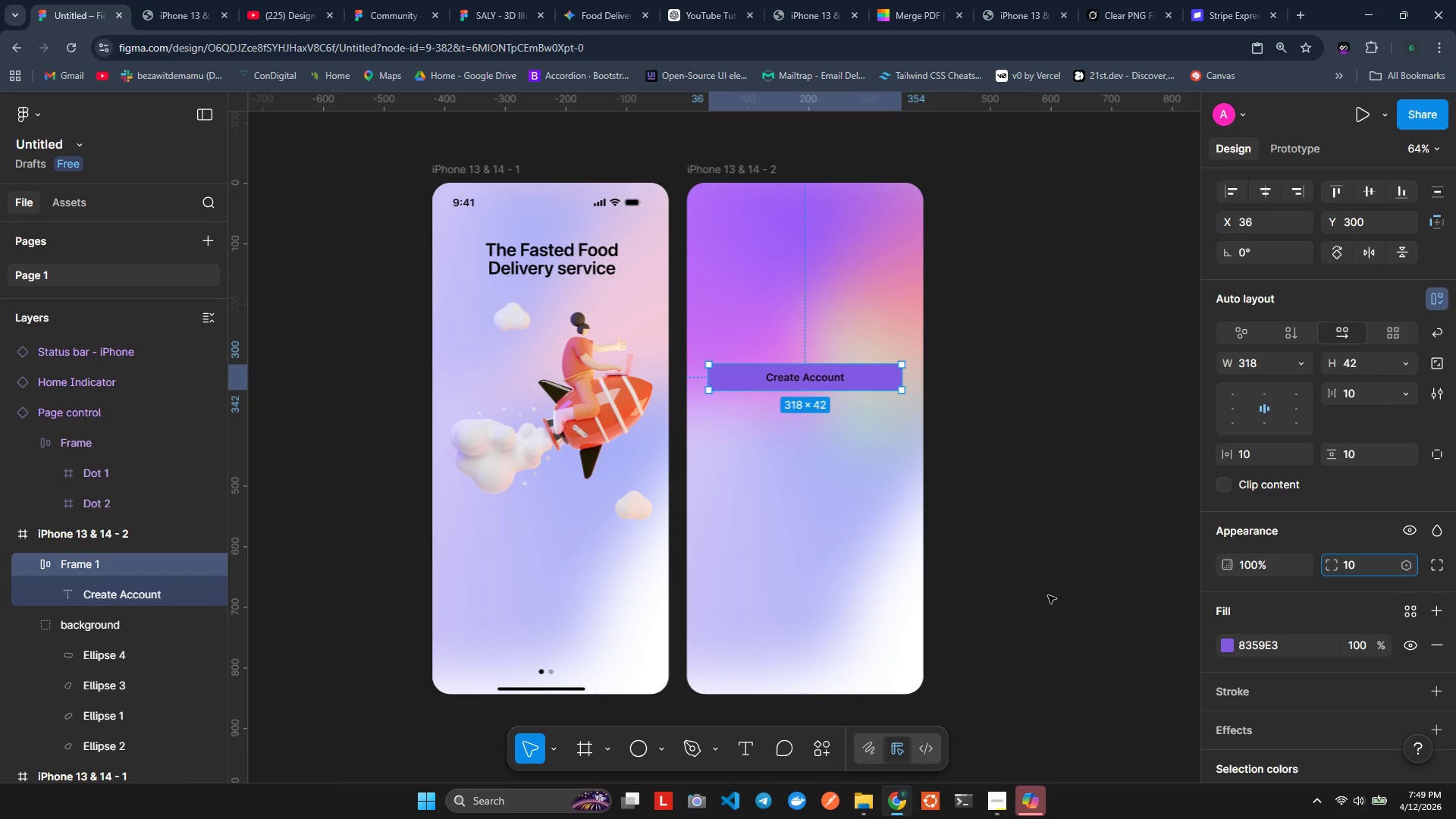 
left_click([1072, 587])
 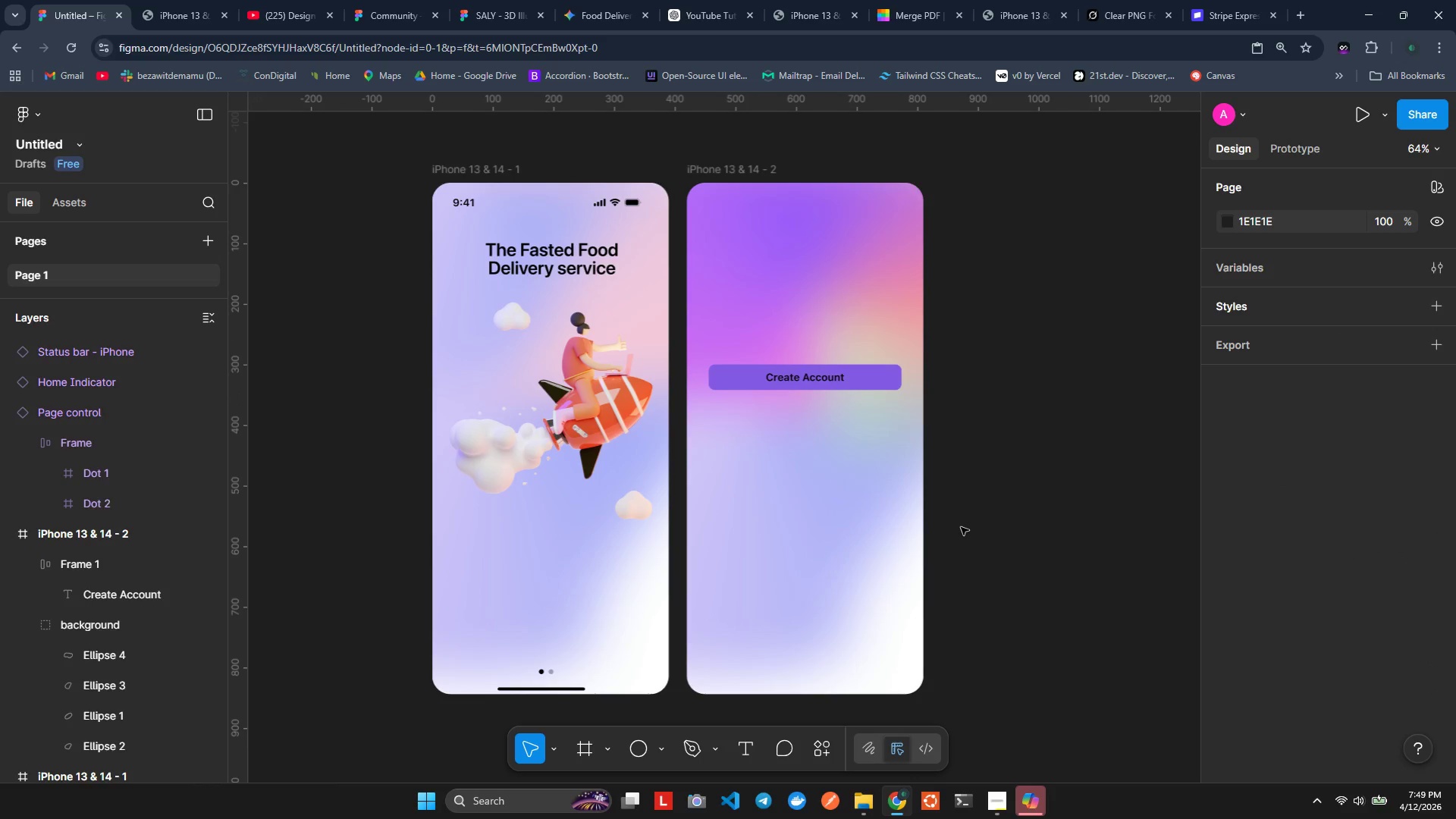 
wait(9.92)
 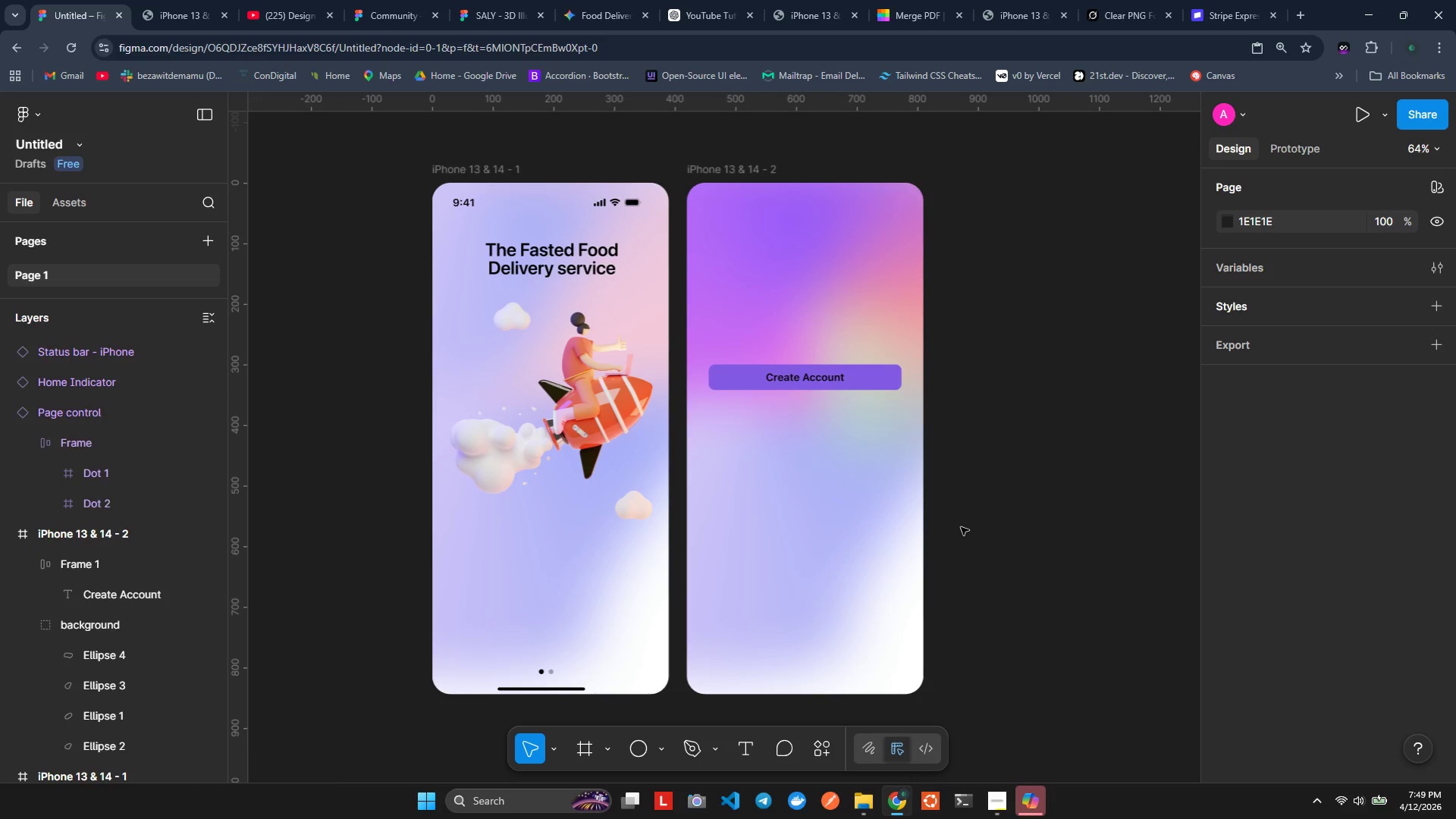 
left_click([856, 388])
 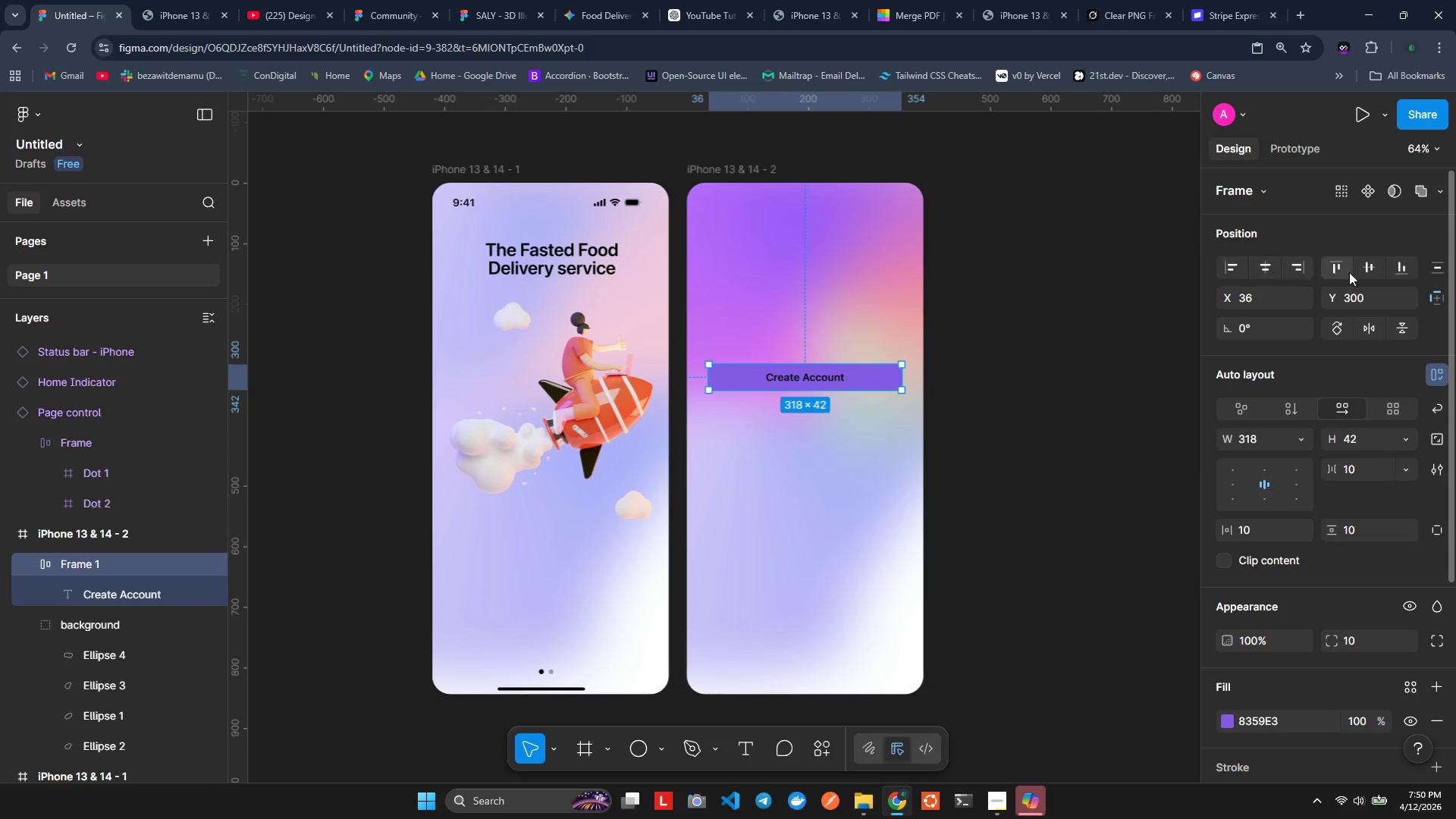 
wait(7.49)
 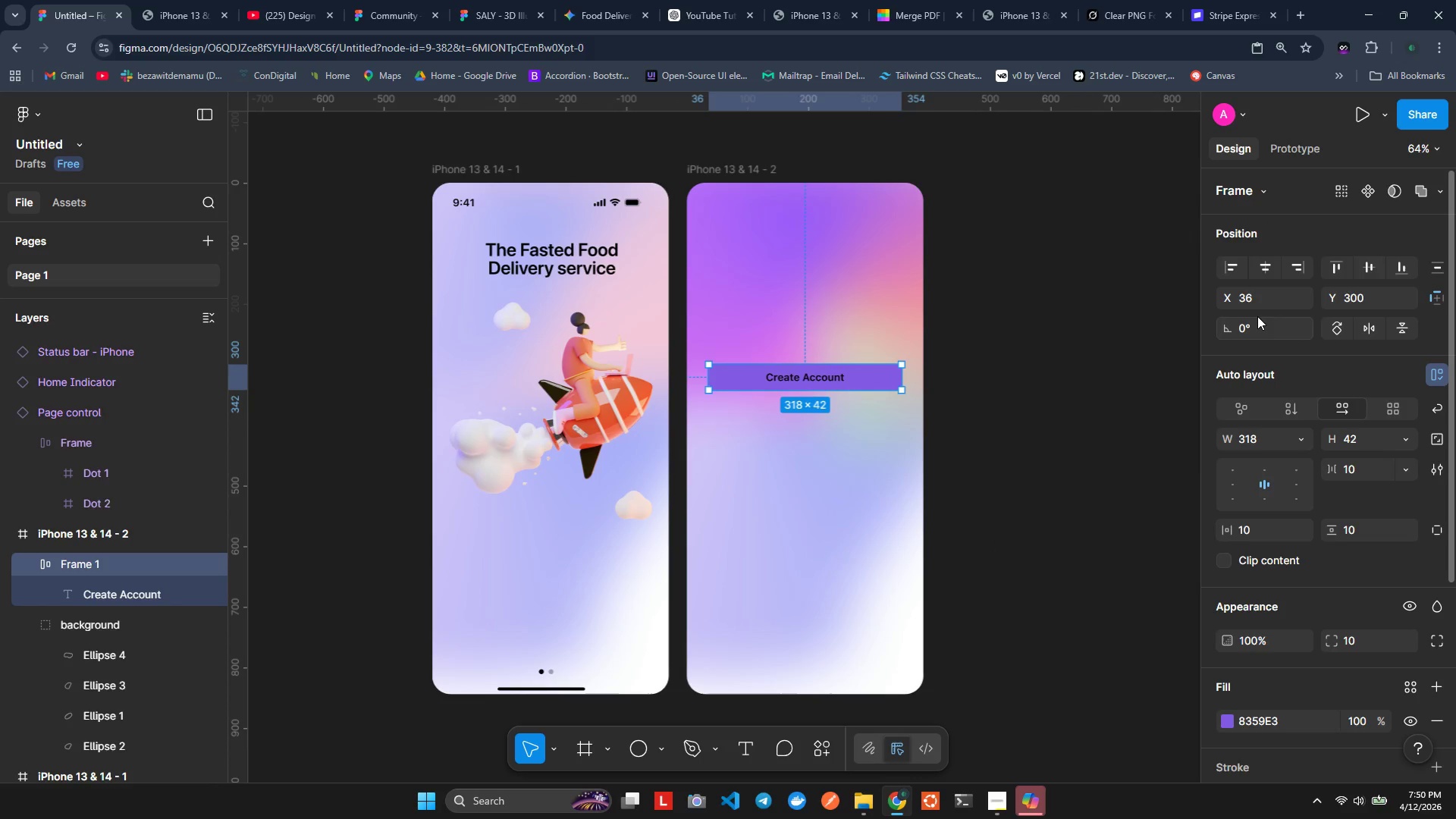 
key(Control+ControlLeft)
 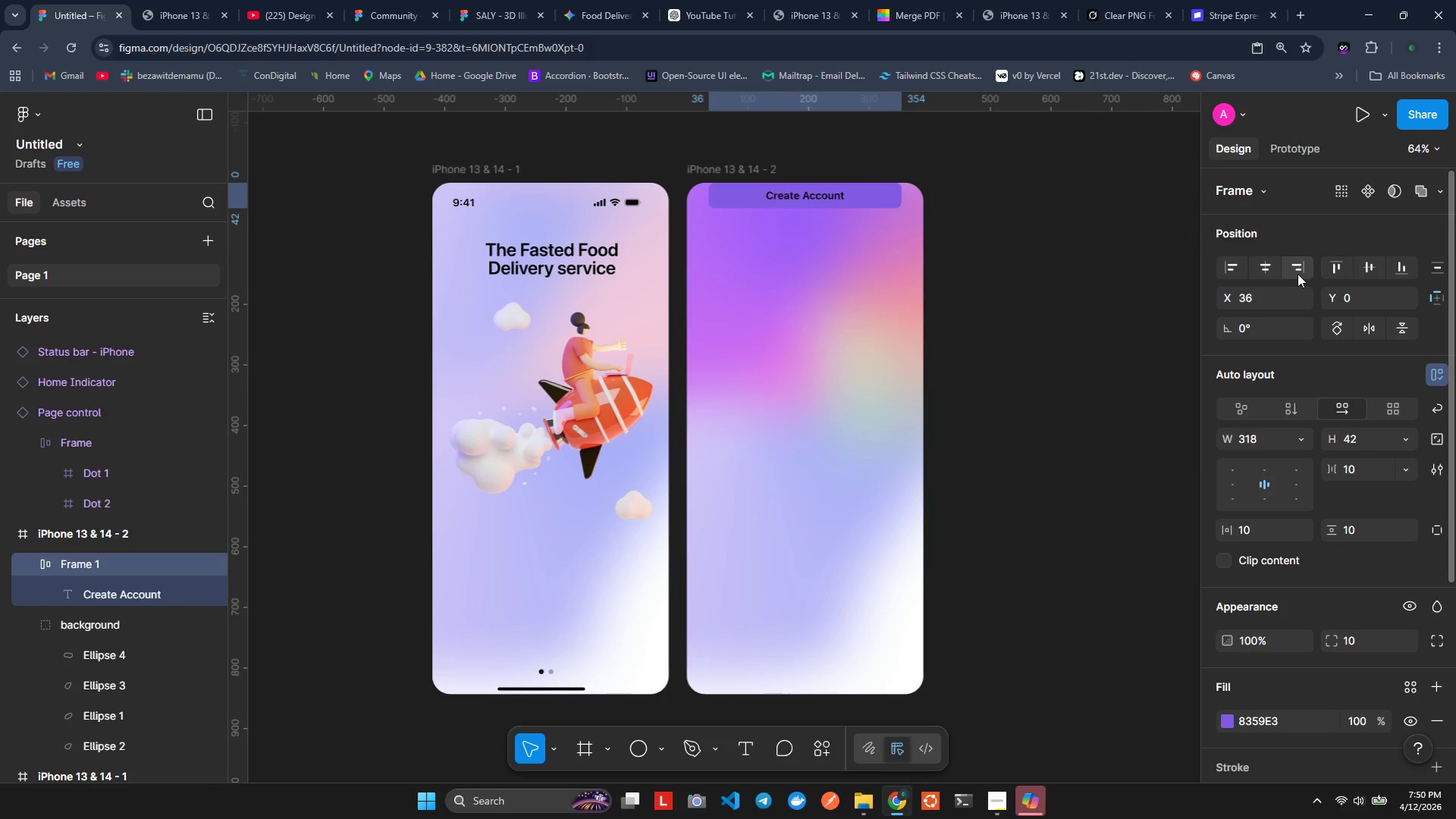 
key(Control+Z)
 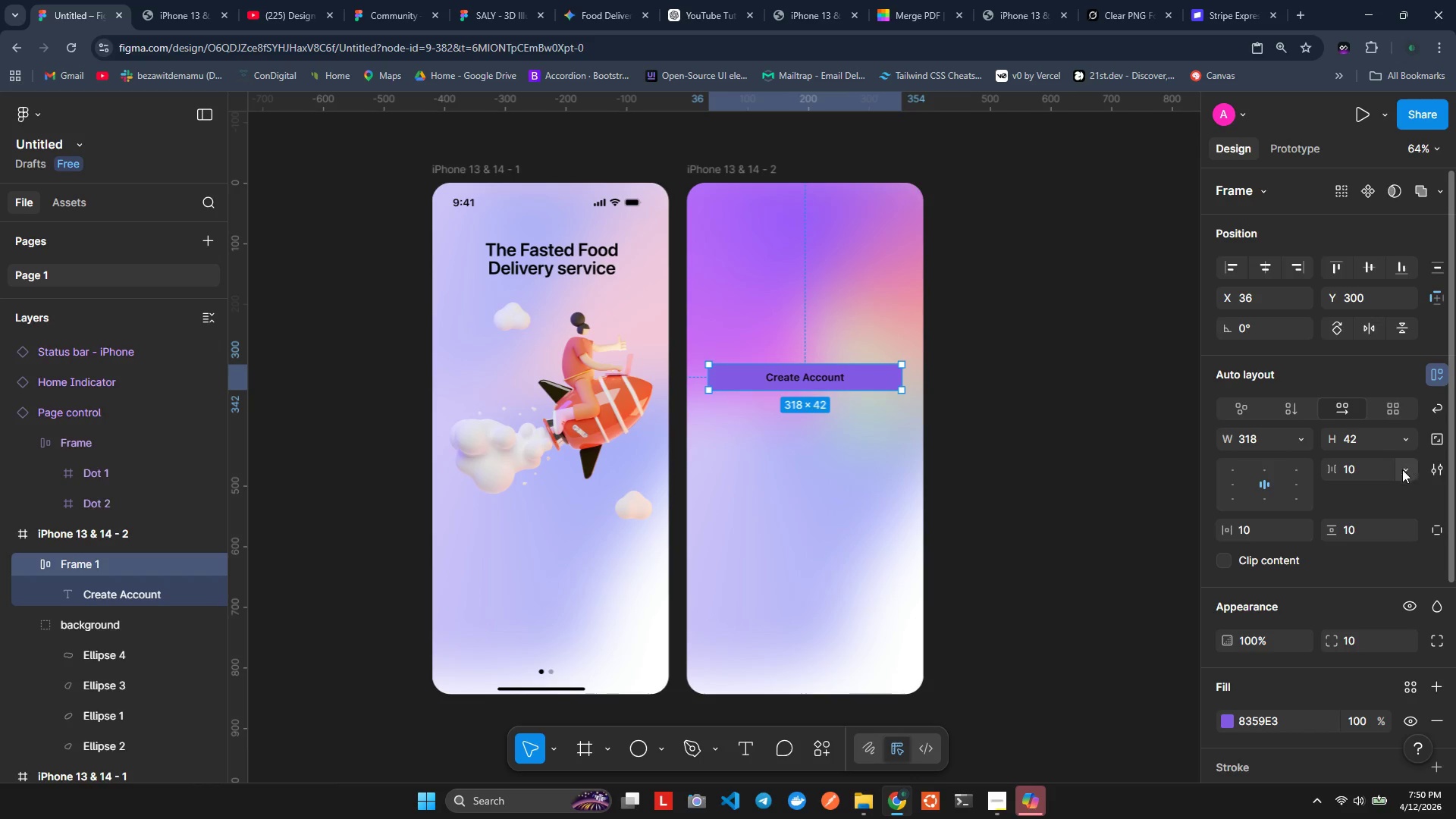 
left_click([1239, 475])
 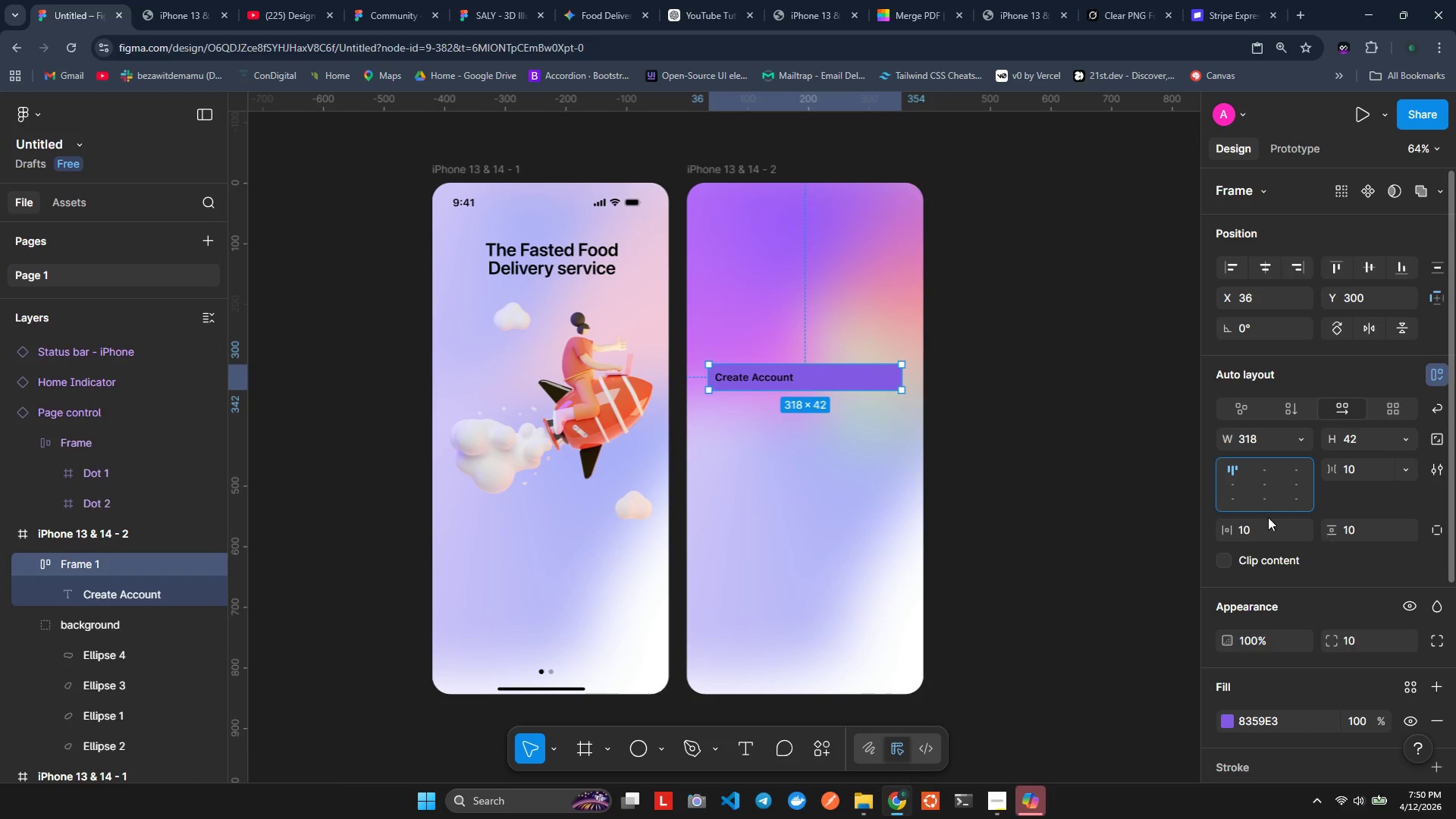 
left_click([1221, 481])
 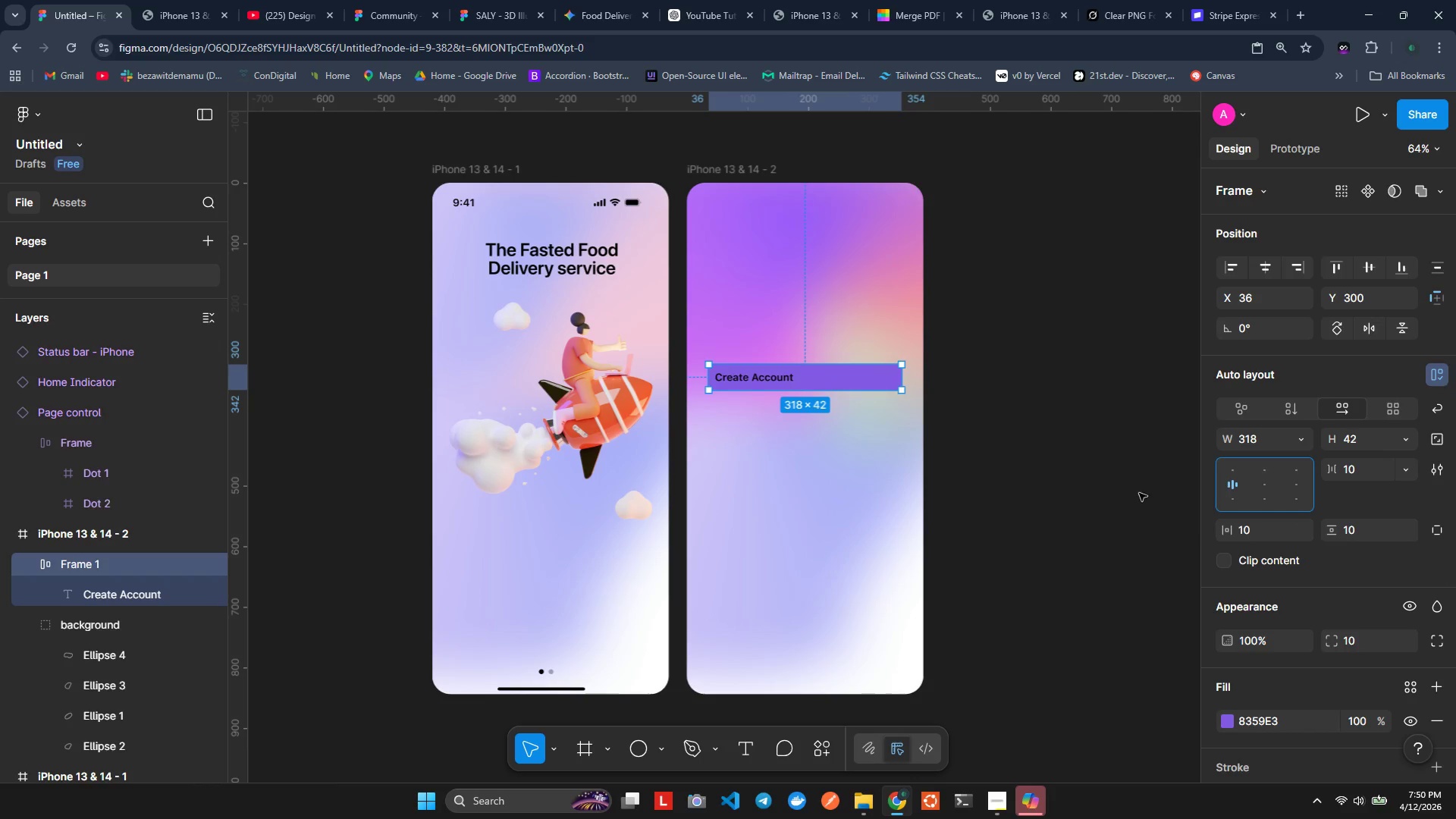 
left_click([1065, 422])
 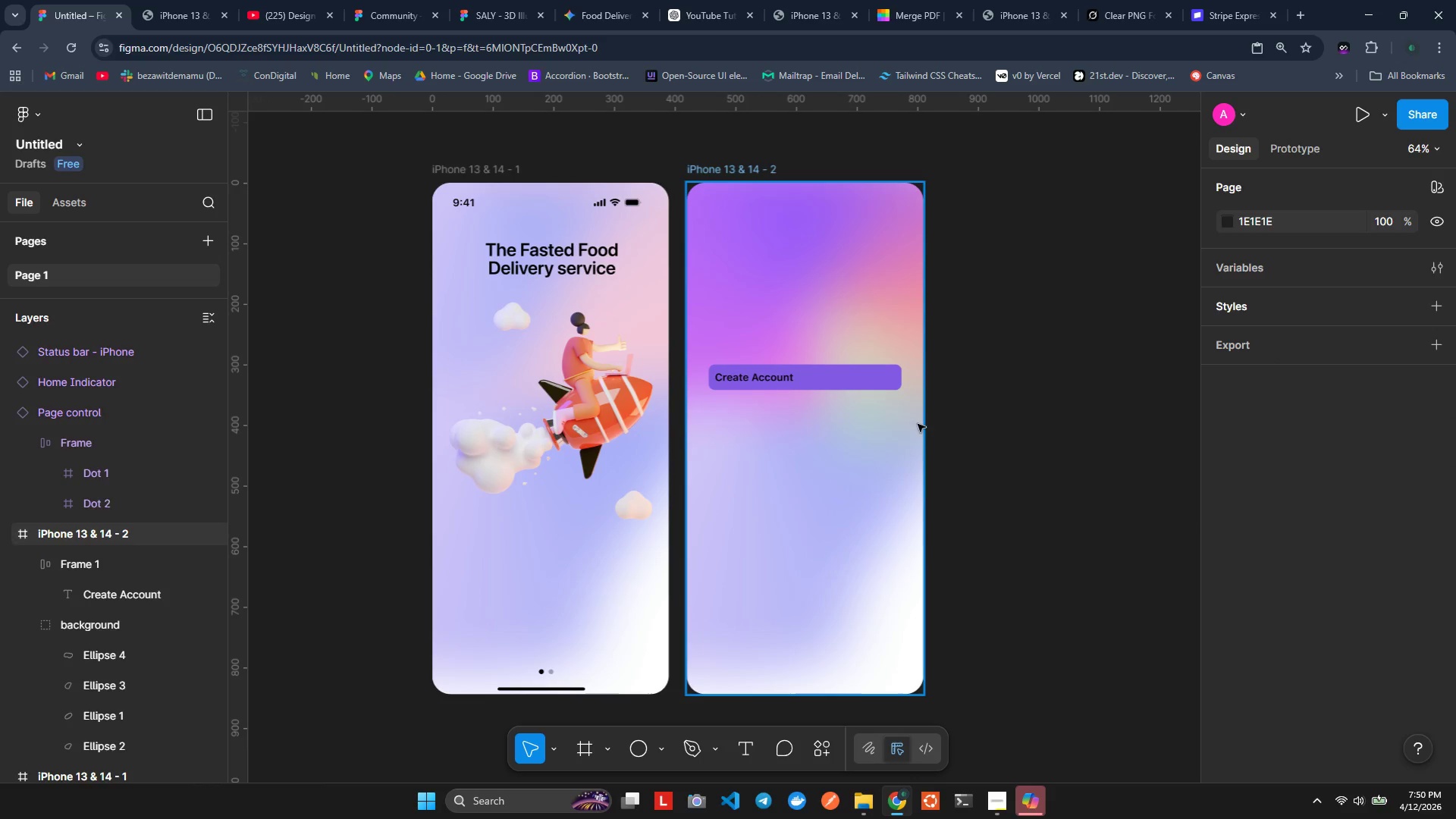 
left_click([873, 377])
 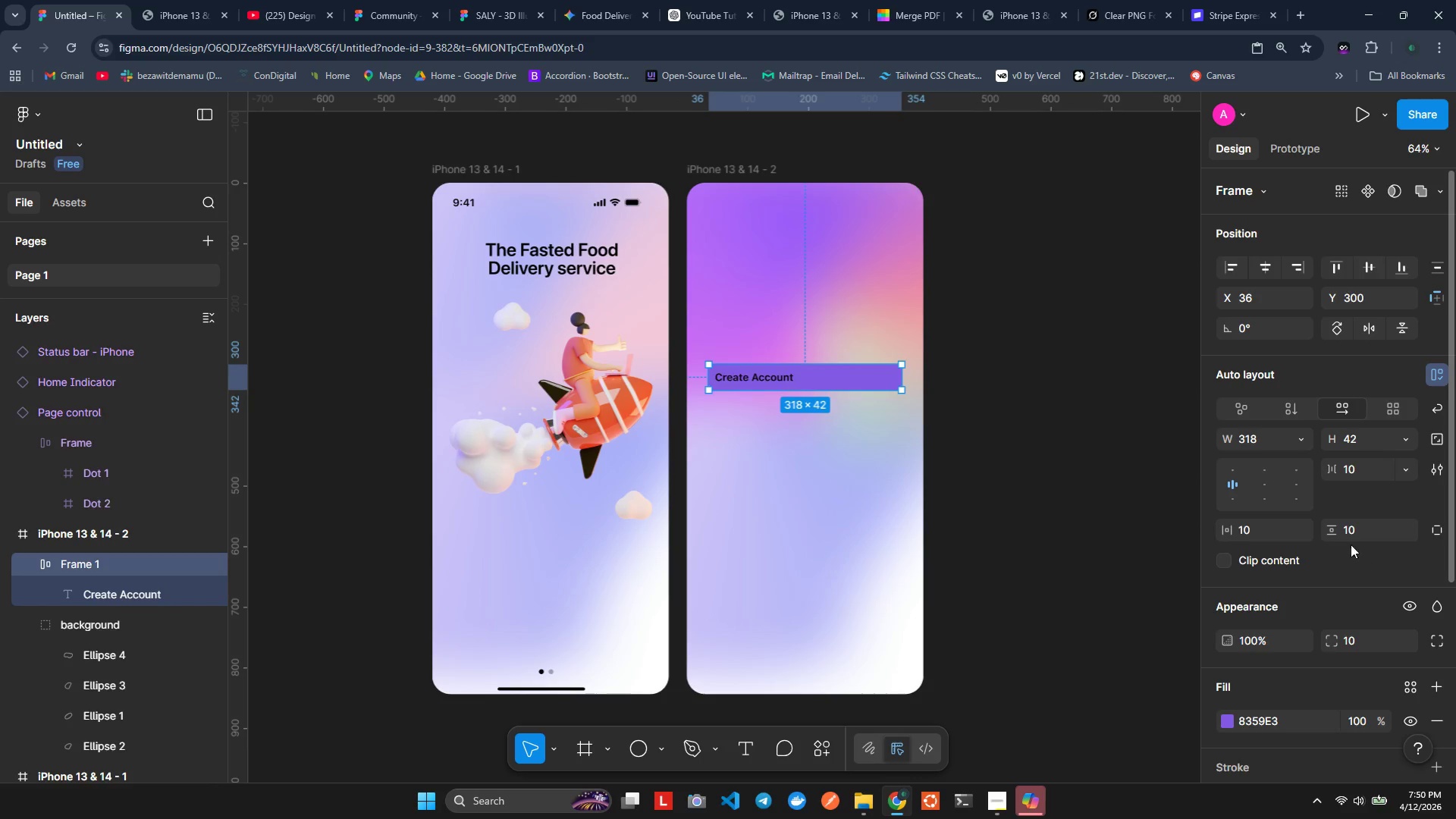 
left_click_drag(start_coordinate=[1342, 530], to_coordinate=[728, 437])
 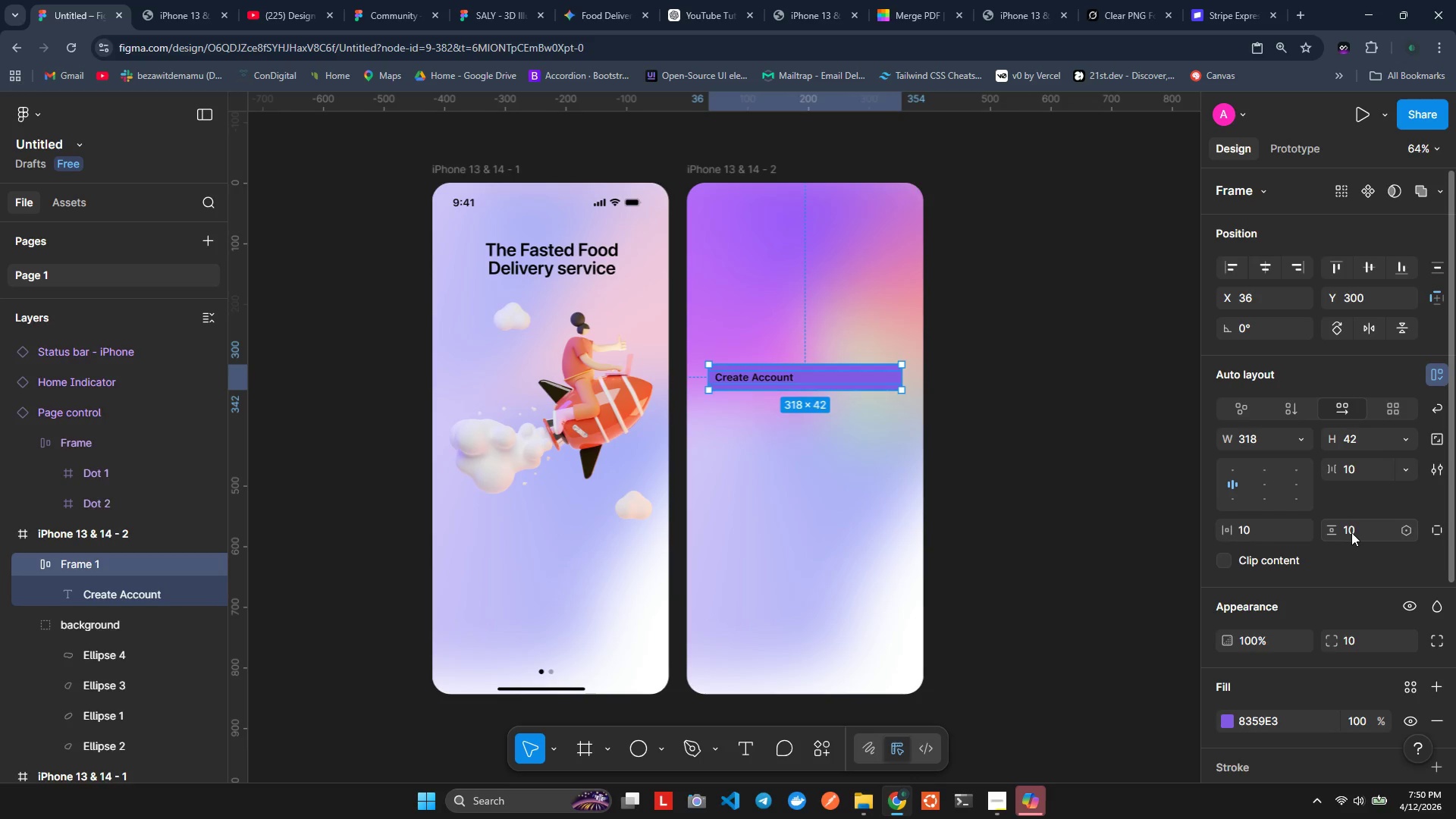 
left_click([1351, 532])
 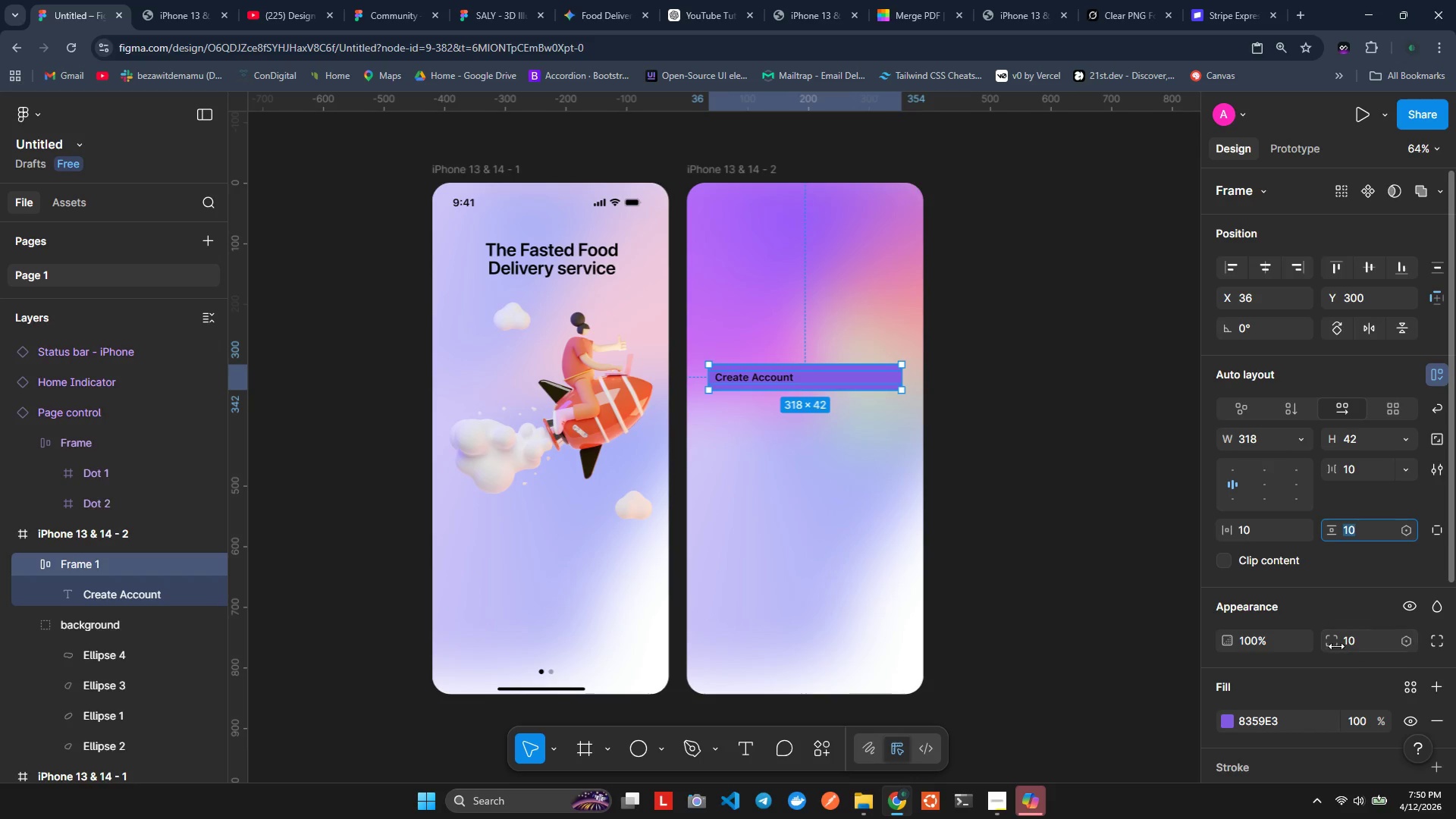 
left_click([1357, 642])
 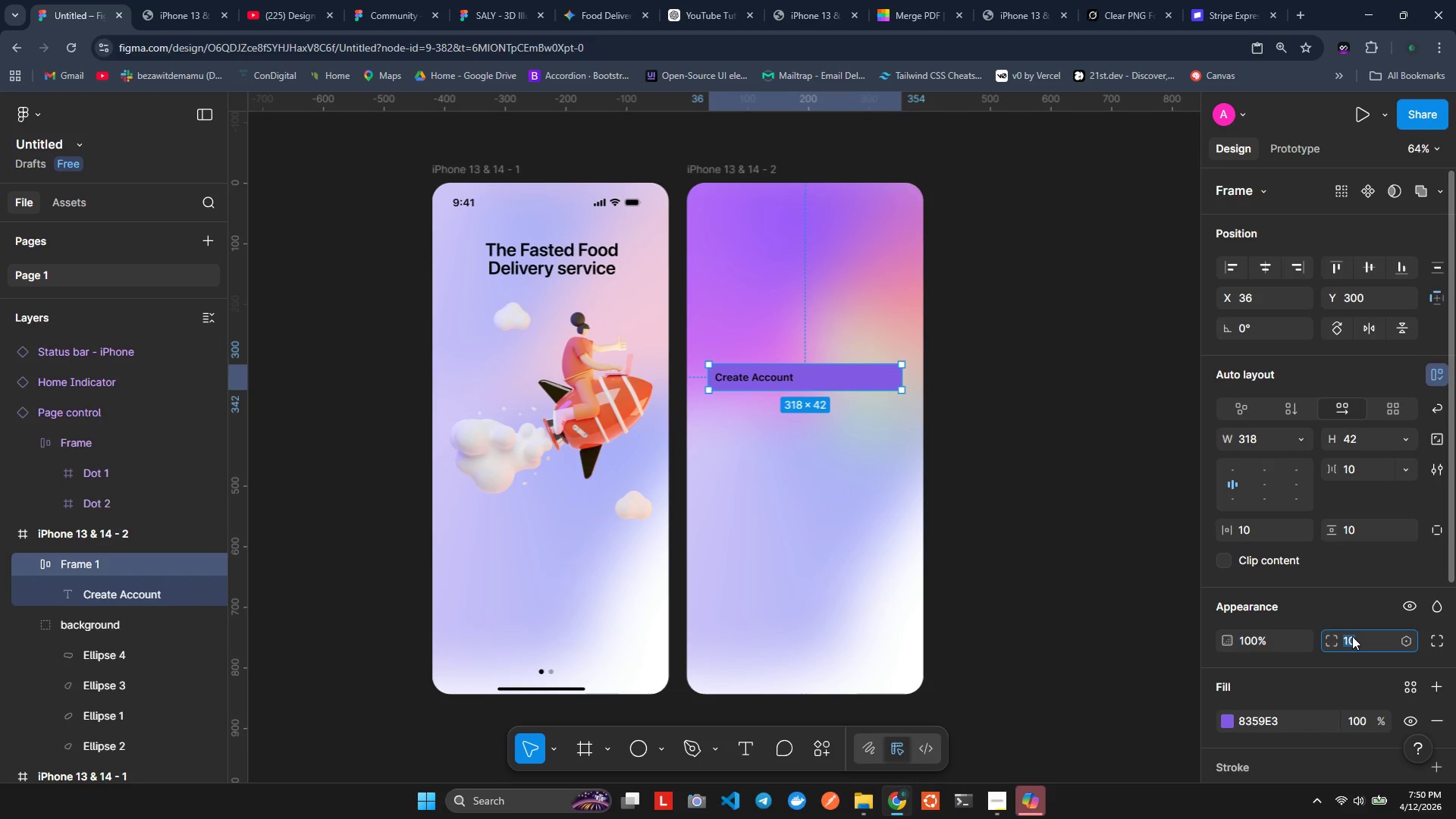 
type(20)
 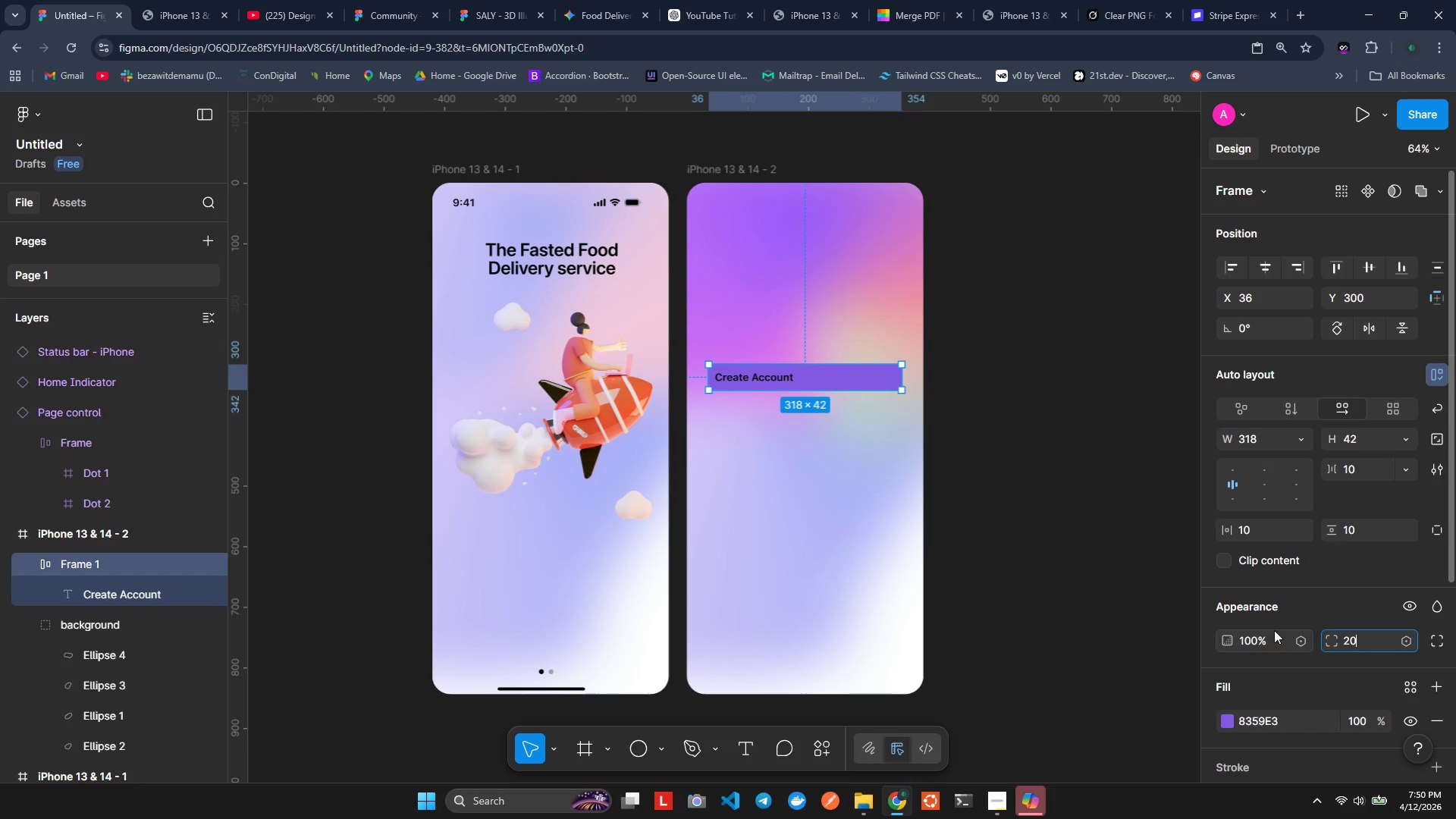 
left_click([1296, 591])
 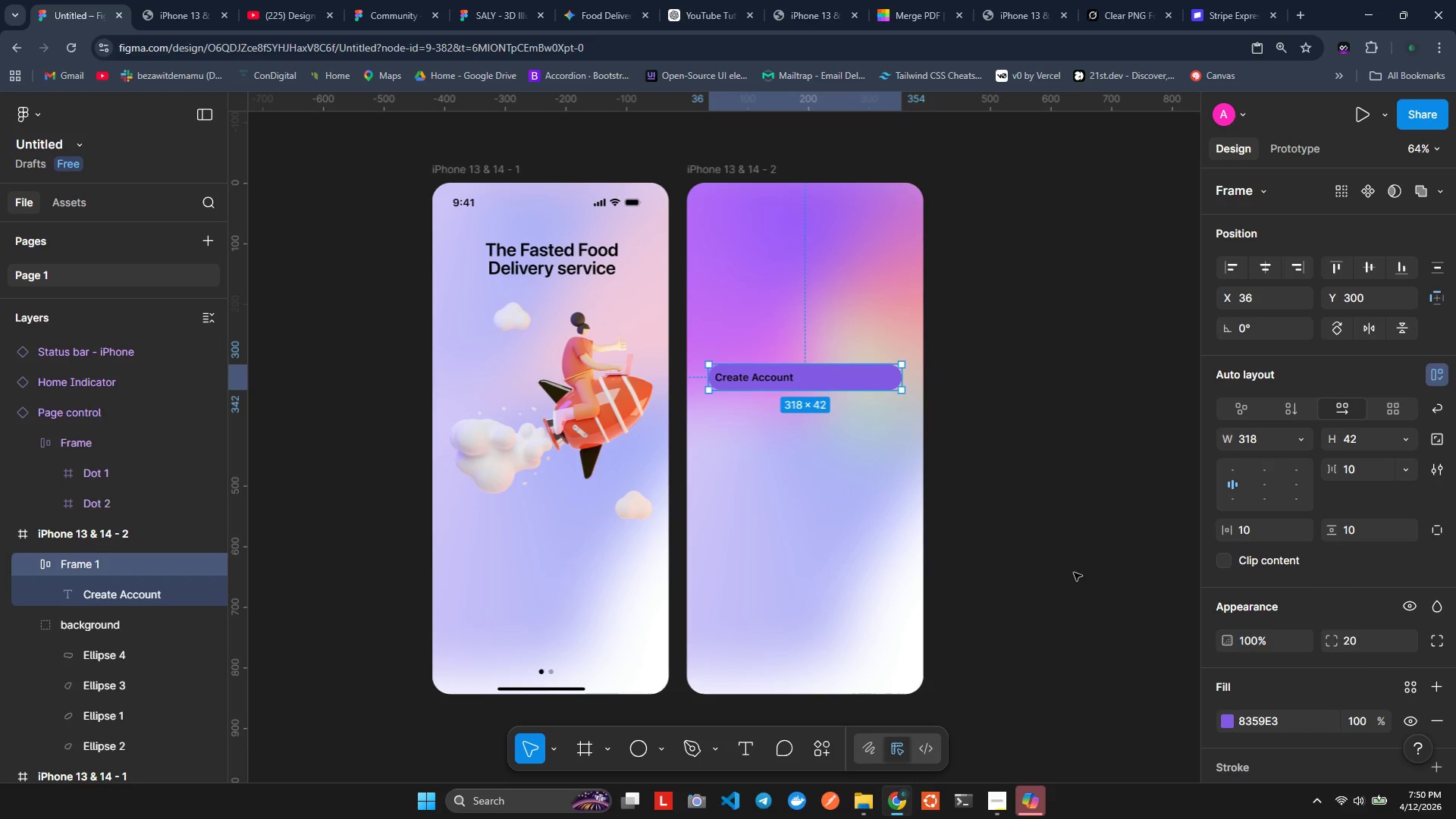 
left_click([1056, 538])
 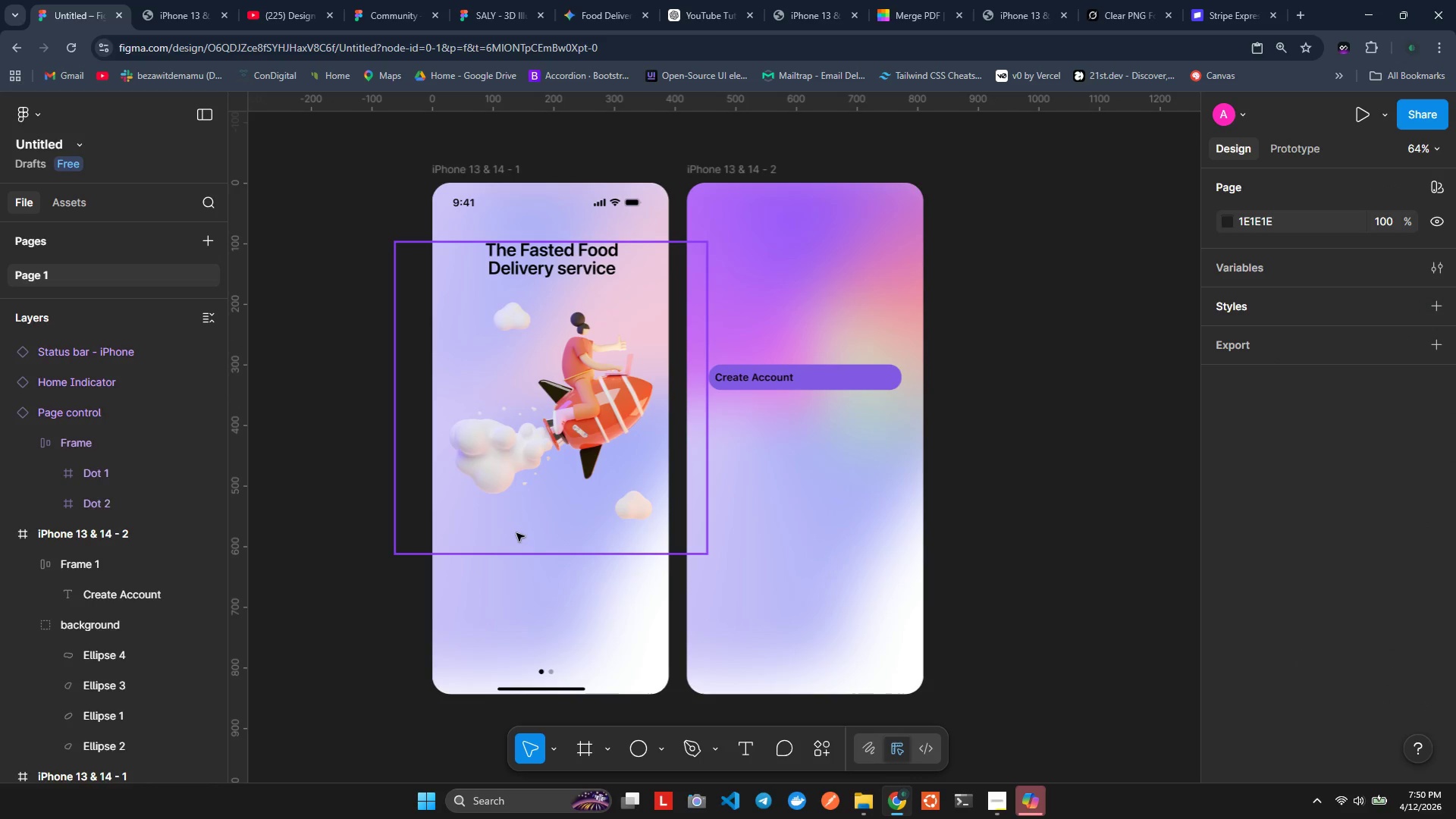 
wait(8.39)
 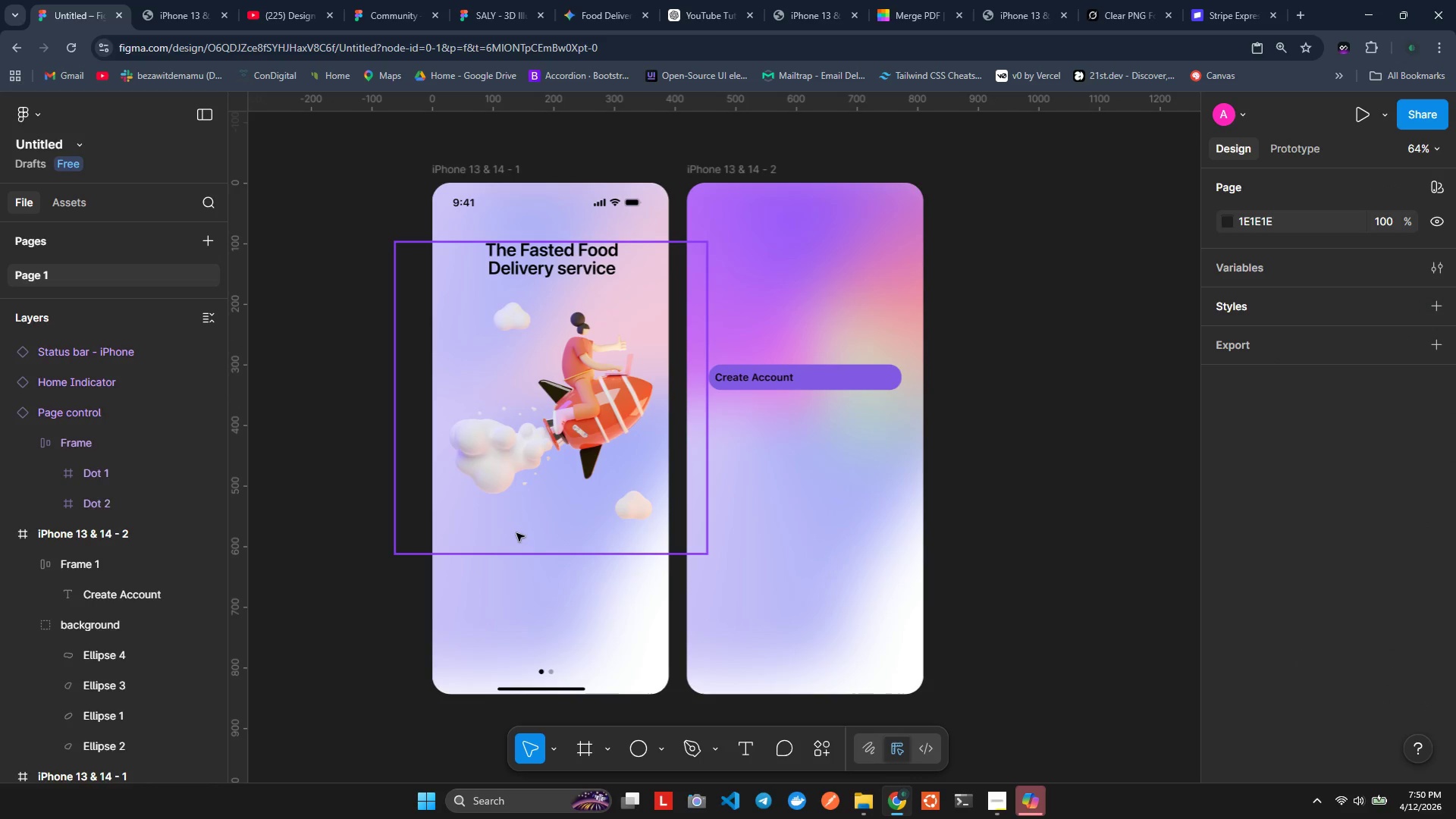 
left_click([799, 380])
 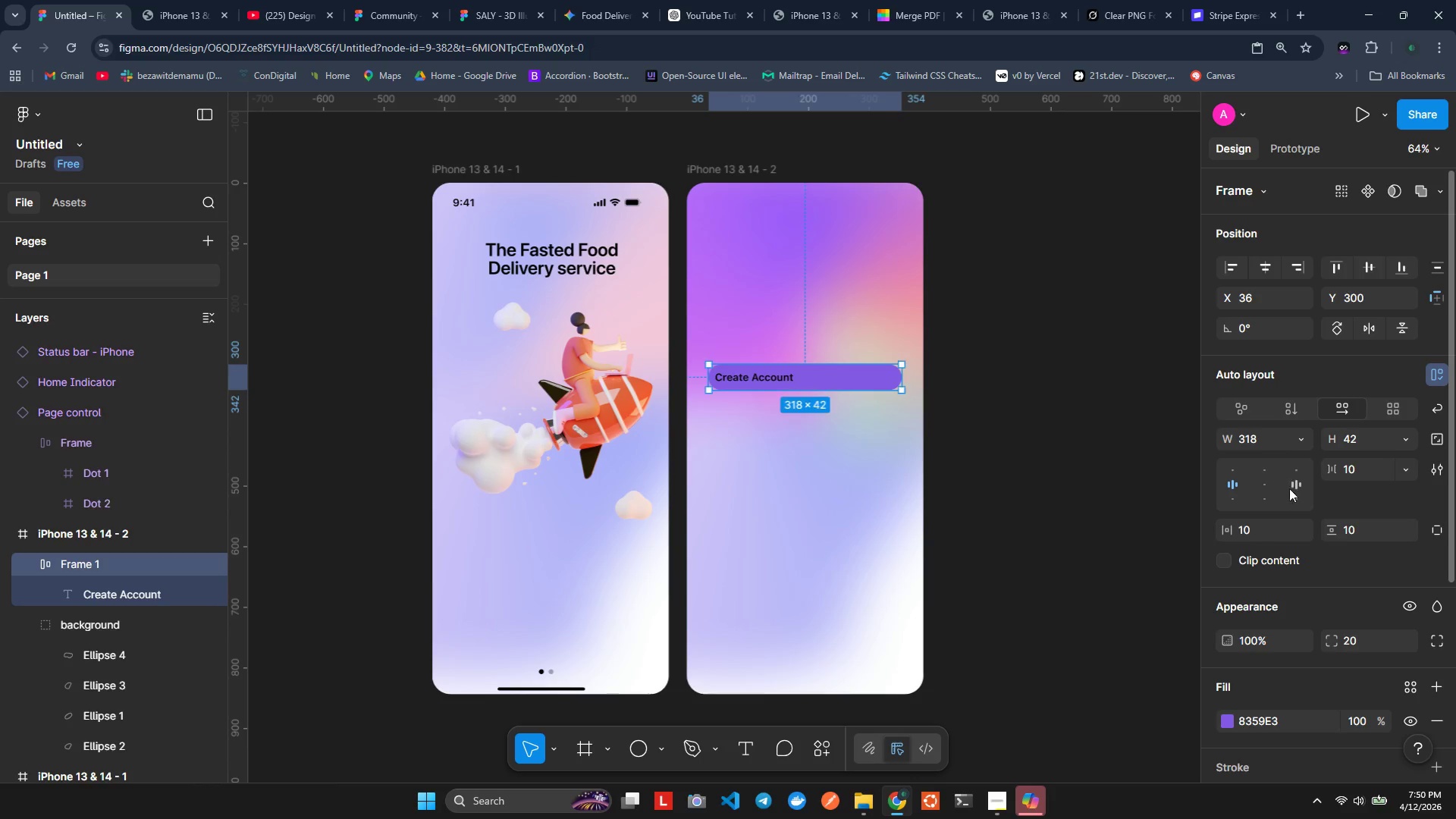 
left_click([1260, 489])
 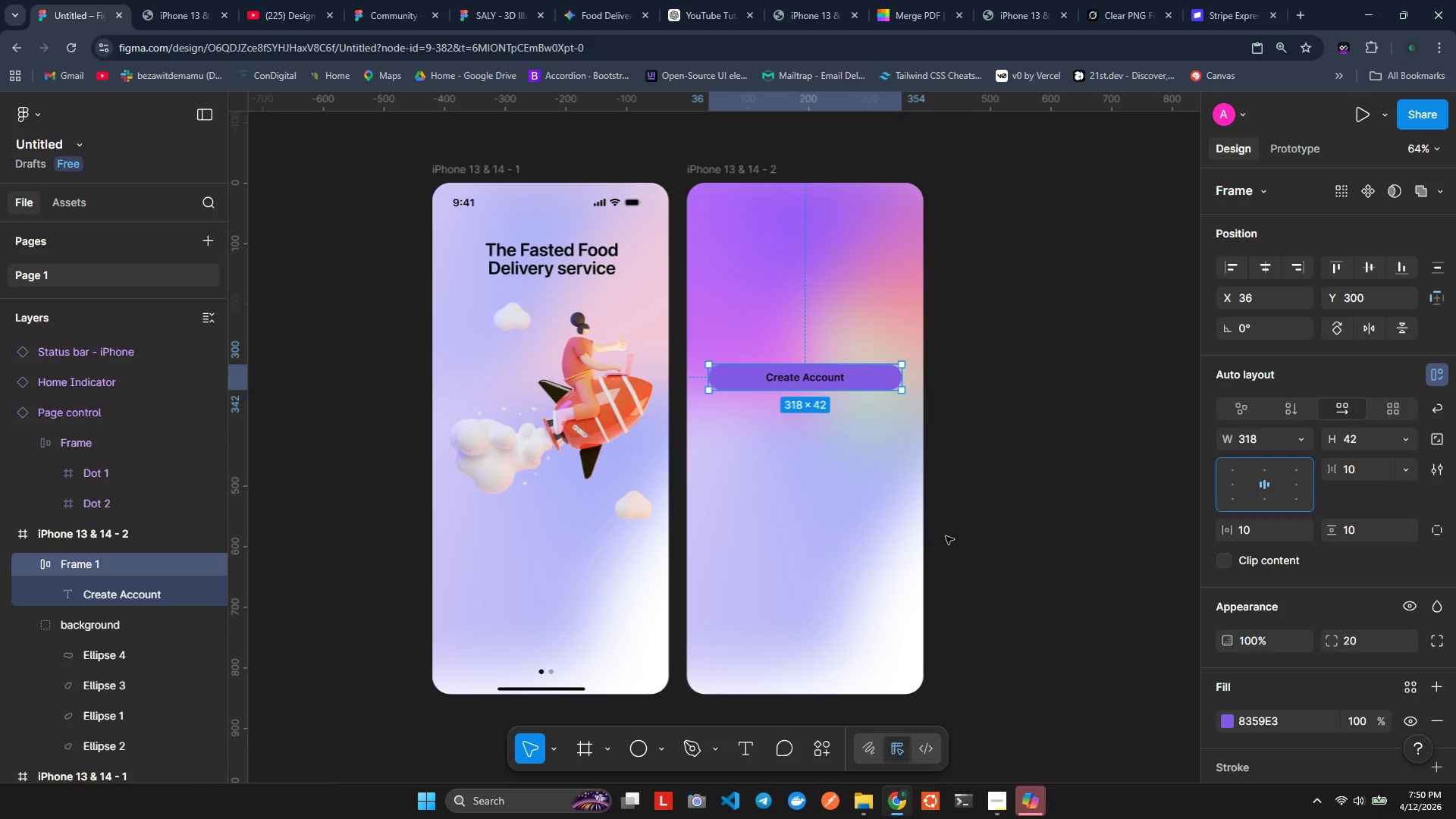 
scroll: coordinate [1352, 708], scroll_direction: down, amount: 2.0
 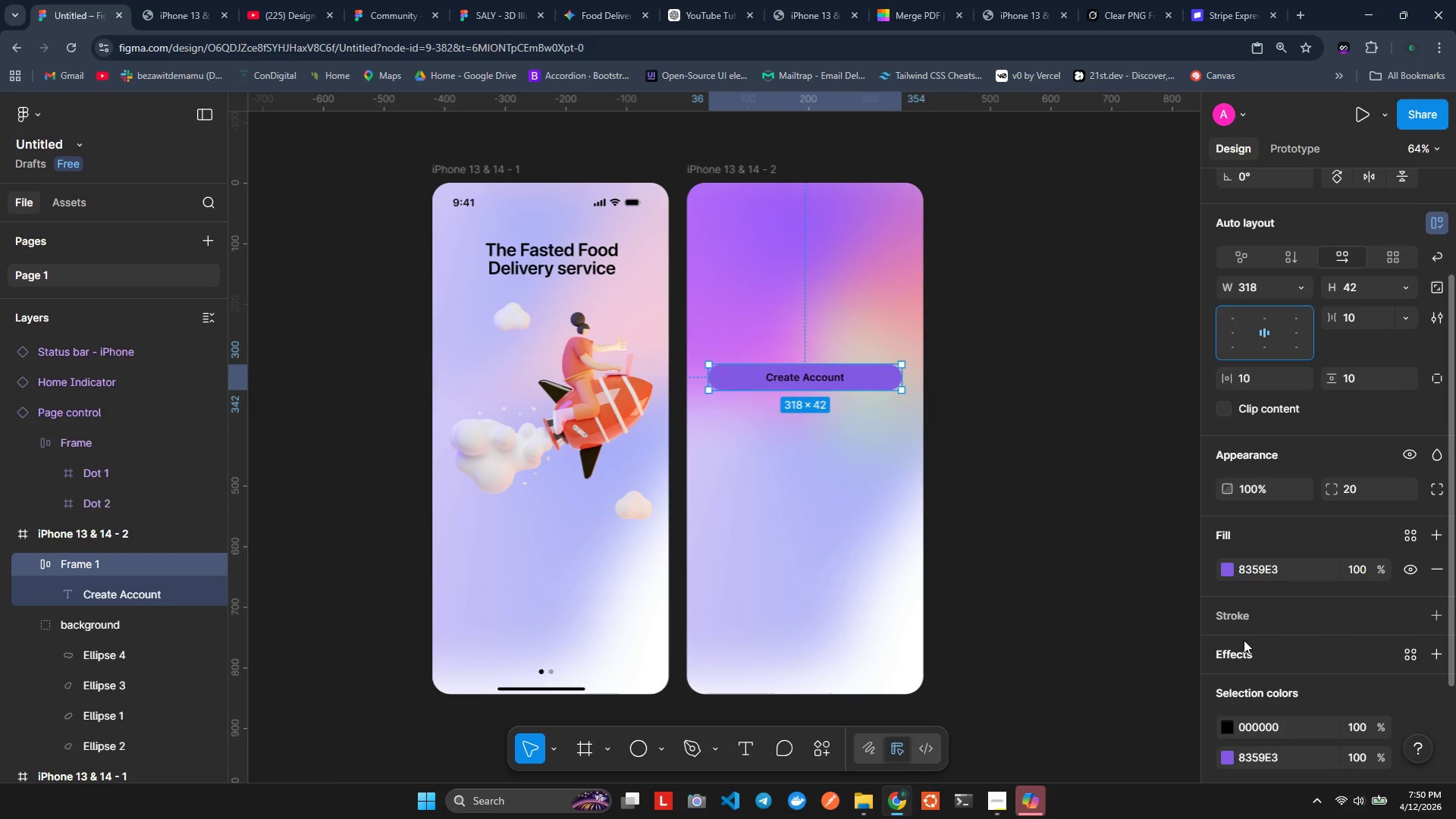 
mouse_move([1243, 646])
 